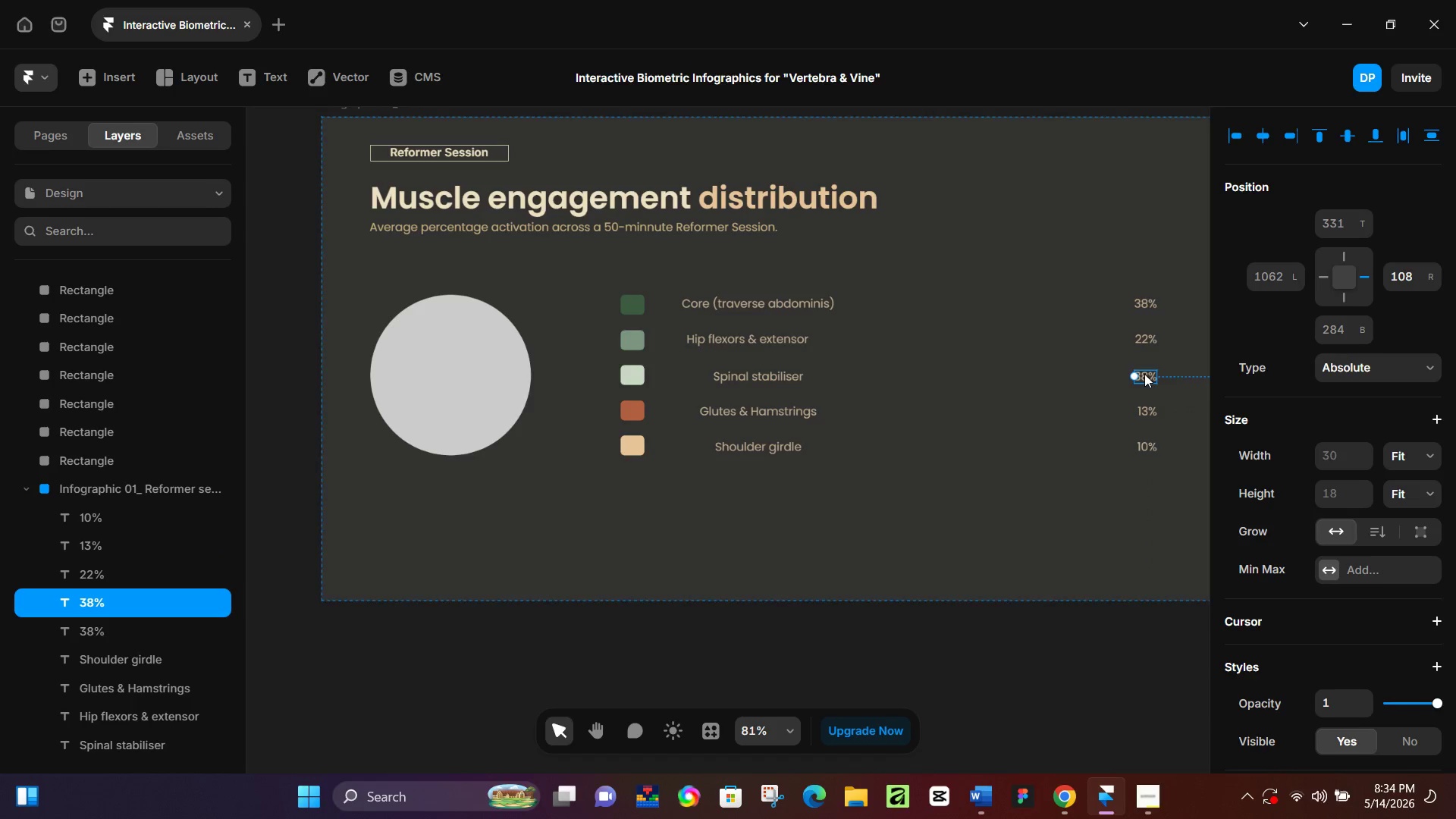 
triple_click([1144, 374])
 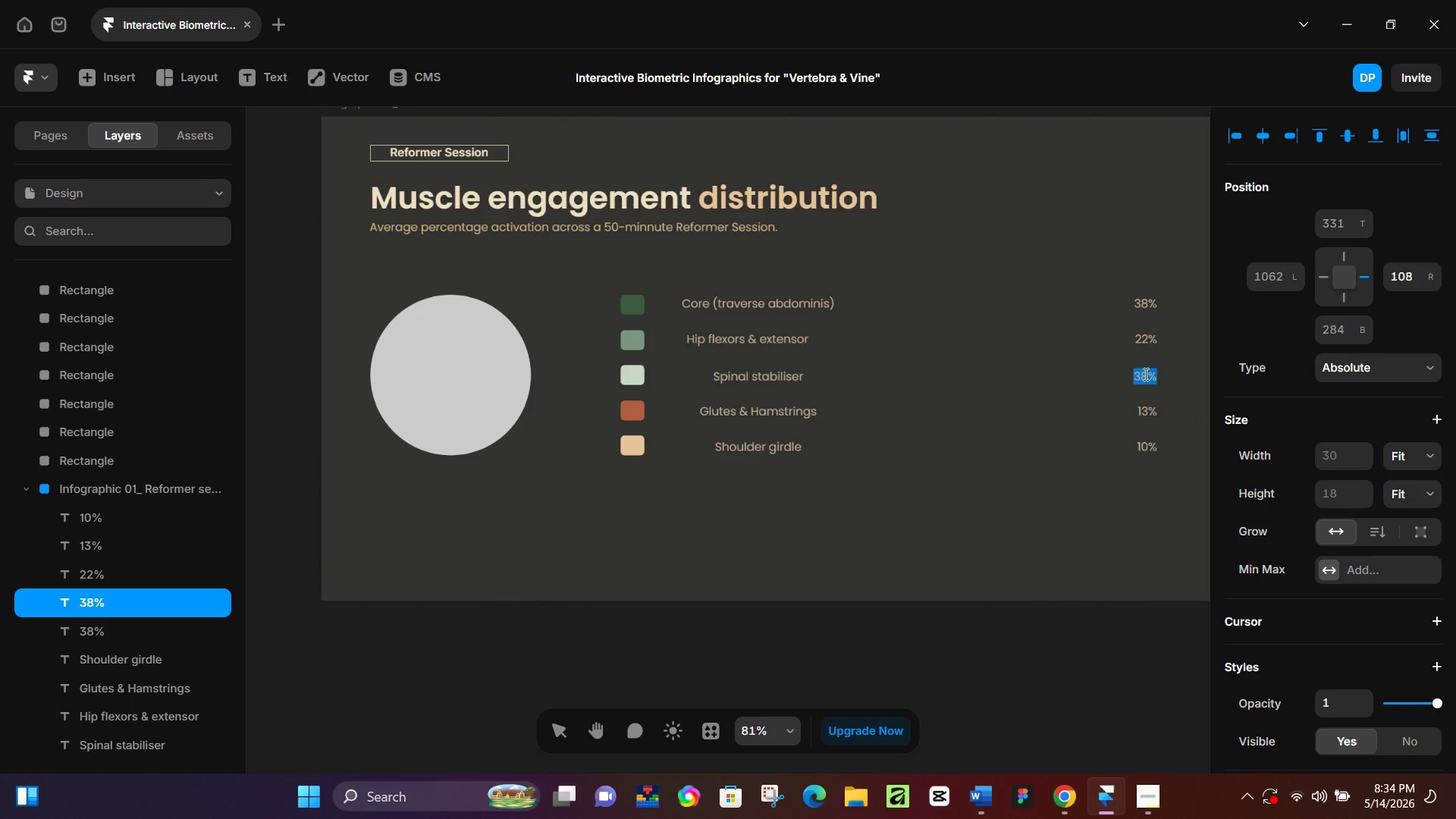 
type(17%)
 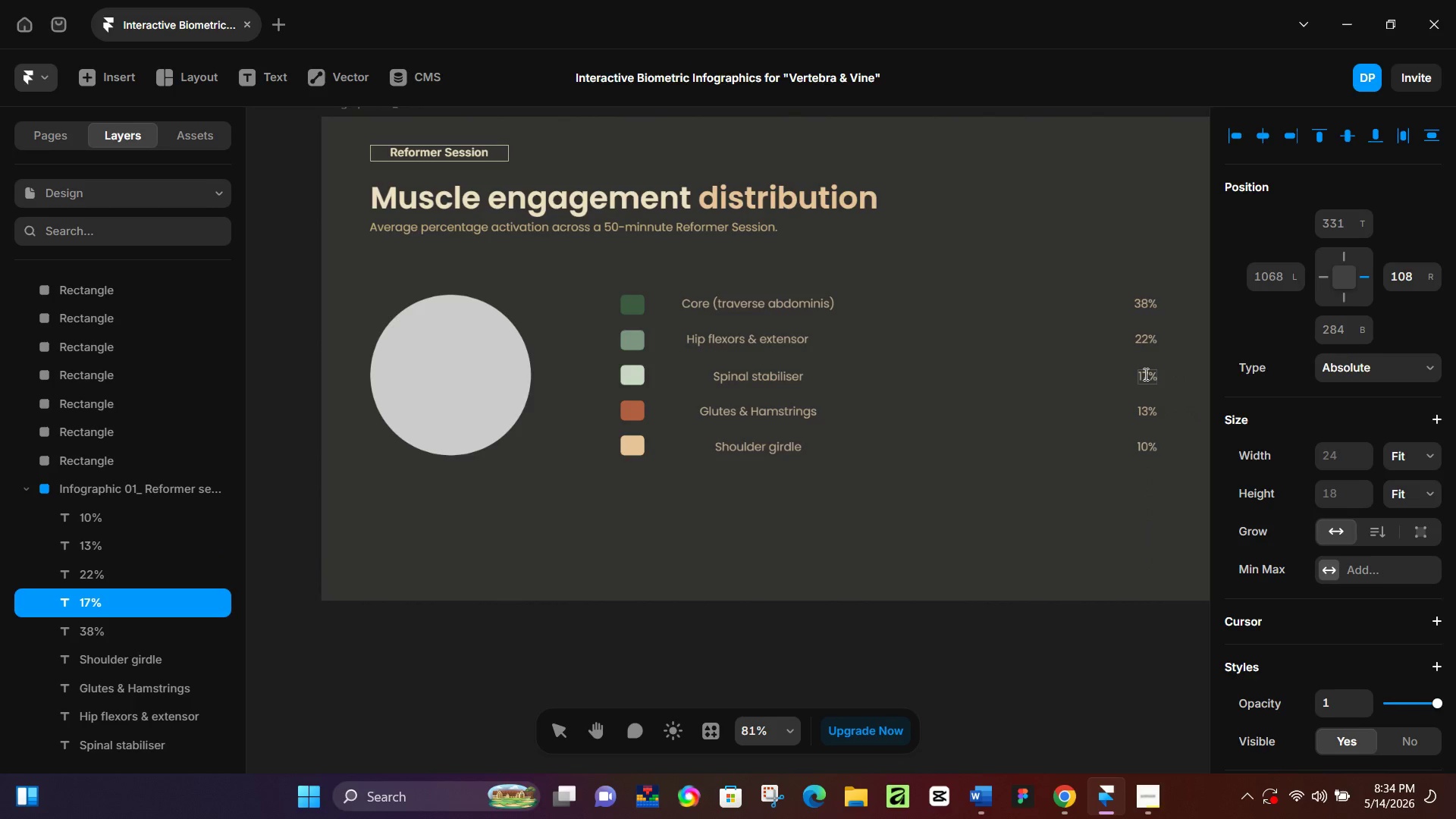 
left_click([956, 561])
 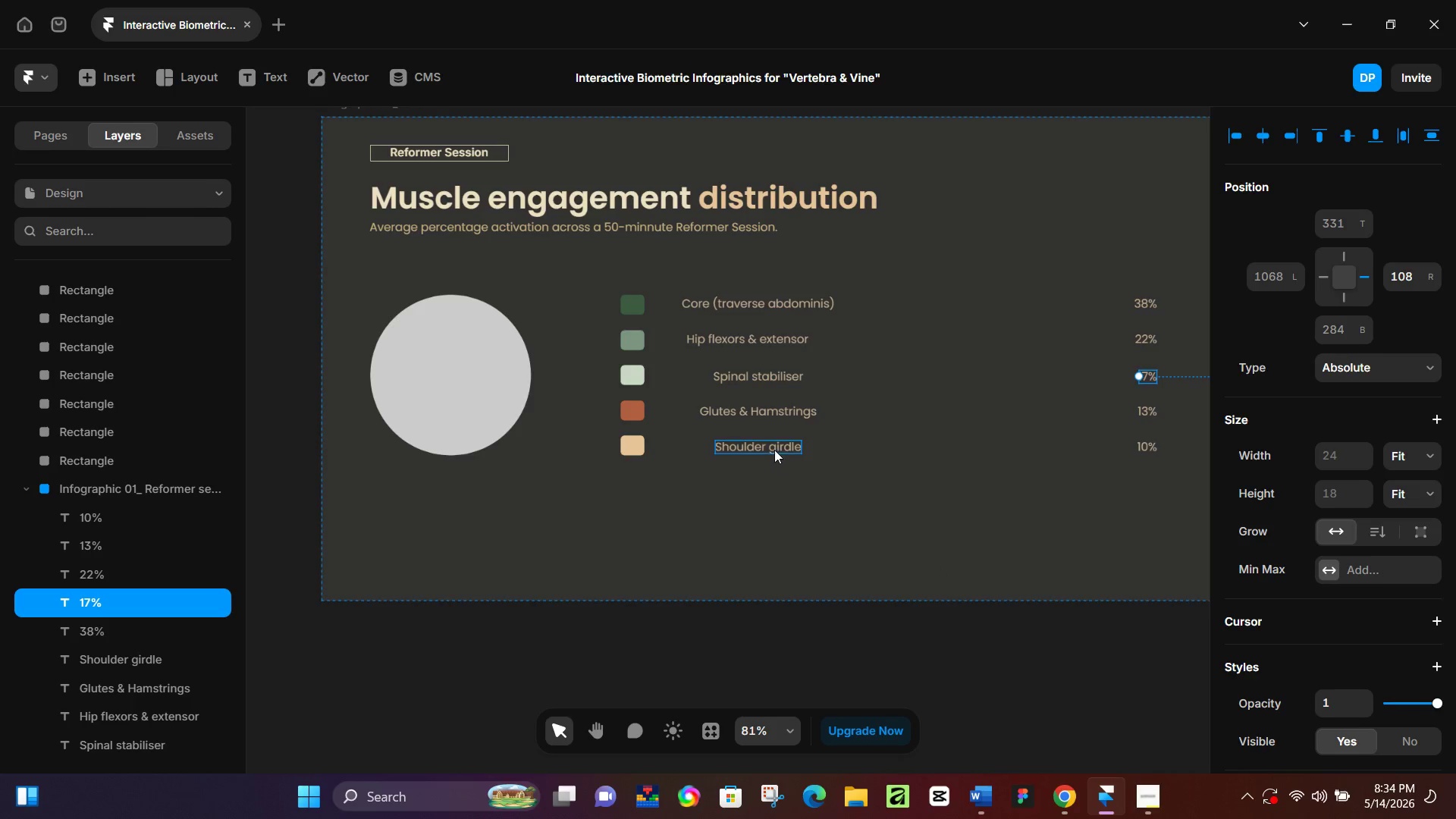 
left_click([774, 450])
 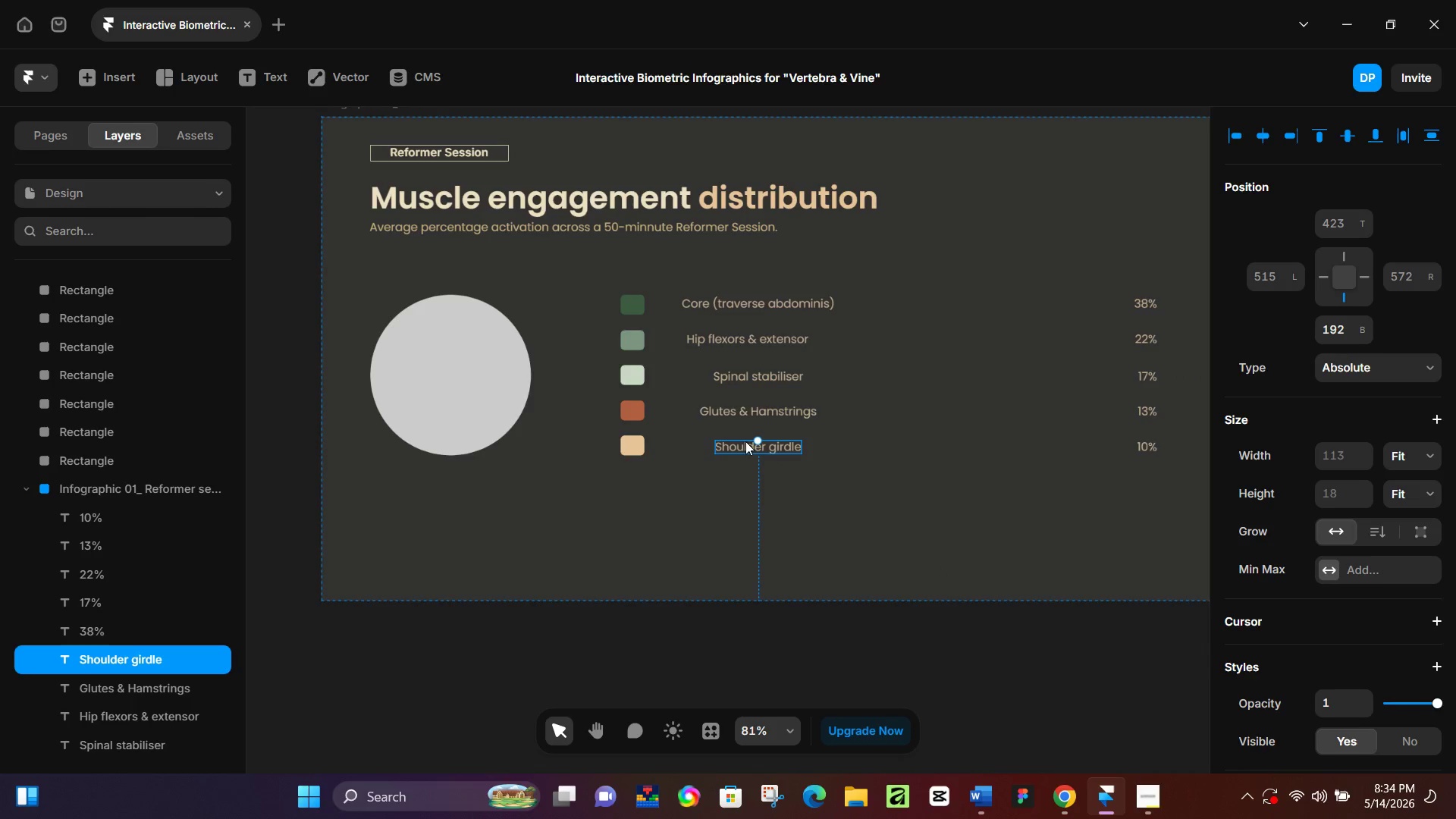 
hold_key(key=ShiftLeft, duration=1.5)
left_click([742, 406])
 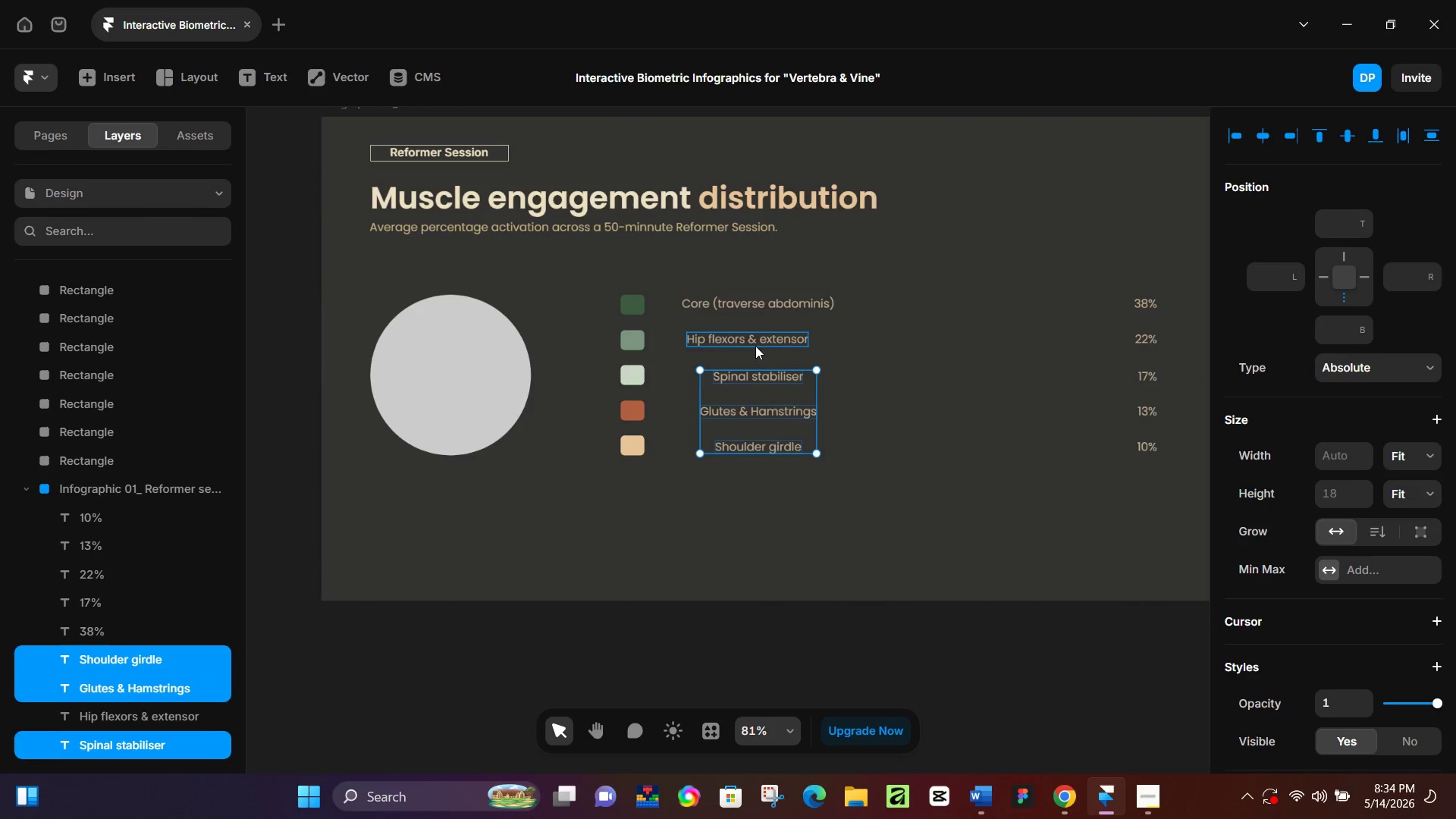 
left_click([757, 342])
 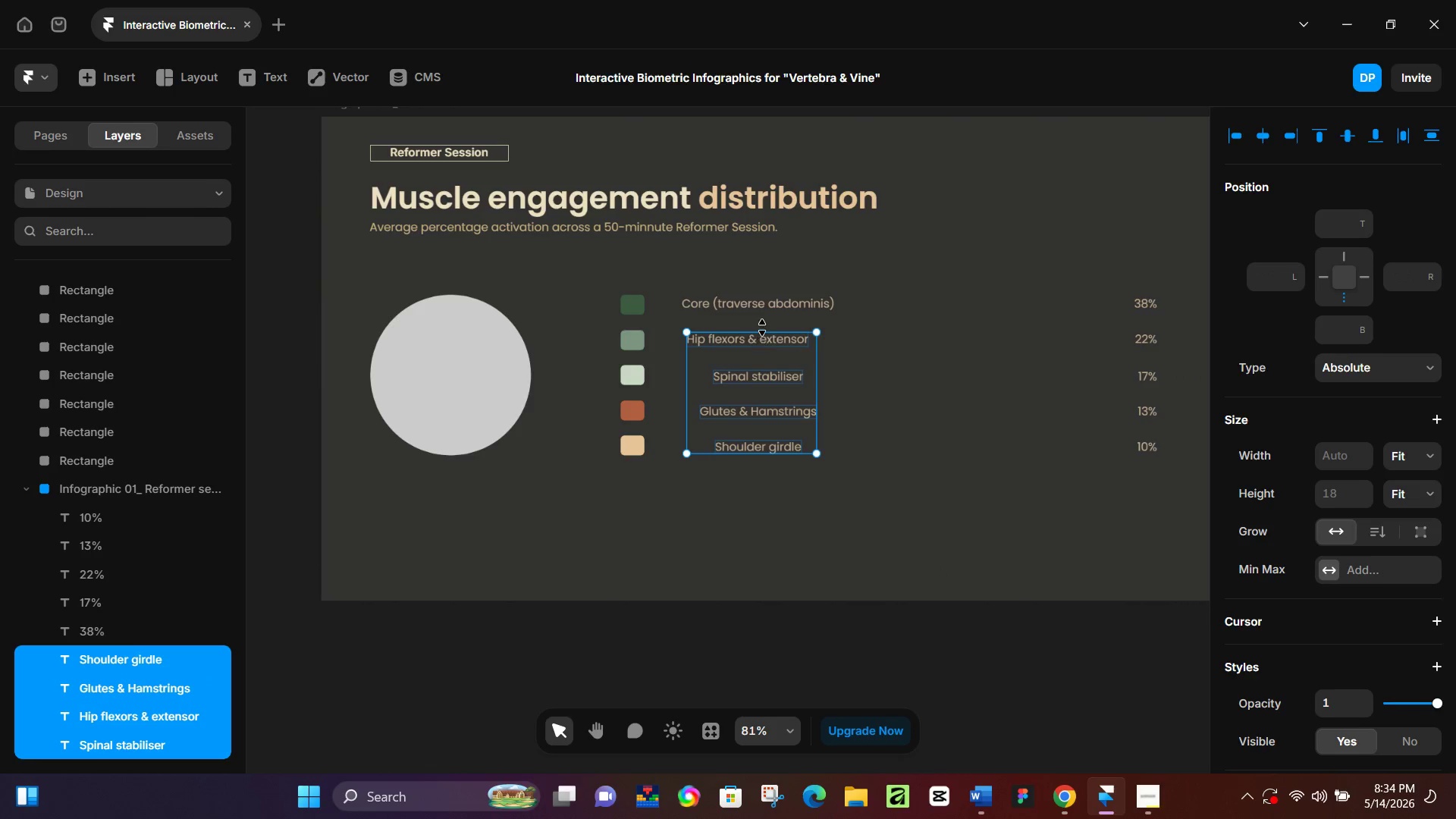 
hold_key(key=ShiftLeft, duration=0.55)
left_click([770, 309])
 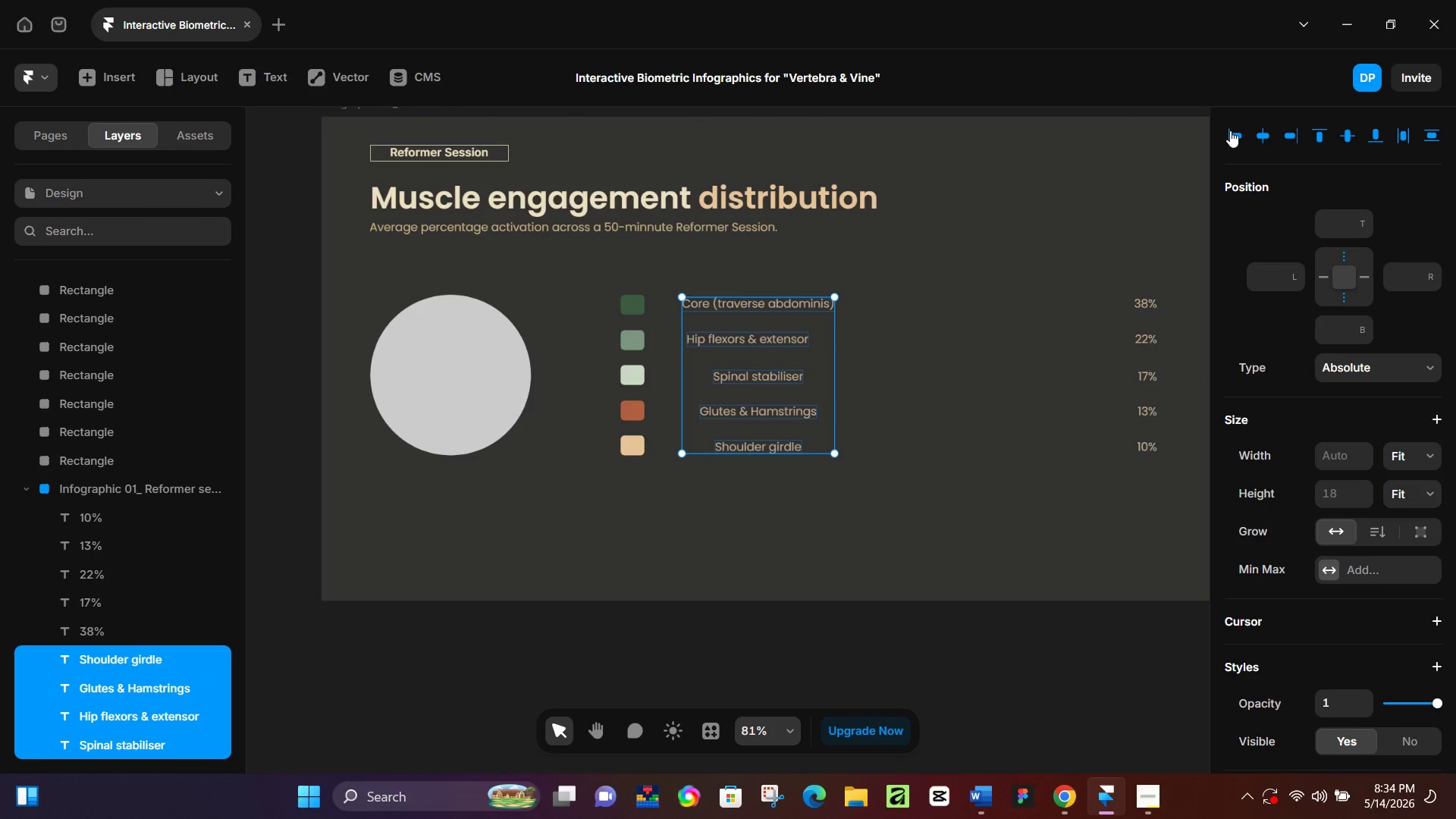 
left_click([1239, 131])
 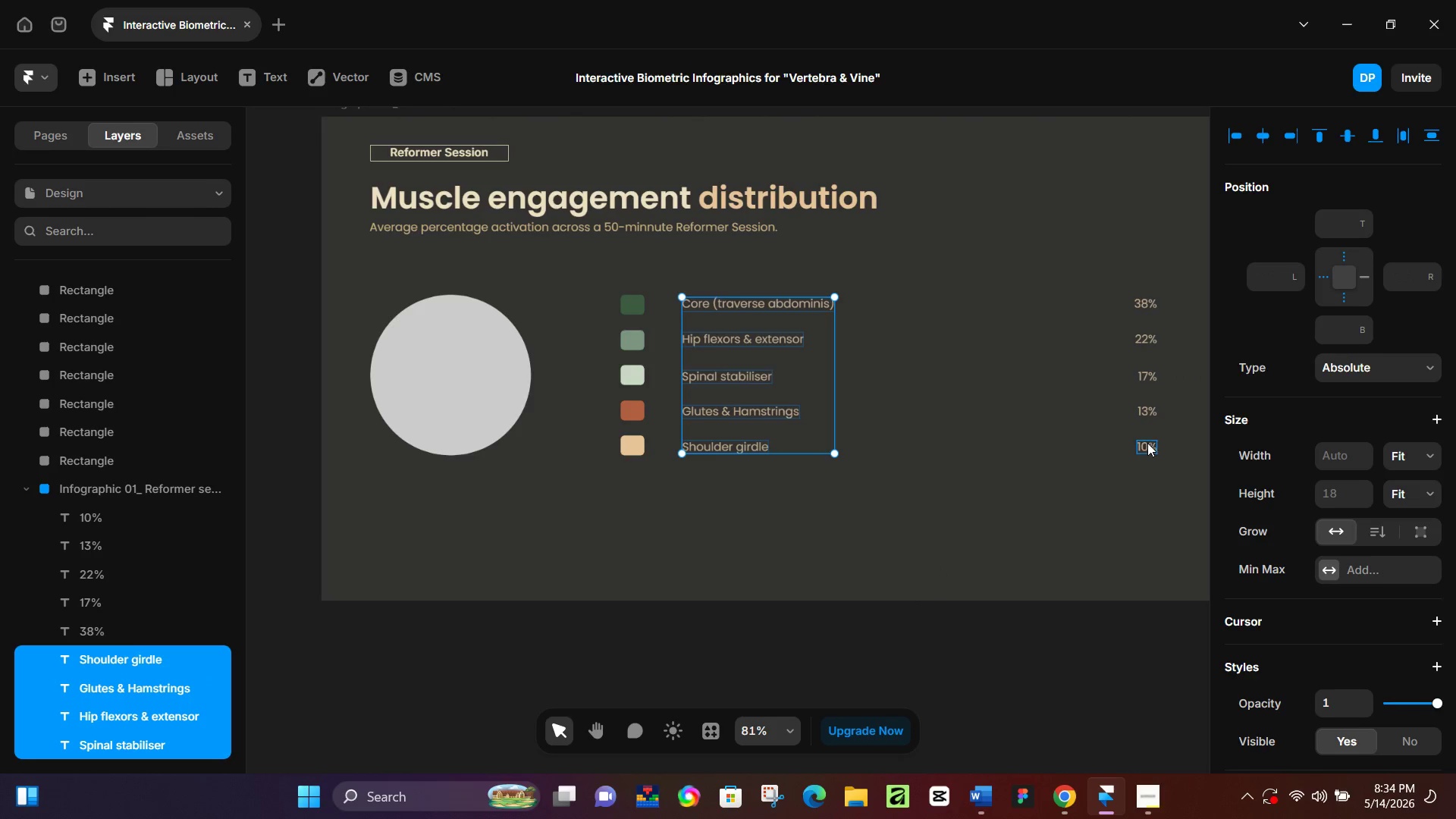 
left_click([1147, 444])
 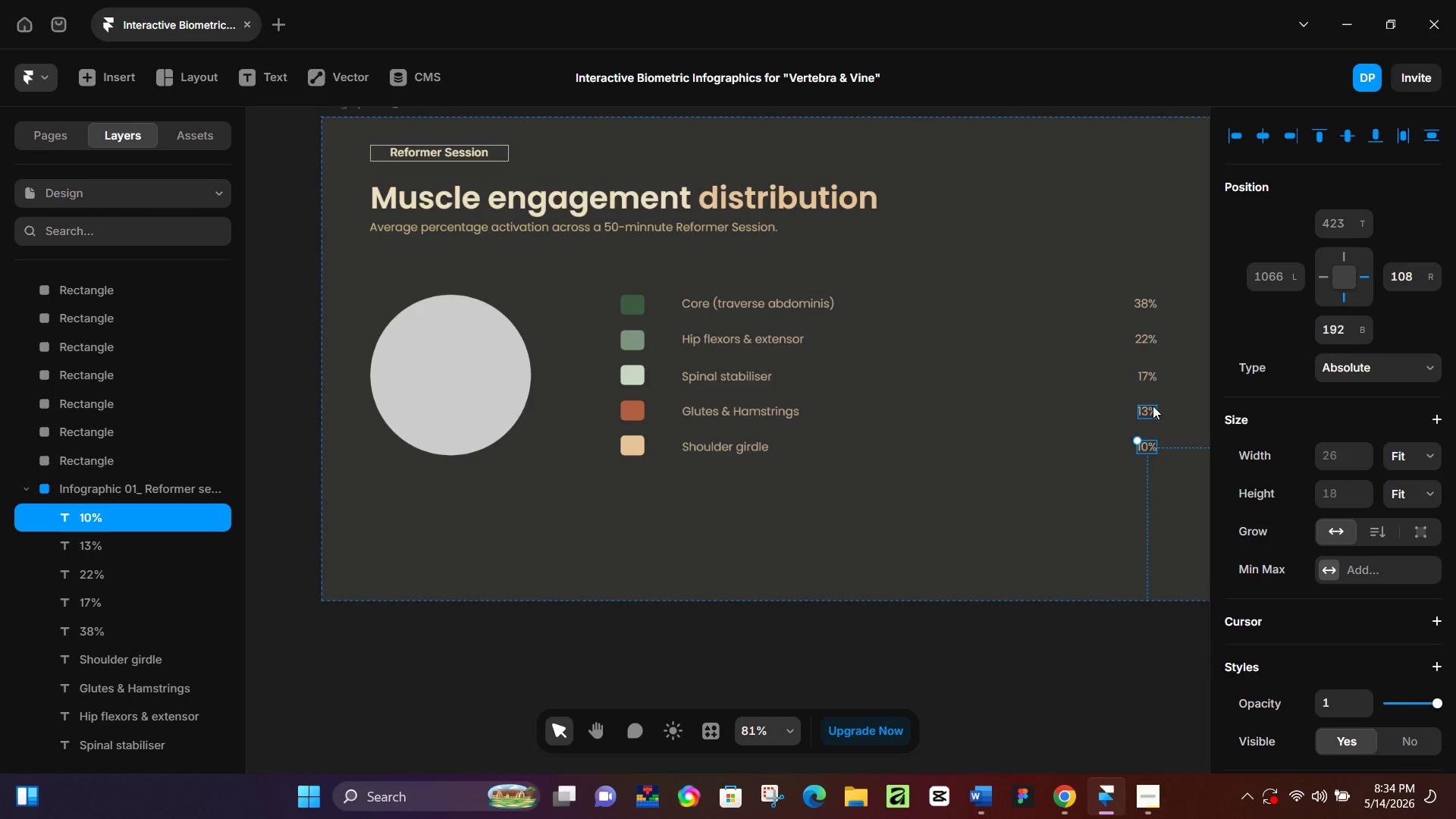 
hold_key(key=ShiftLeft, duration=1.51)
left_click([1153, 406])
 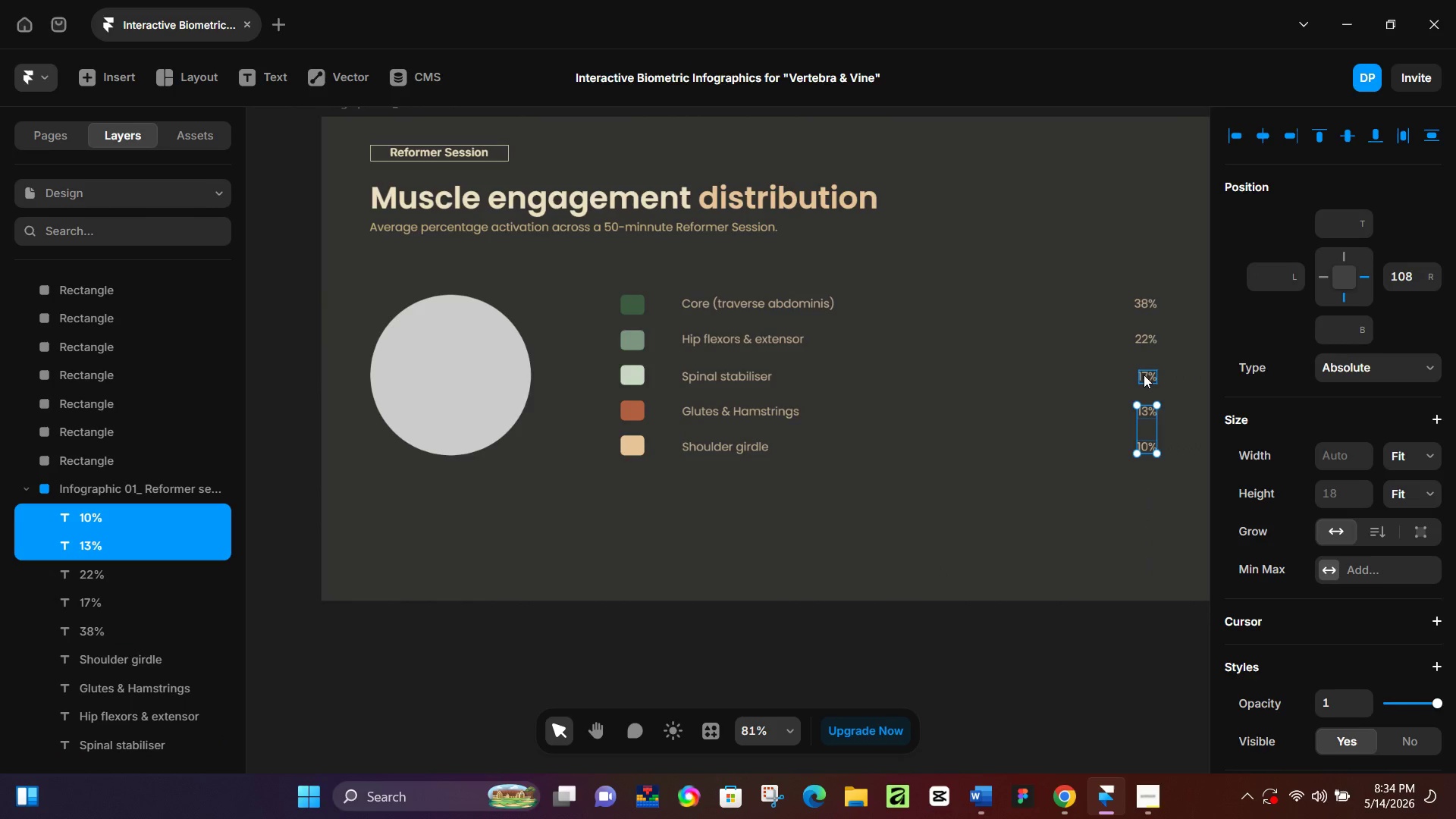 
left_click([1144, 375])
 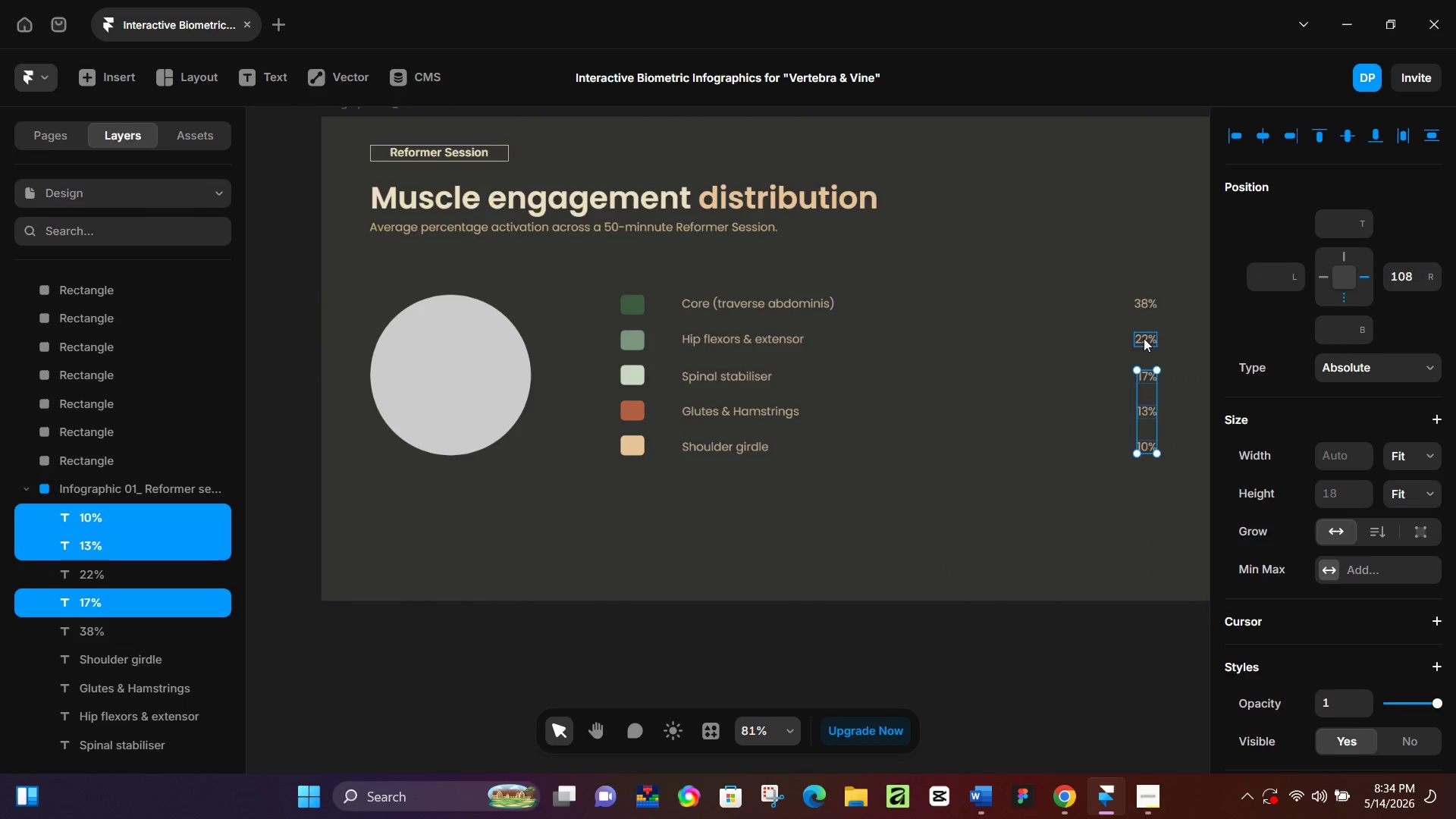 
left_click([1144, 338])
 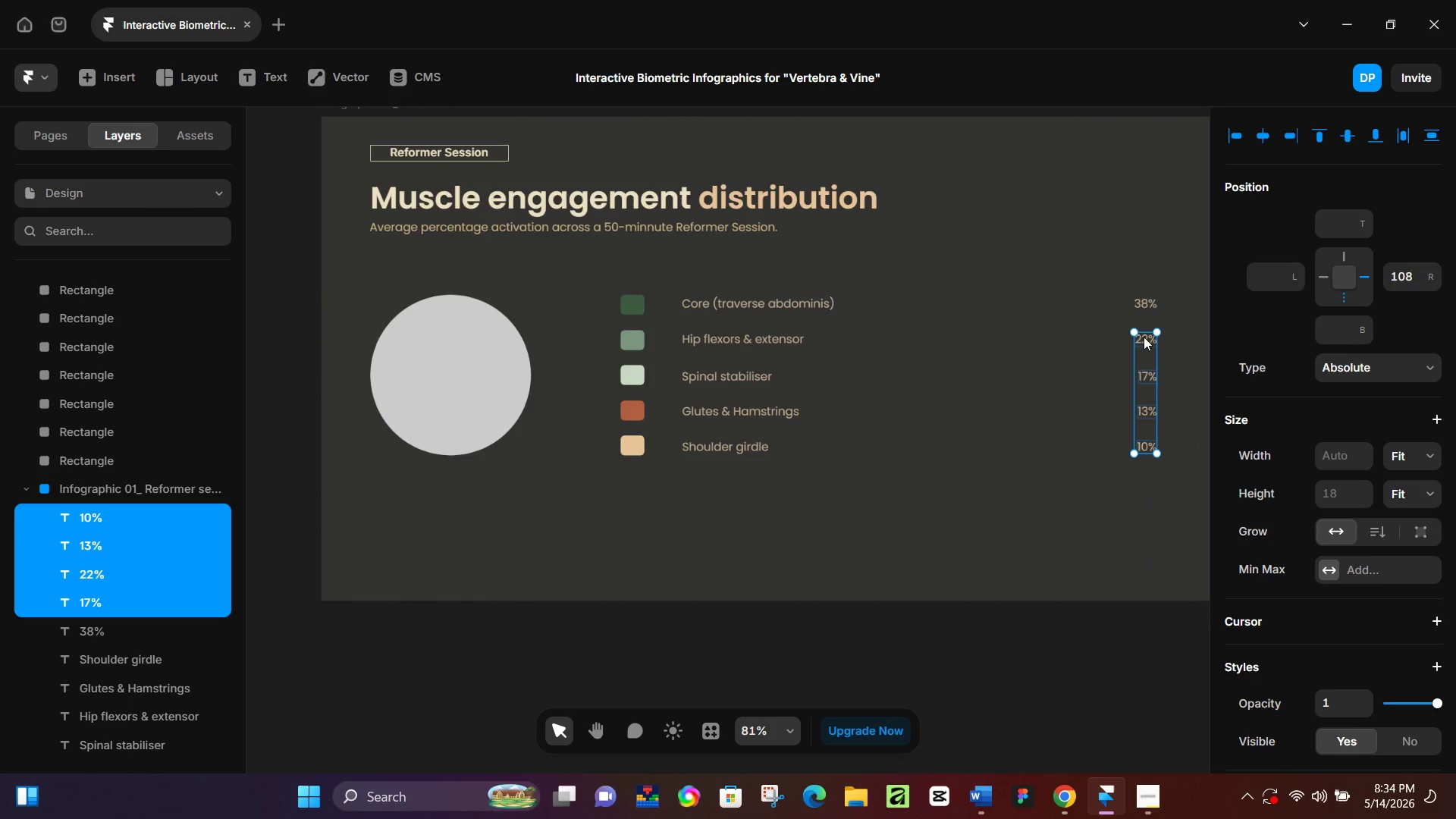 
hold_key(key=ShiftLeft, duration=1.47)
double_click([1147, 312])
 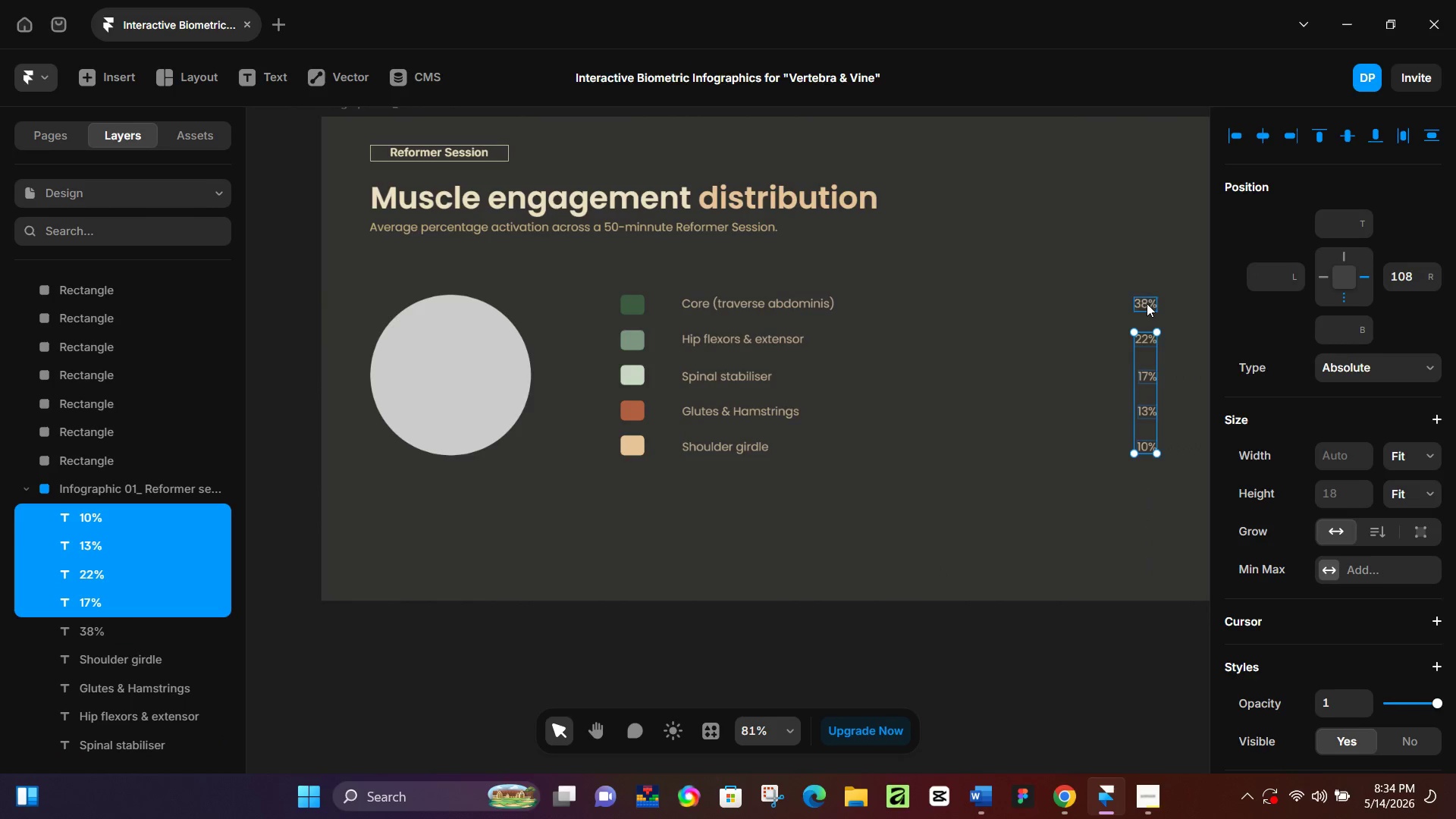 
left_click([1147, 303])
 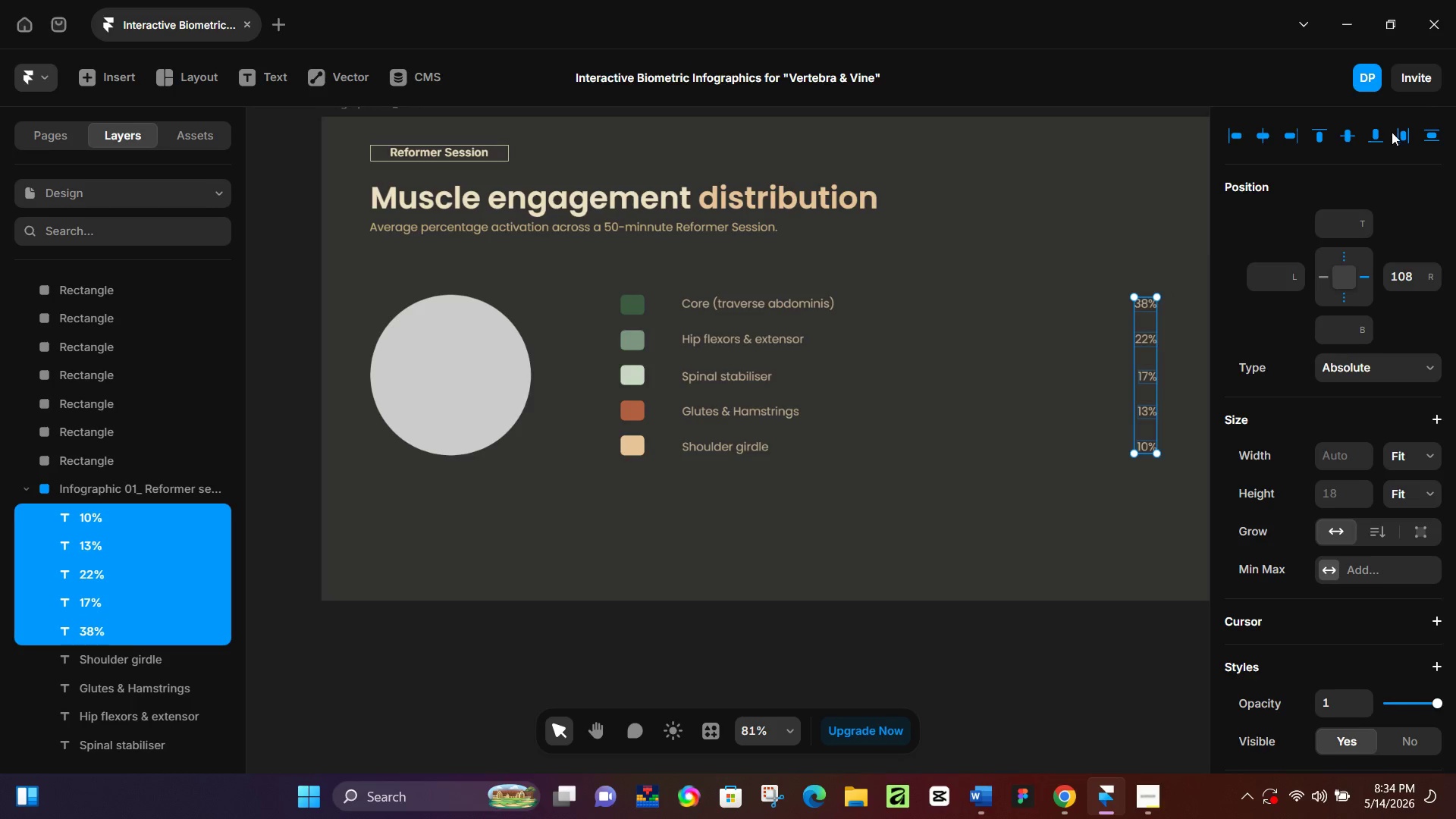 
left_click([1296, 139])
 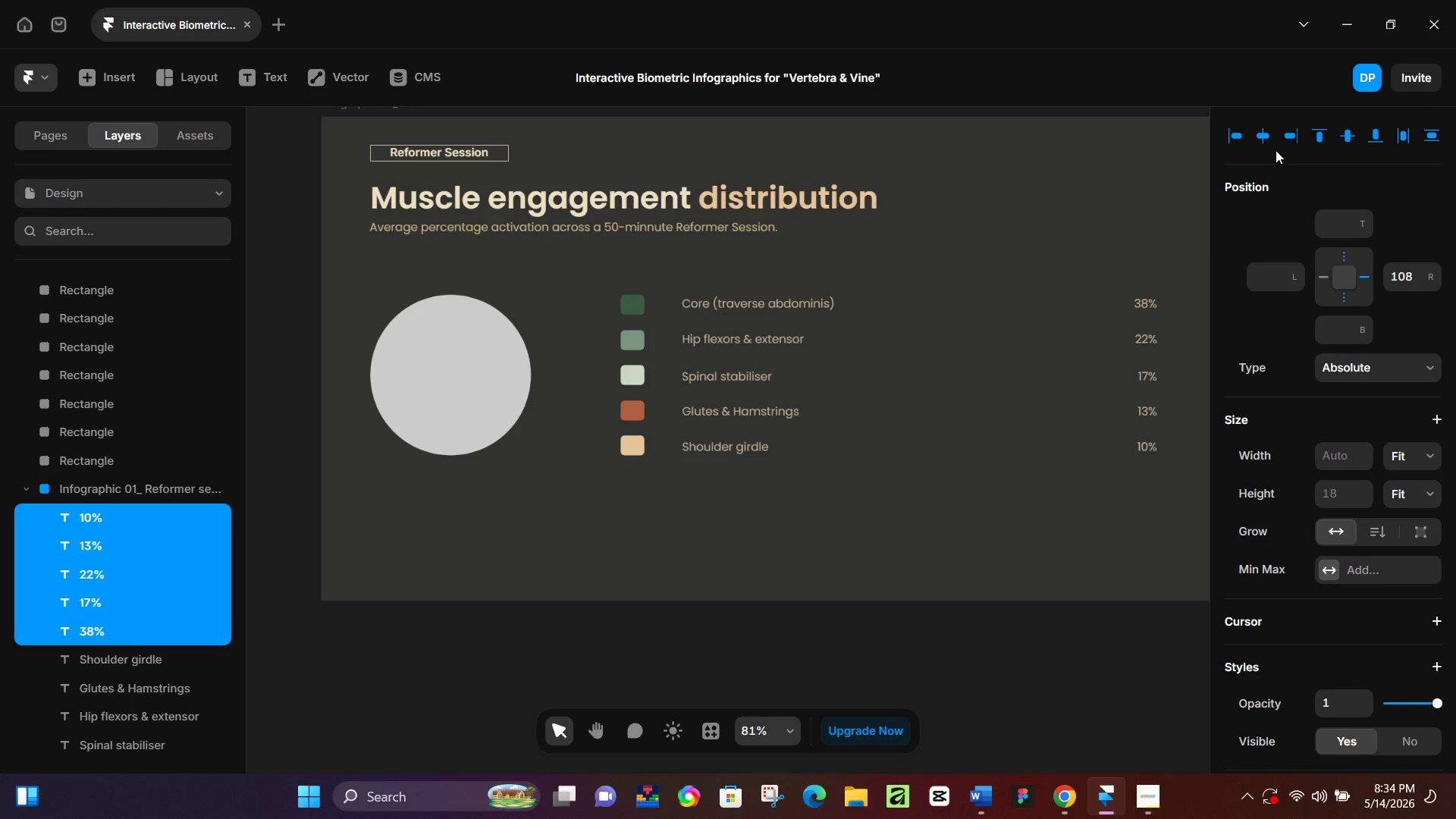 
left_click([1262, 140])
 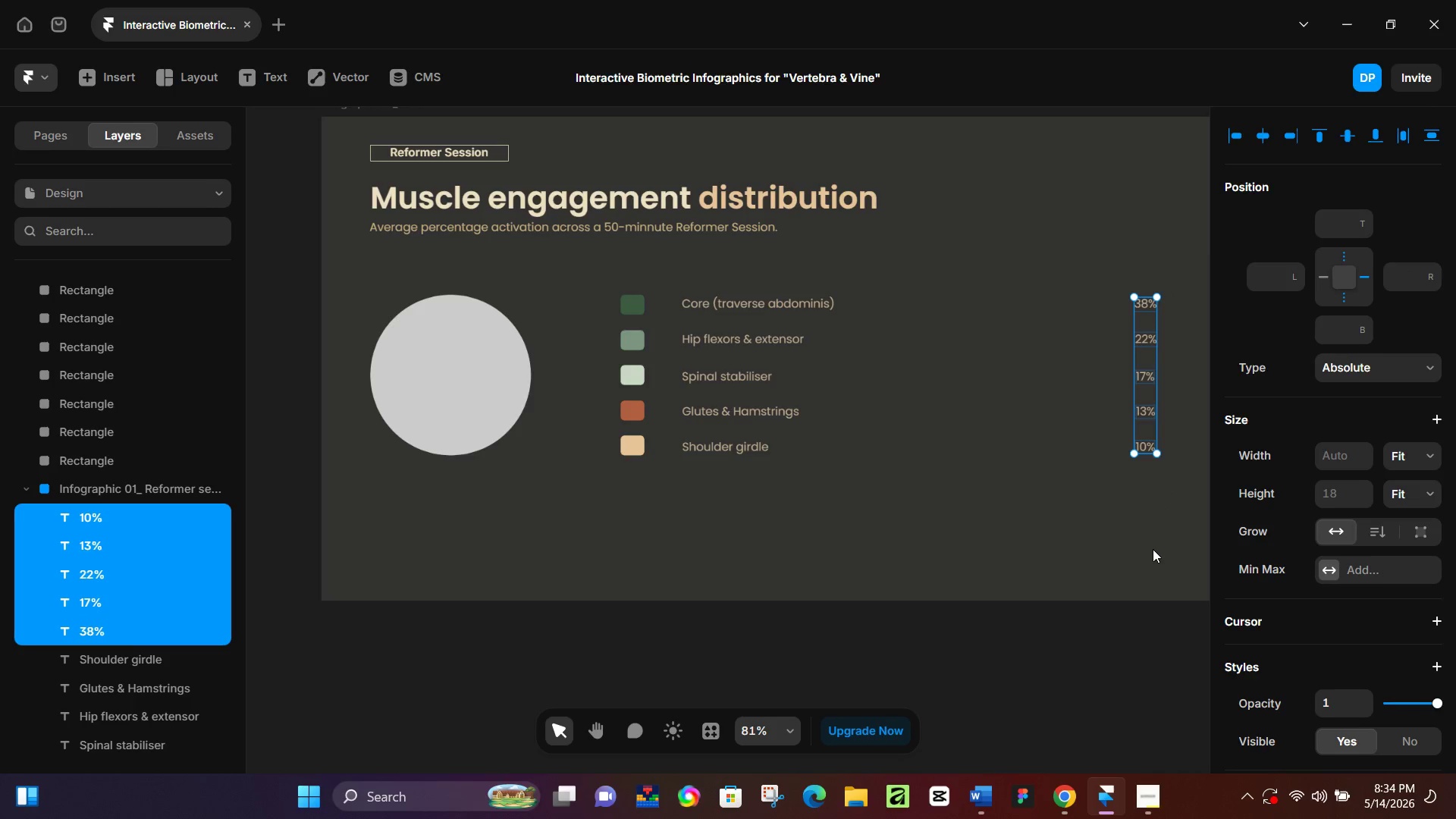 
hold_key(key=ControlLeft, duration=0.75)
scroll: coordinate [1157, 469], scroll_direction: up, amount: 4.0
 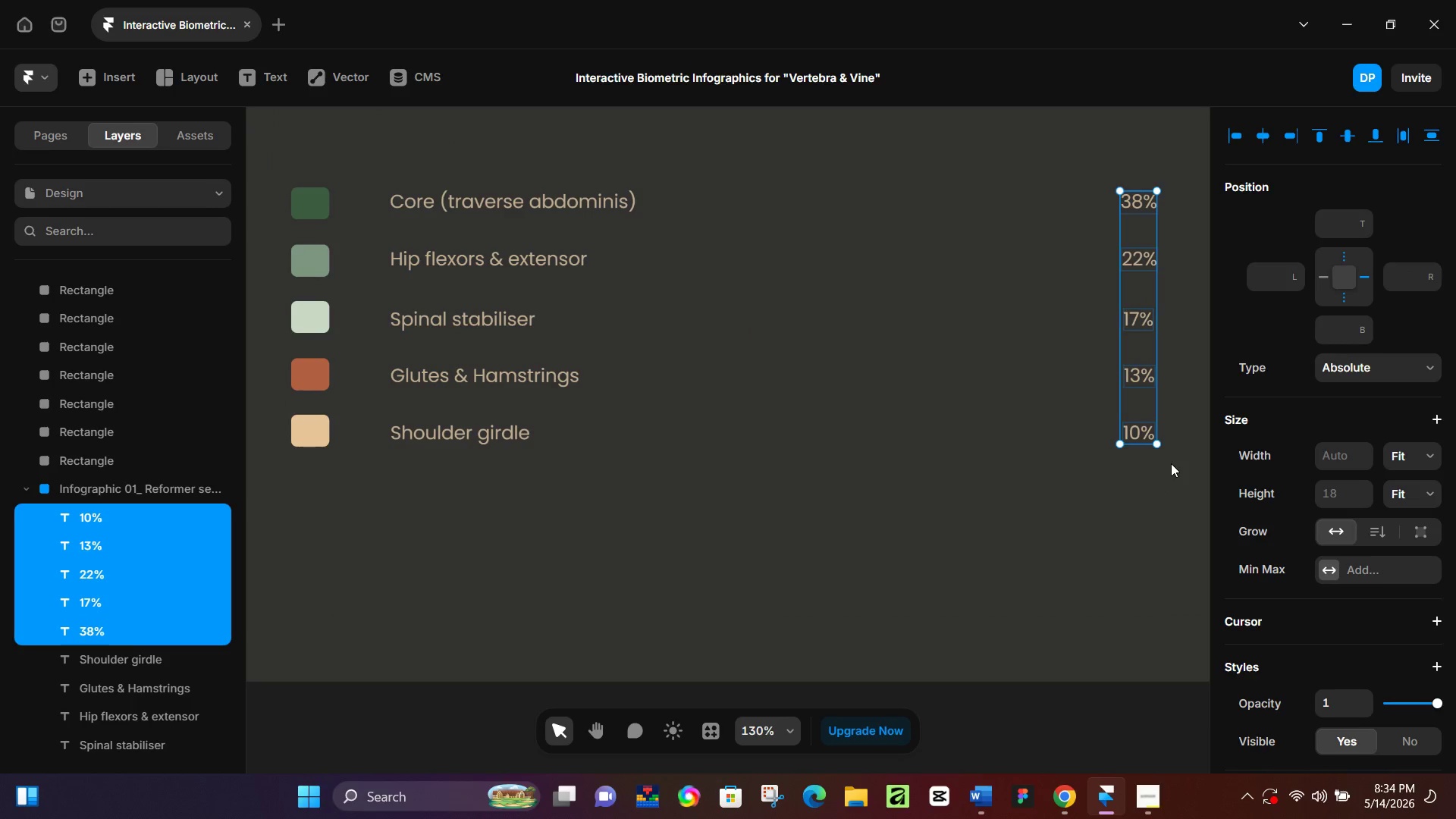 
left_click([1147, 548])
 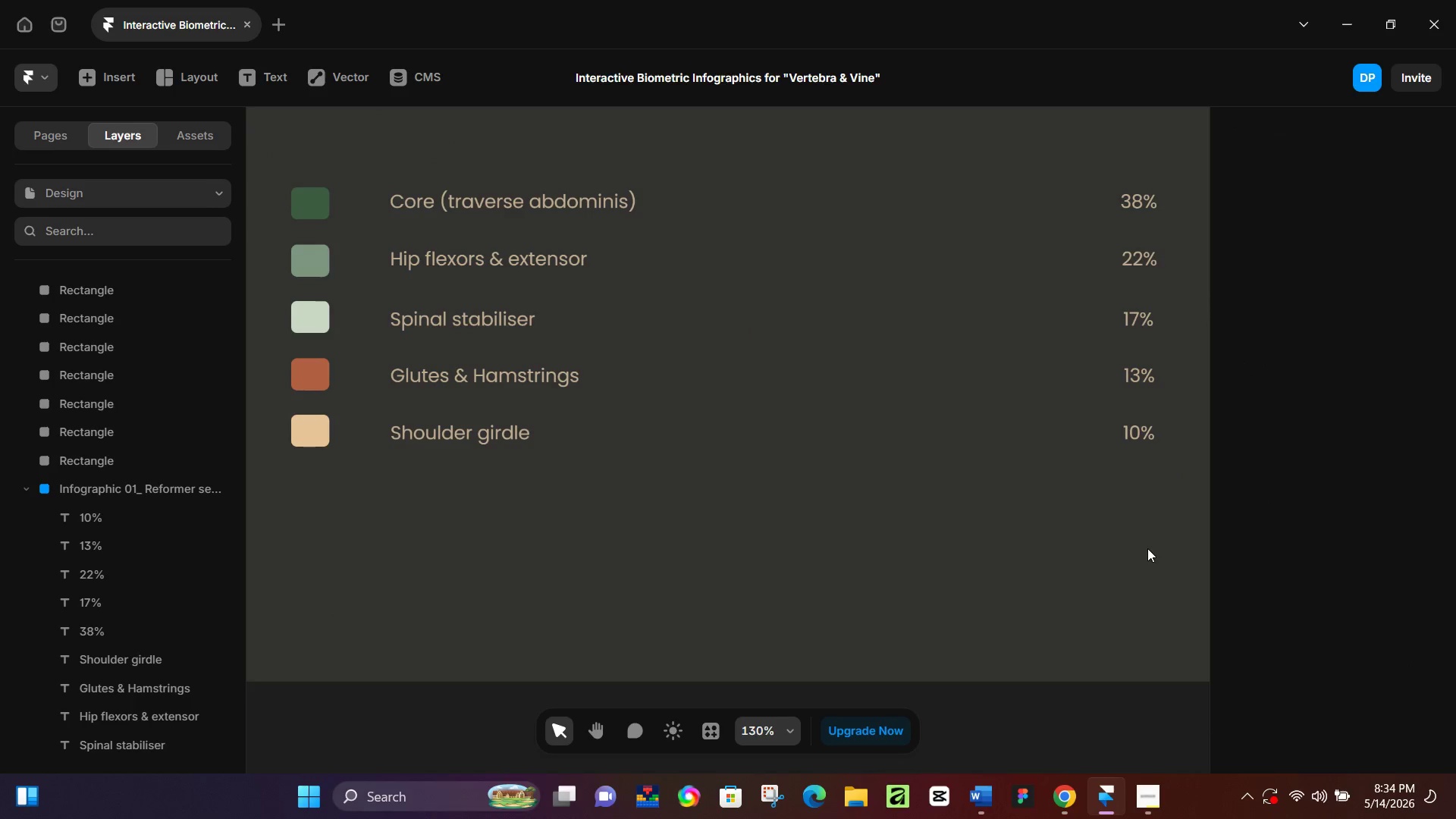 
hold_key(key=ControlLeft, duration=1.5)
 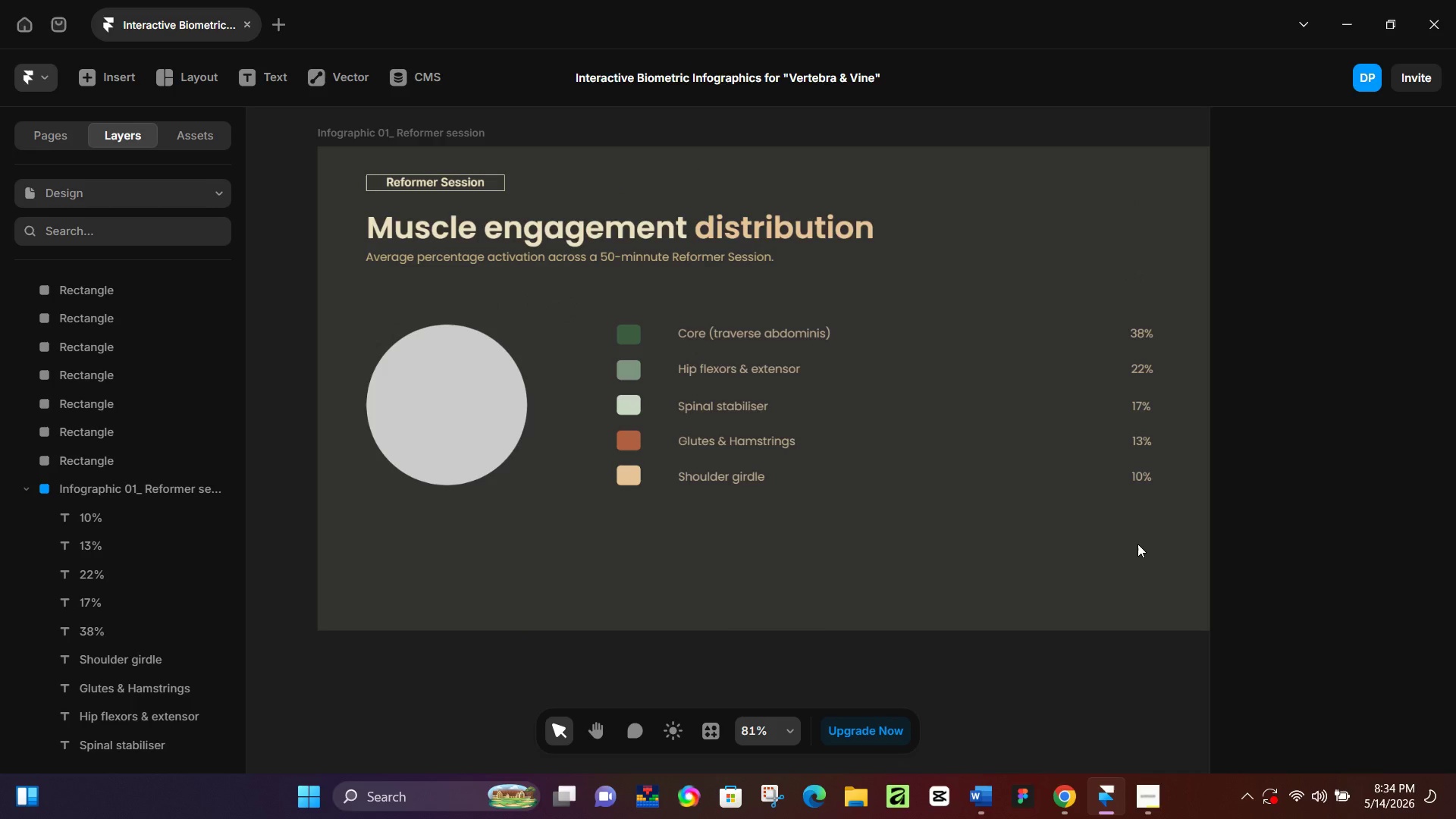 
key(Control+ControlLeft)
 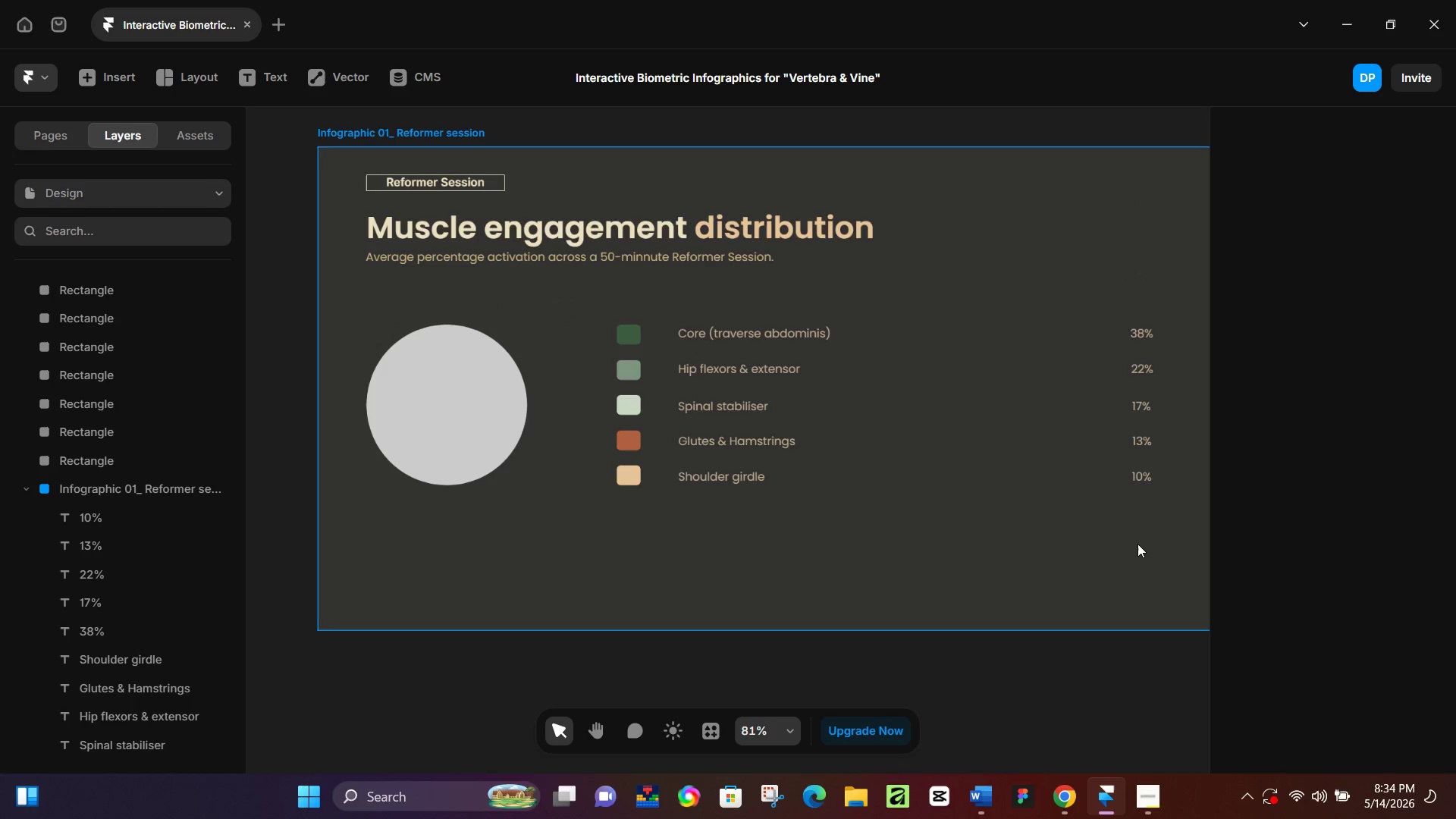 
key(Control+ControlLeft)
 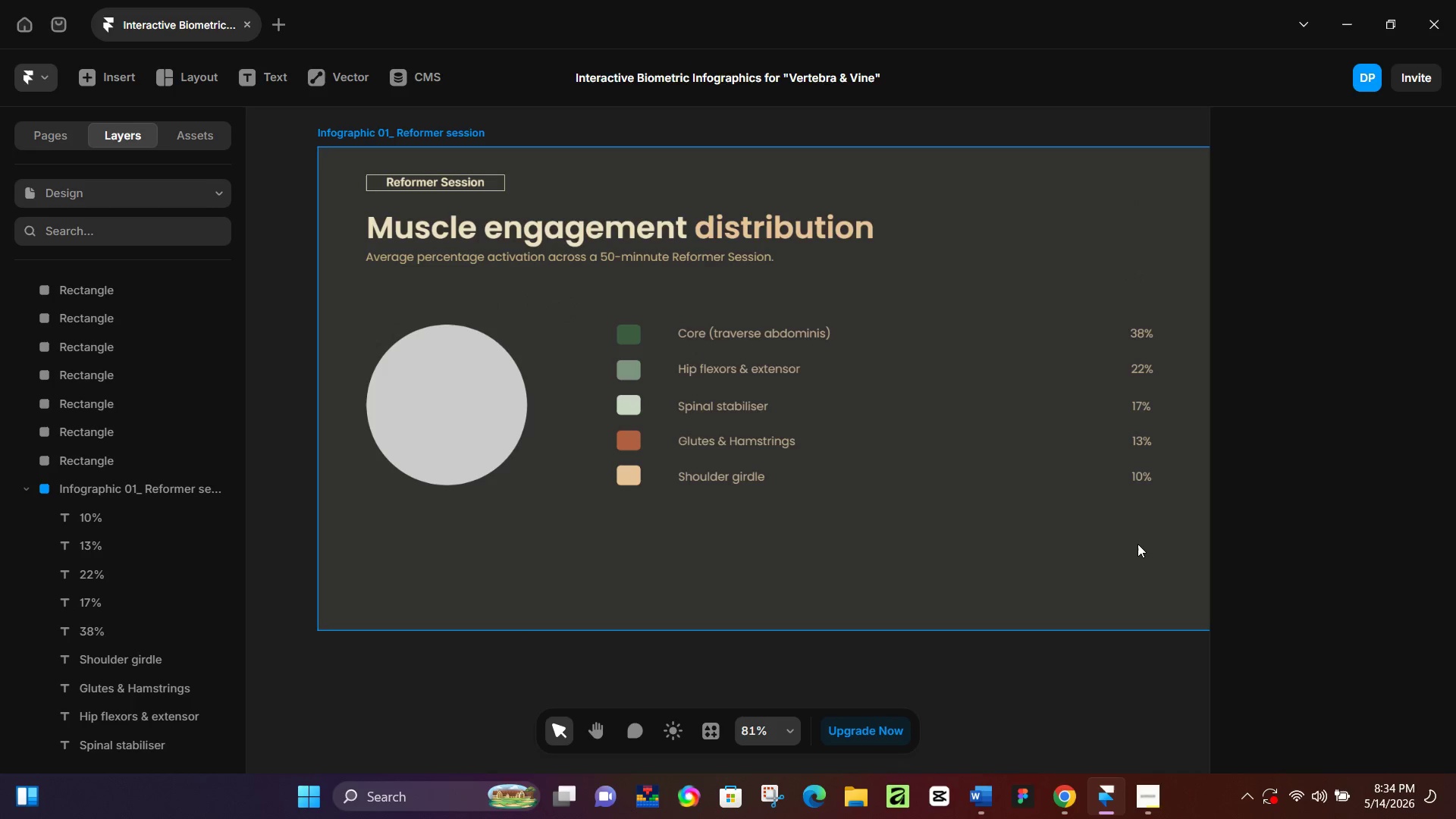 
key(Control+ControlLeft)
 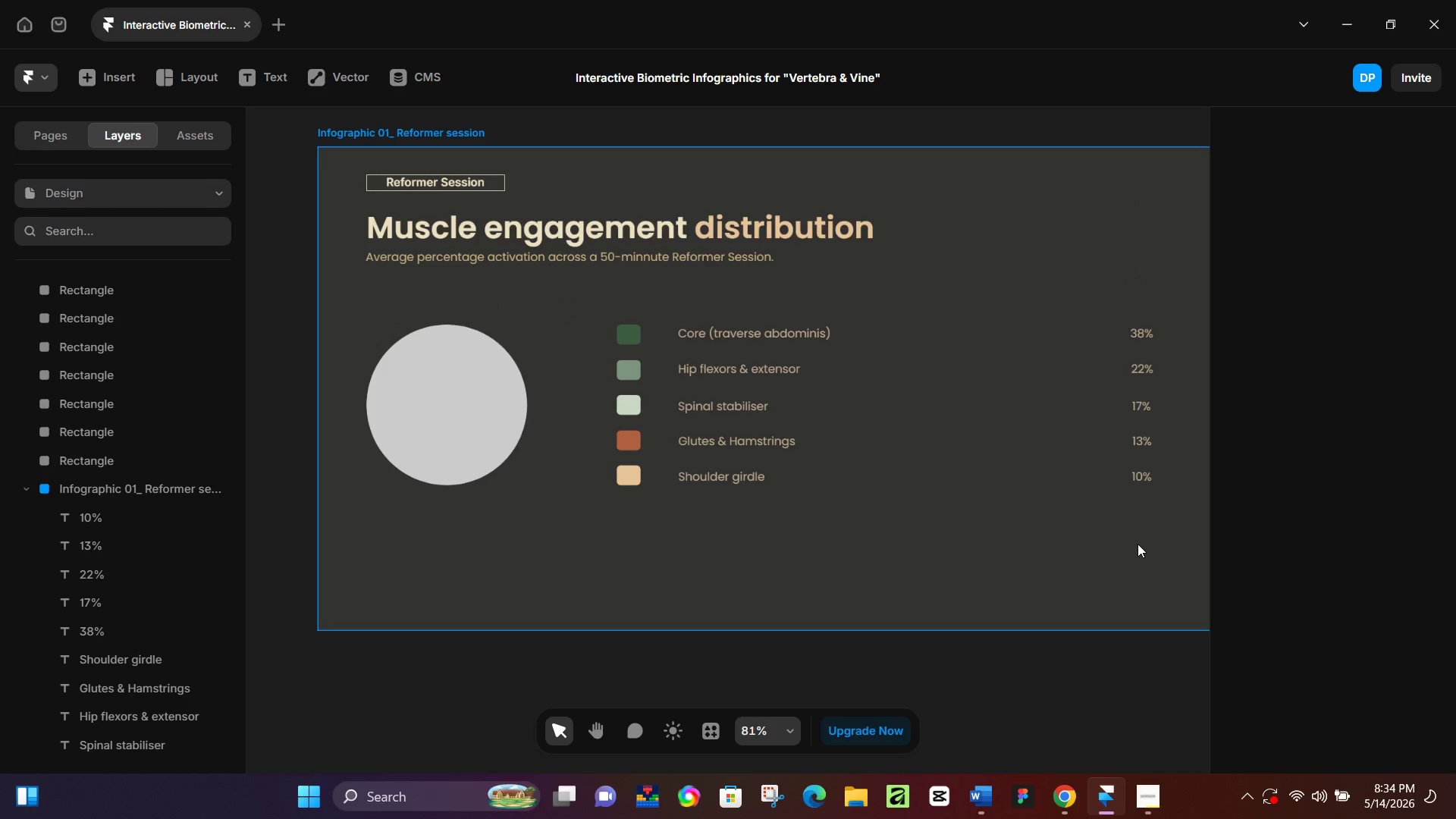 
key(Control+ControlLeft)
 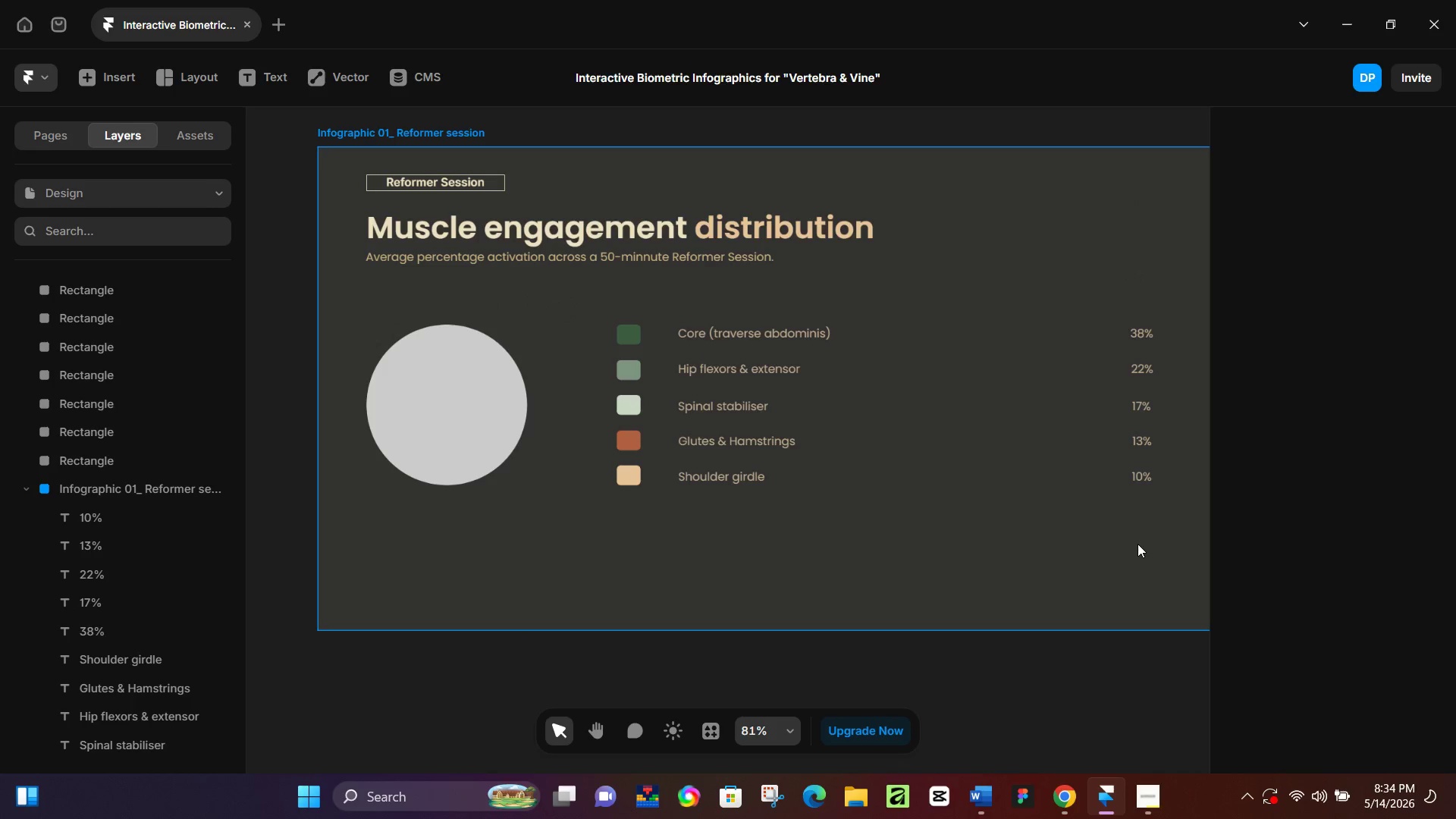 
key(Control+ControlLeft)
 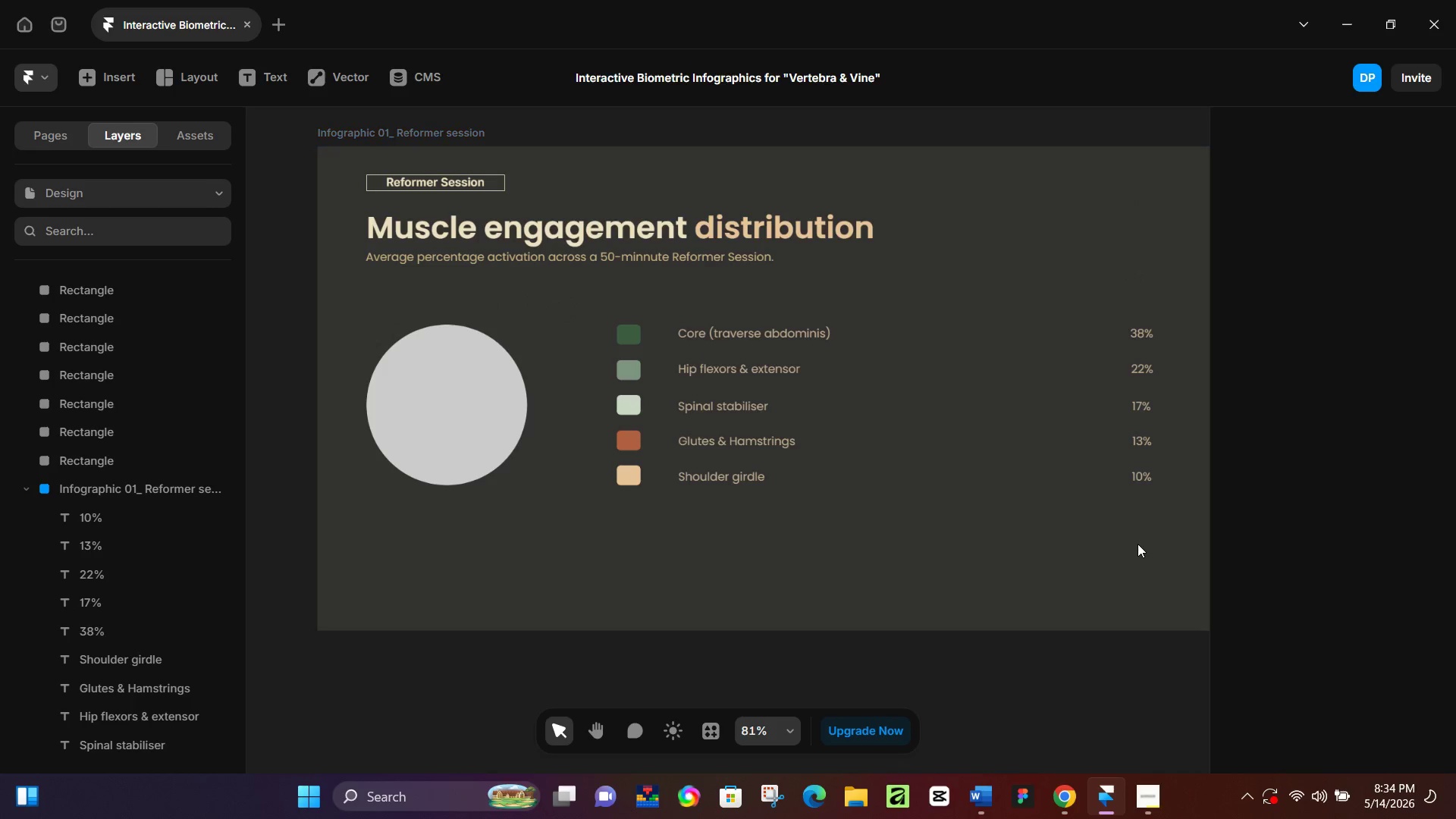 
scroll: coordinate [1147, 548], scroll_direction: down, amount: 4.0
 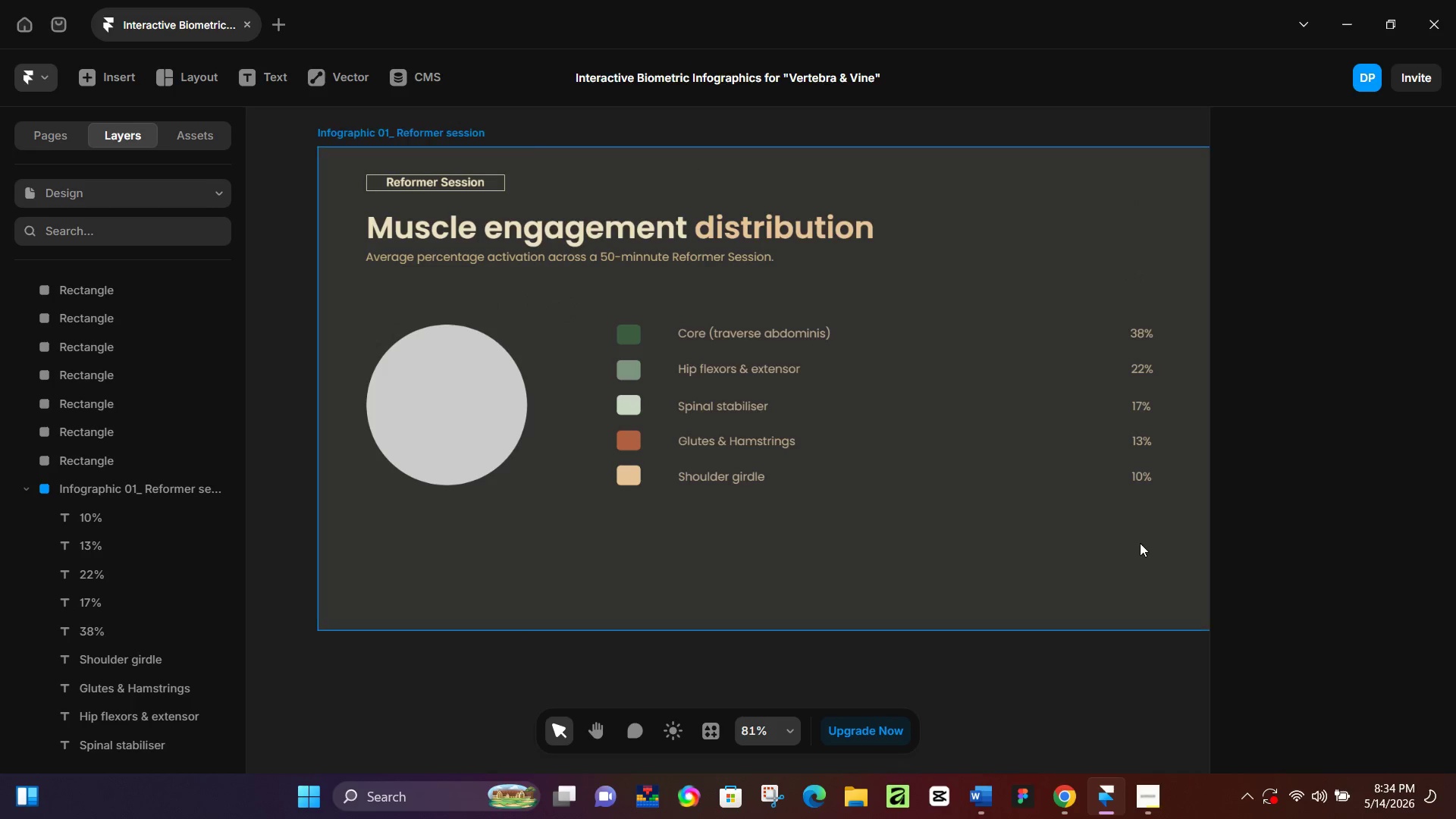 
key(Control+ControlLeft)
 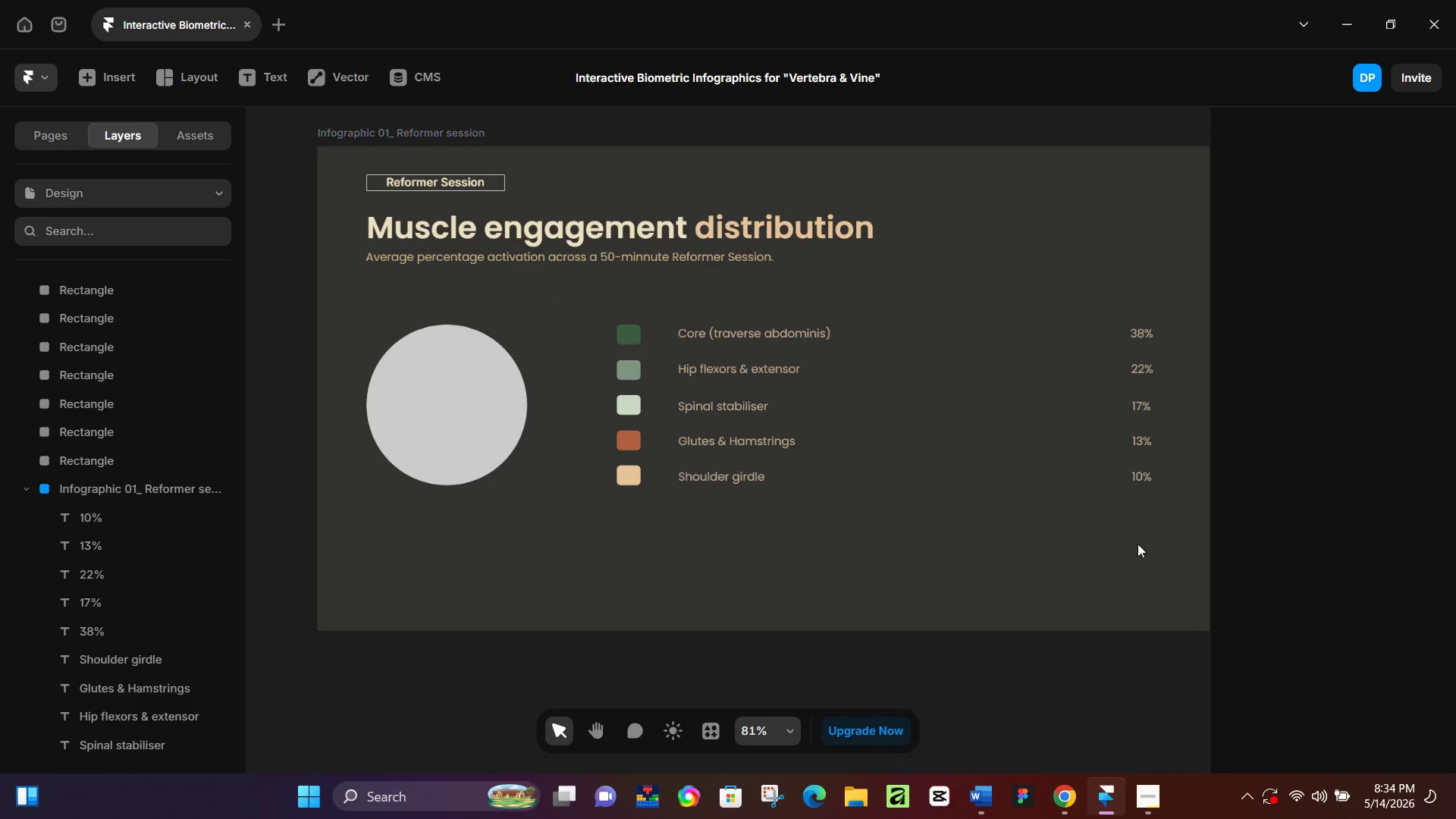 
key(Control+ControlLeft)
 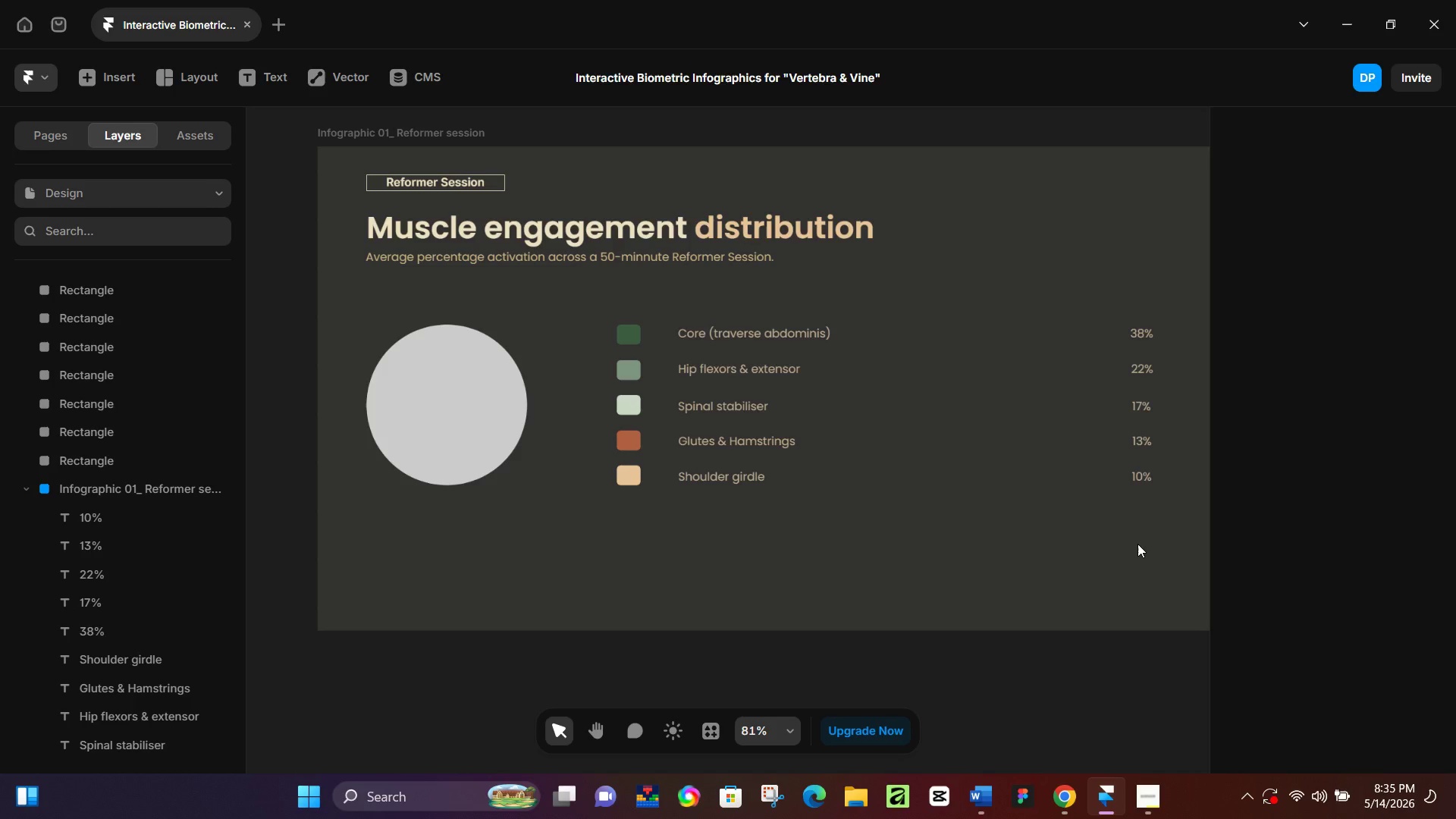 
wait(54.27)
 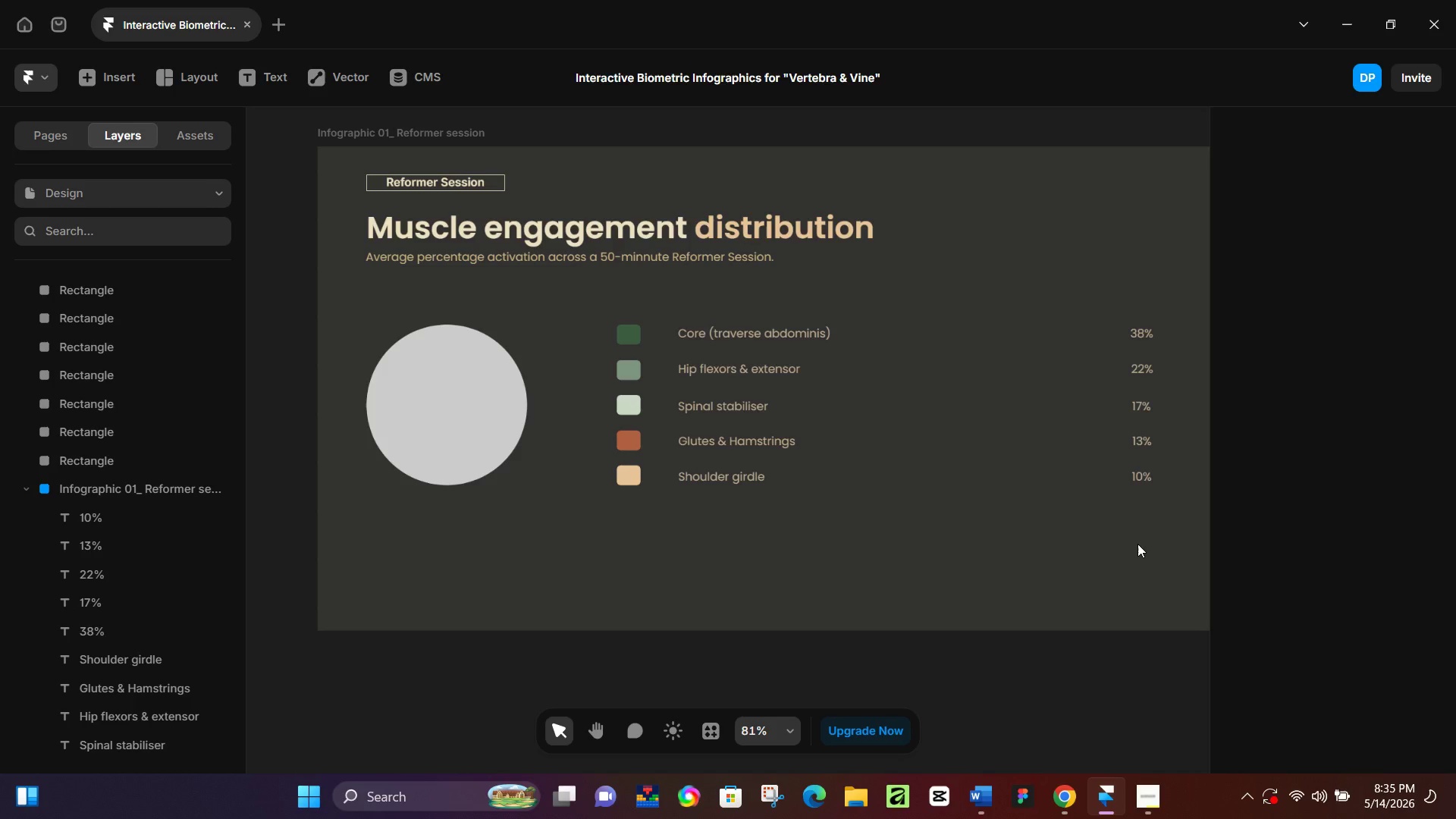 
left_click([479, 373])
 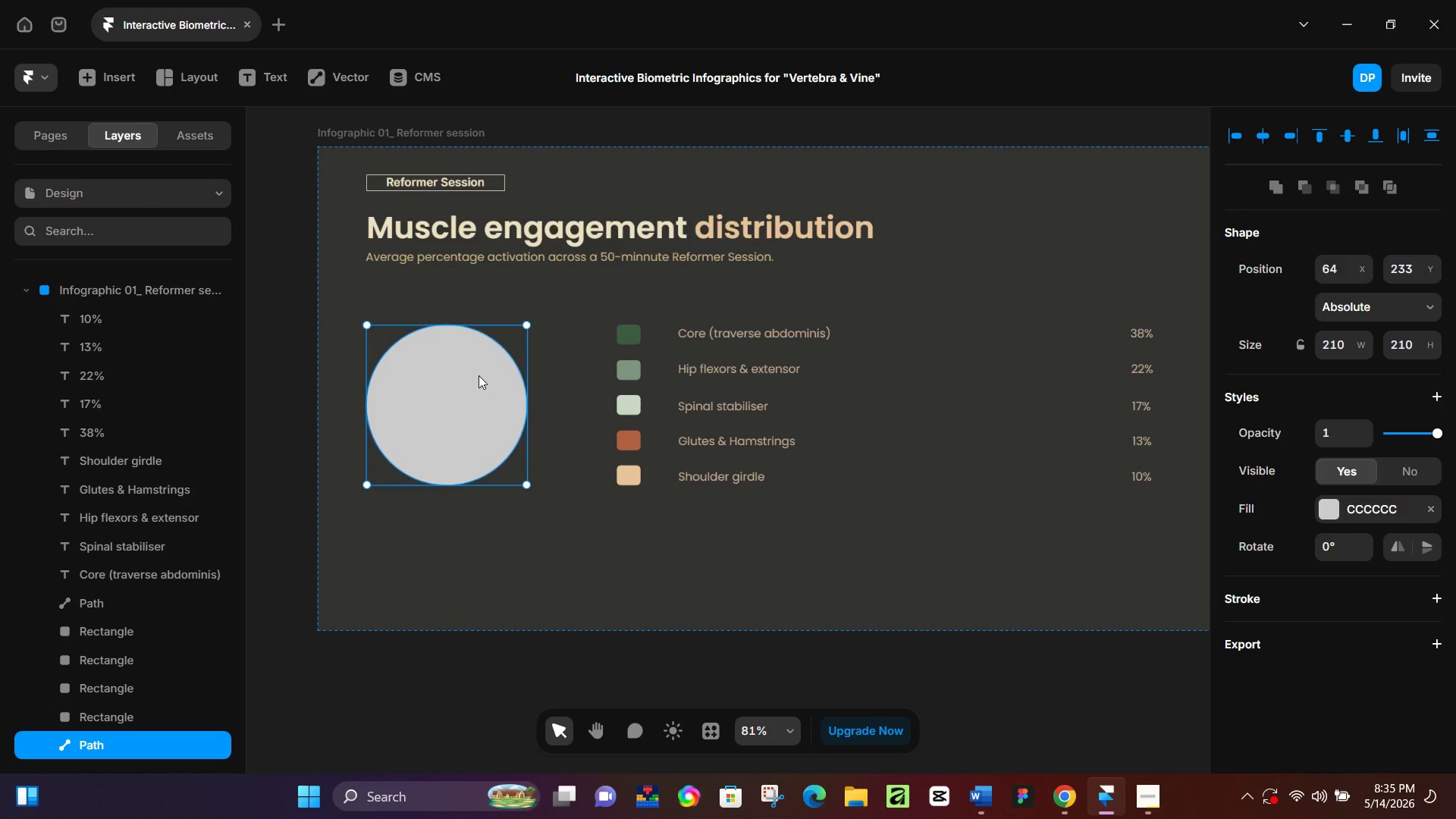 
hold_key(key=ControlLeft, duration=0.91)
scroll: coordinate [431, 374], scroll_direction: up, amount: 9.0
 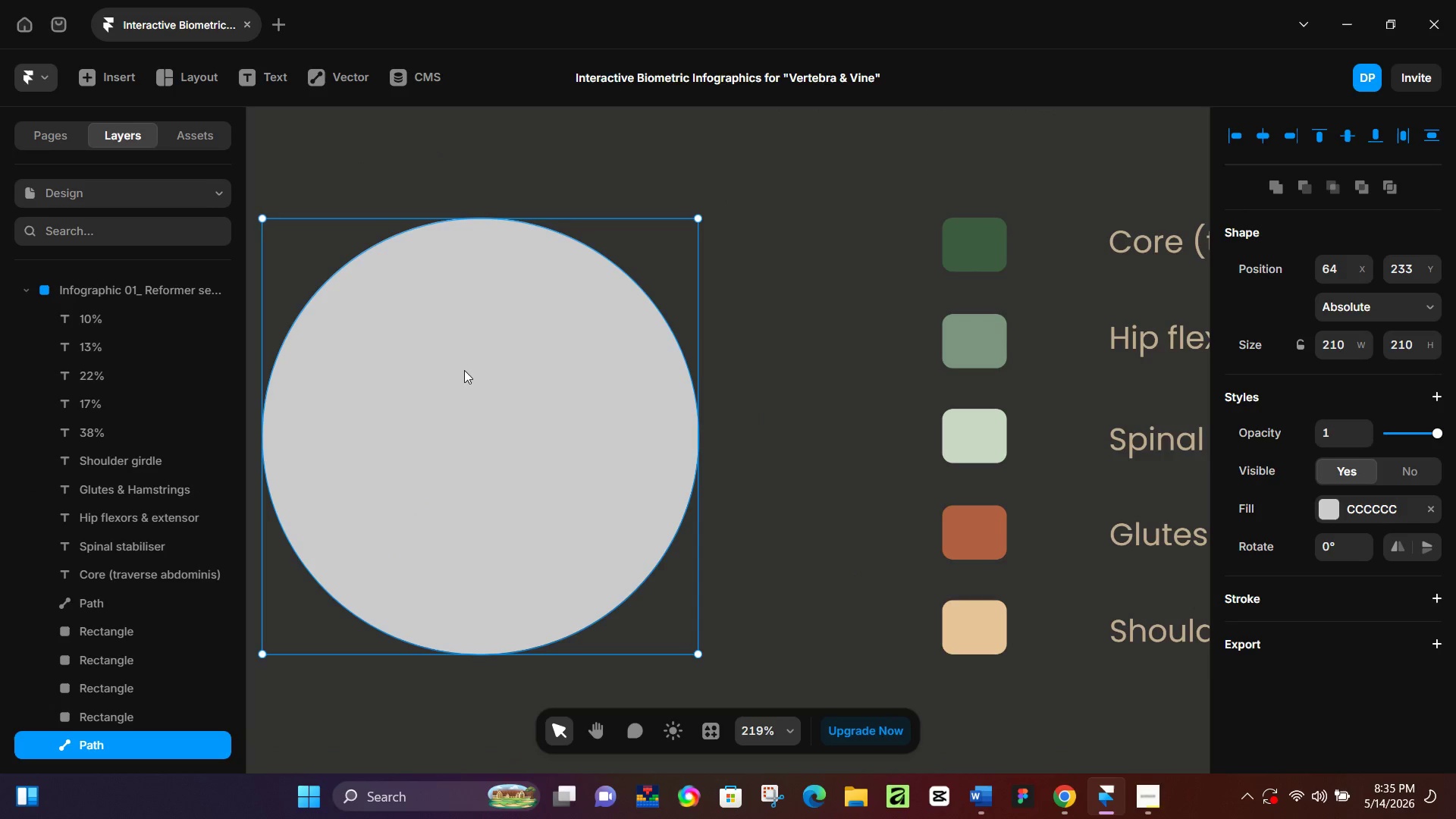 
left_click([1326, 510])
 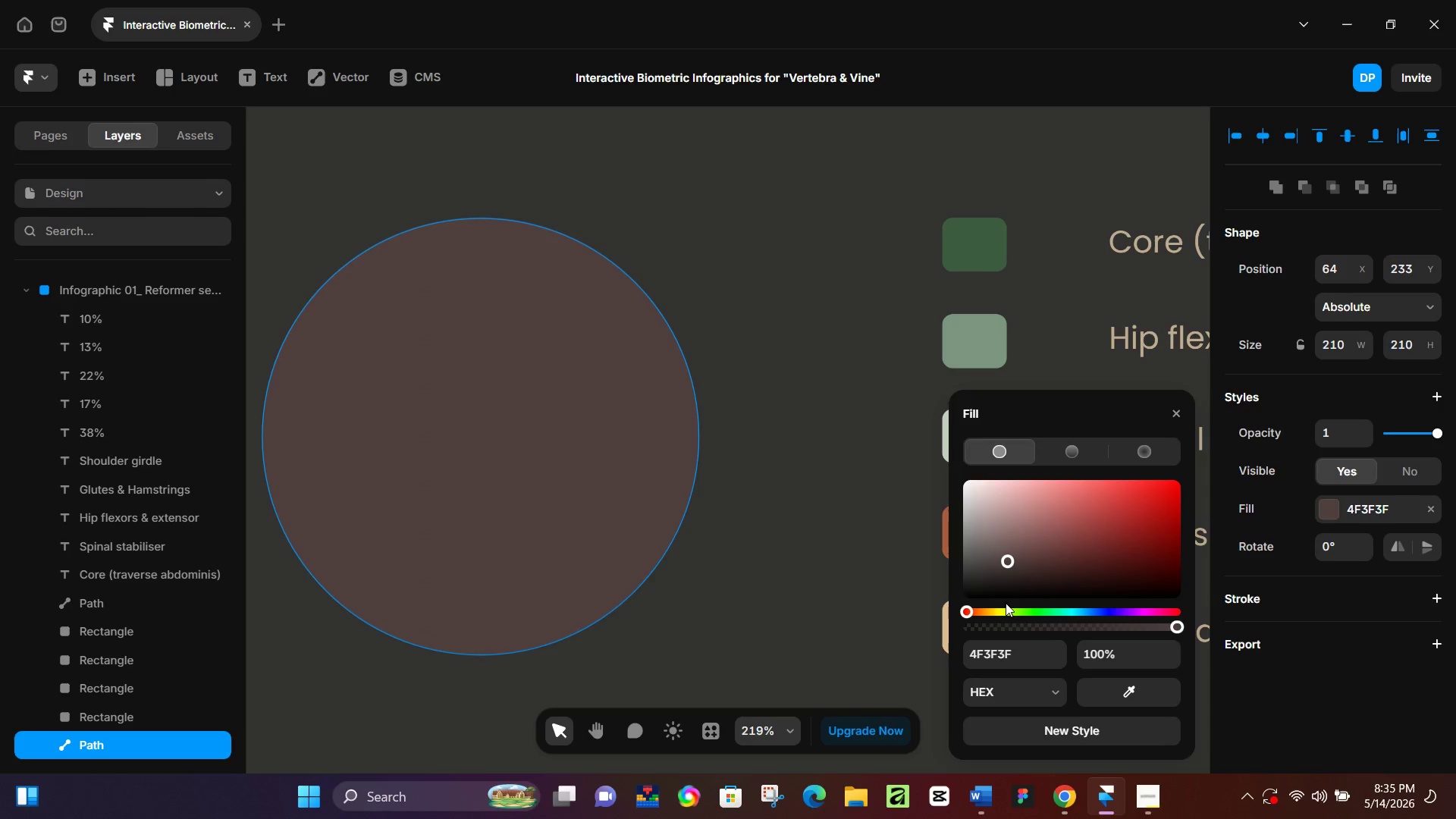 
left_click_drag(start_coordinate=[1011, 629], to_coordinate=[959, 633])
 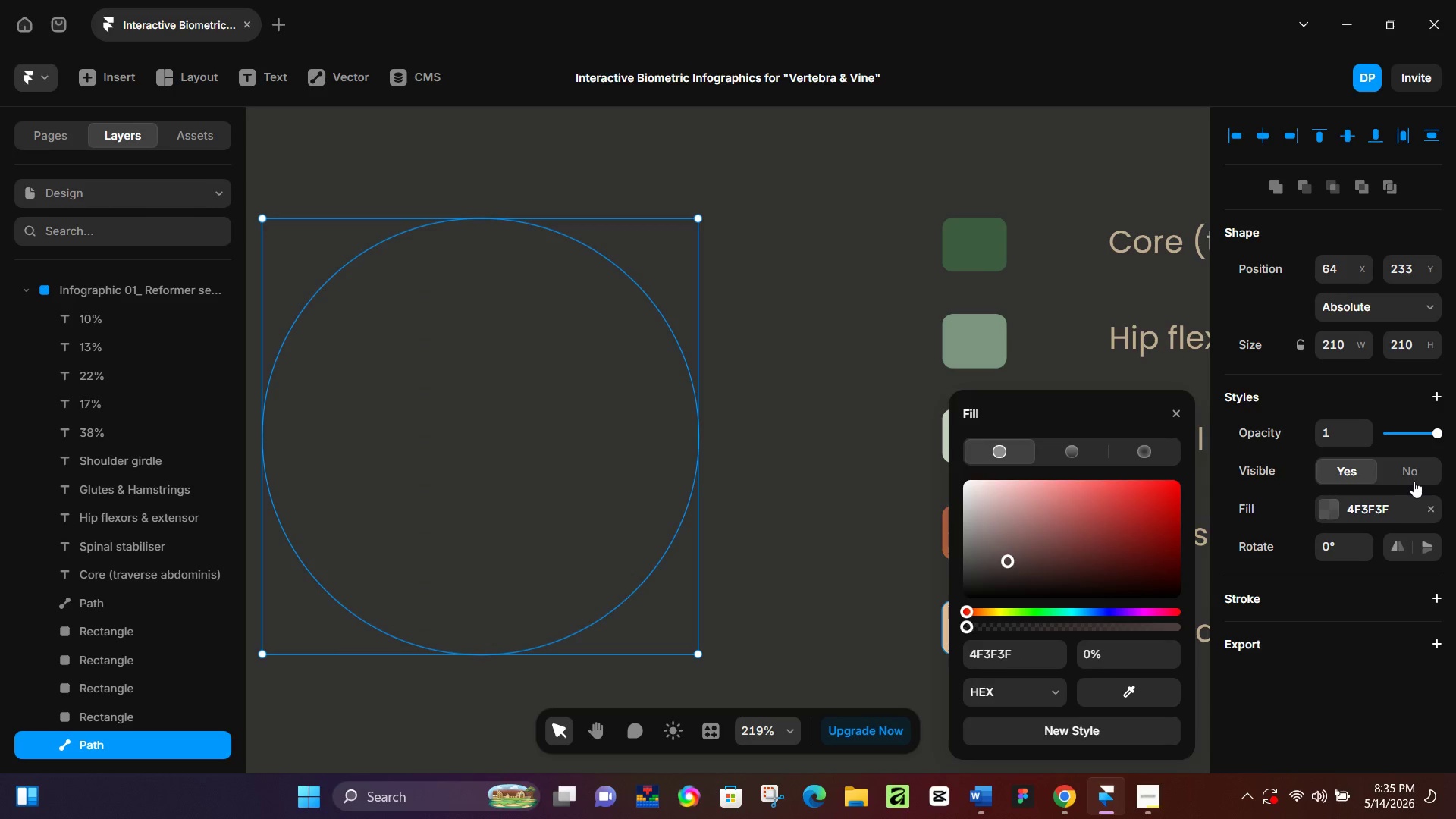 
left_click([1336, 601])
 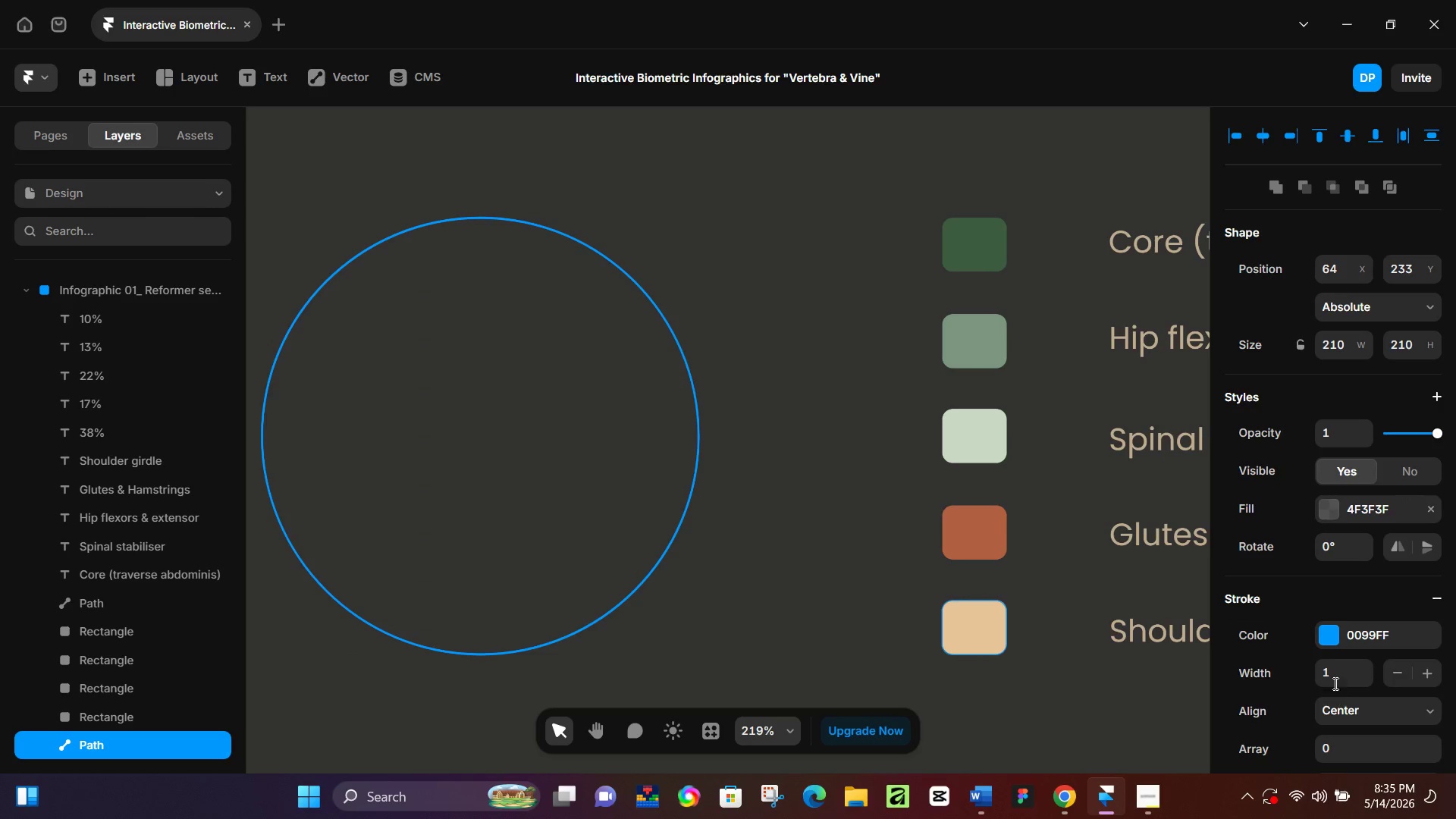 
hold_key(key=ControlLeft, duration=0.92)
scroll: coordinate [577, 445], scroll_direction: down, amount: 3.0
 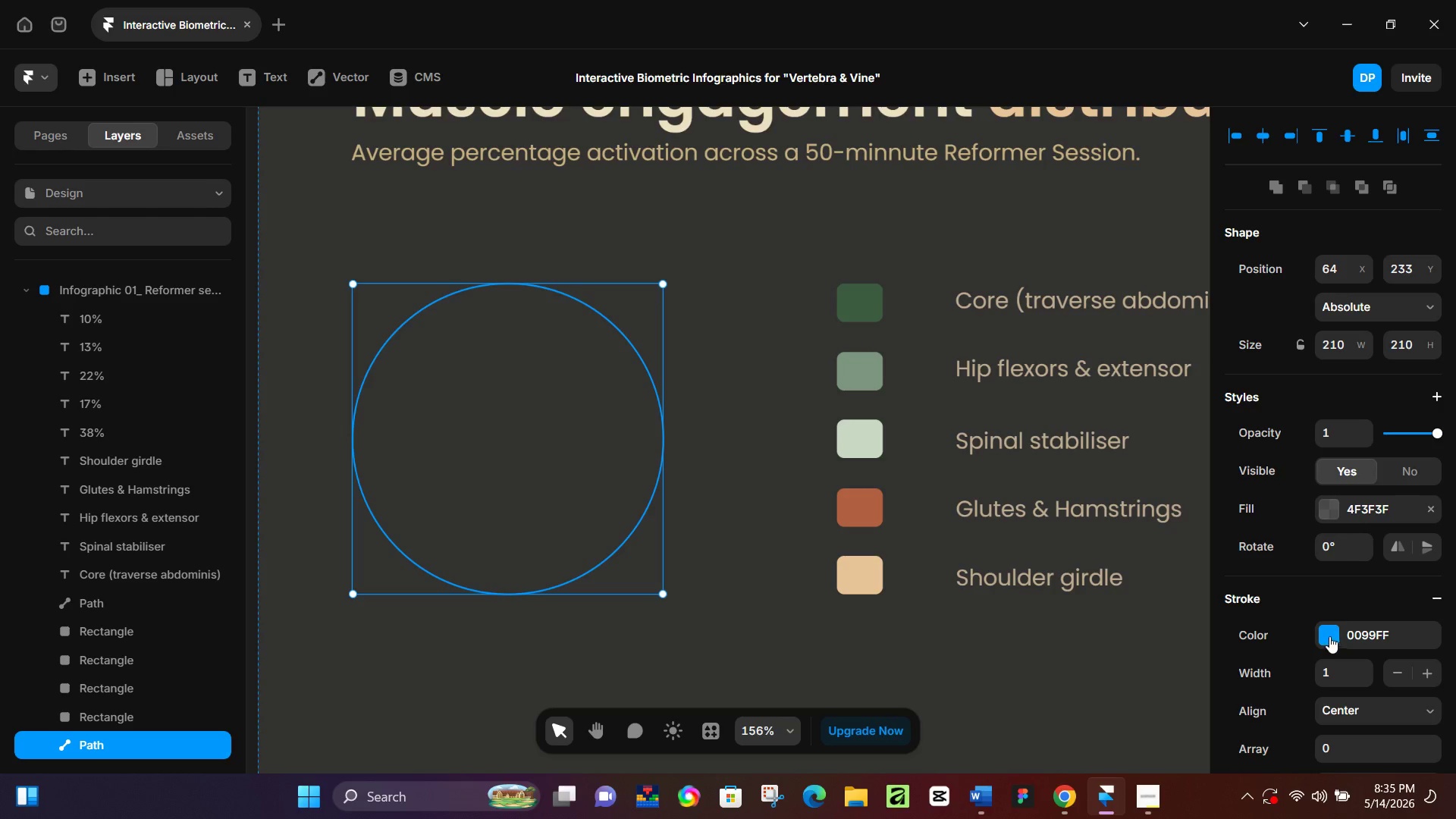 
hold_key(key=ControlLeft, duration=0.33)
scroll: coordinate [660, 403], scroll_direction: down, amount: 2.0
 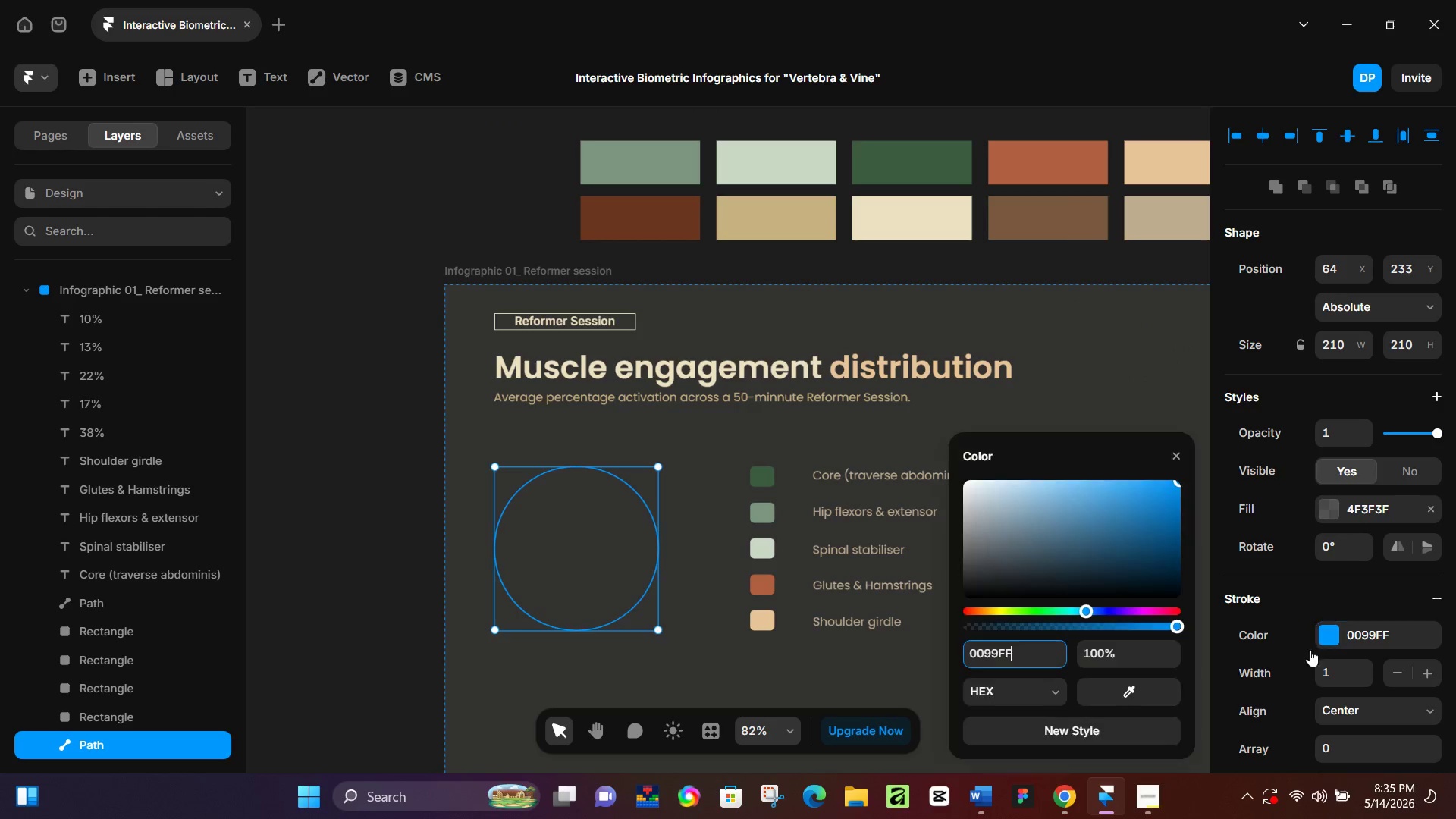 
left_click_drag(start_coordinate=[1147, 695], to_coordinate=[667, 218])
 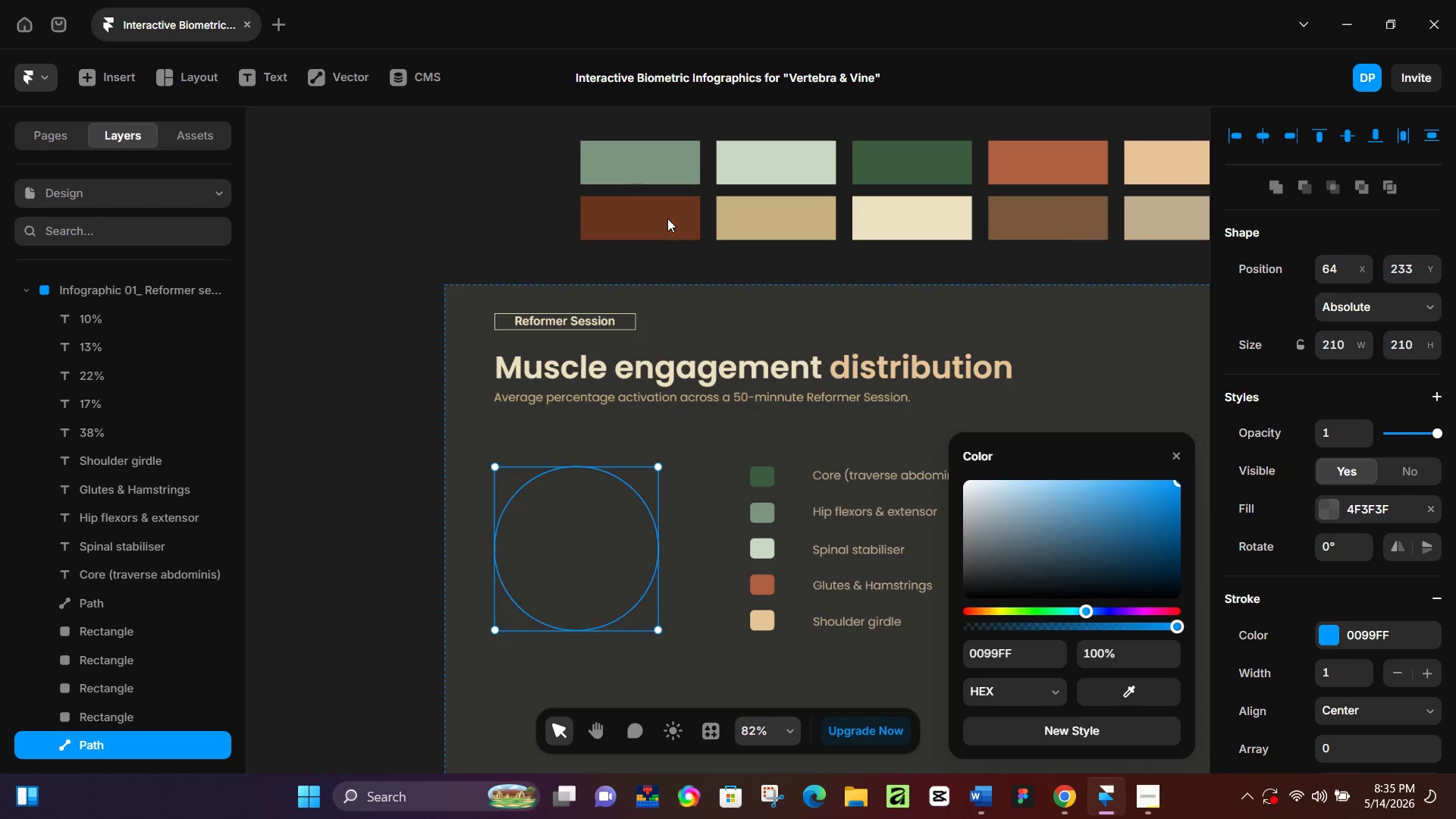 
left_click([667, 218])
 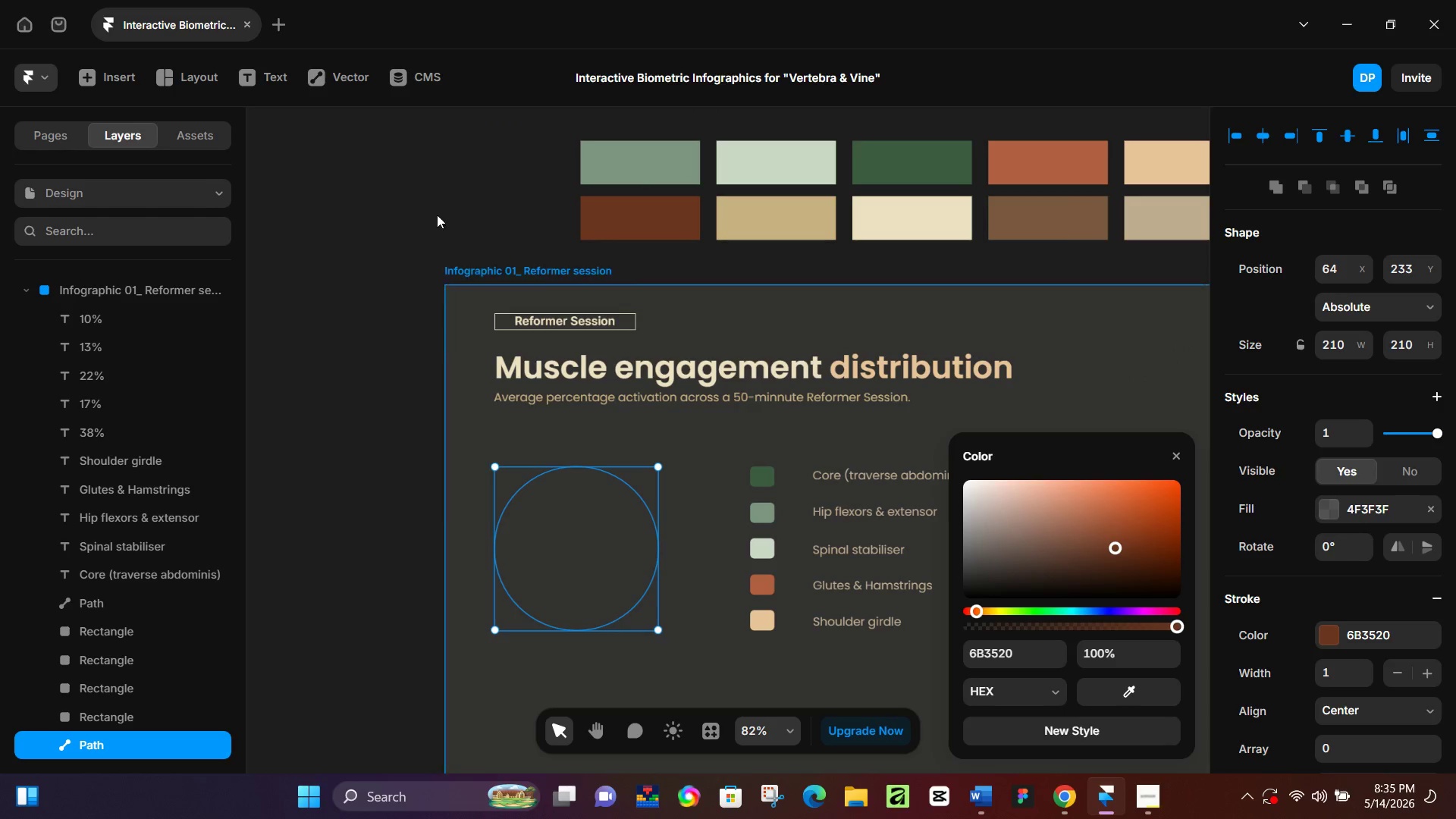 
left_click([419, 196])
 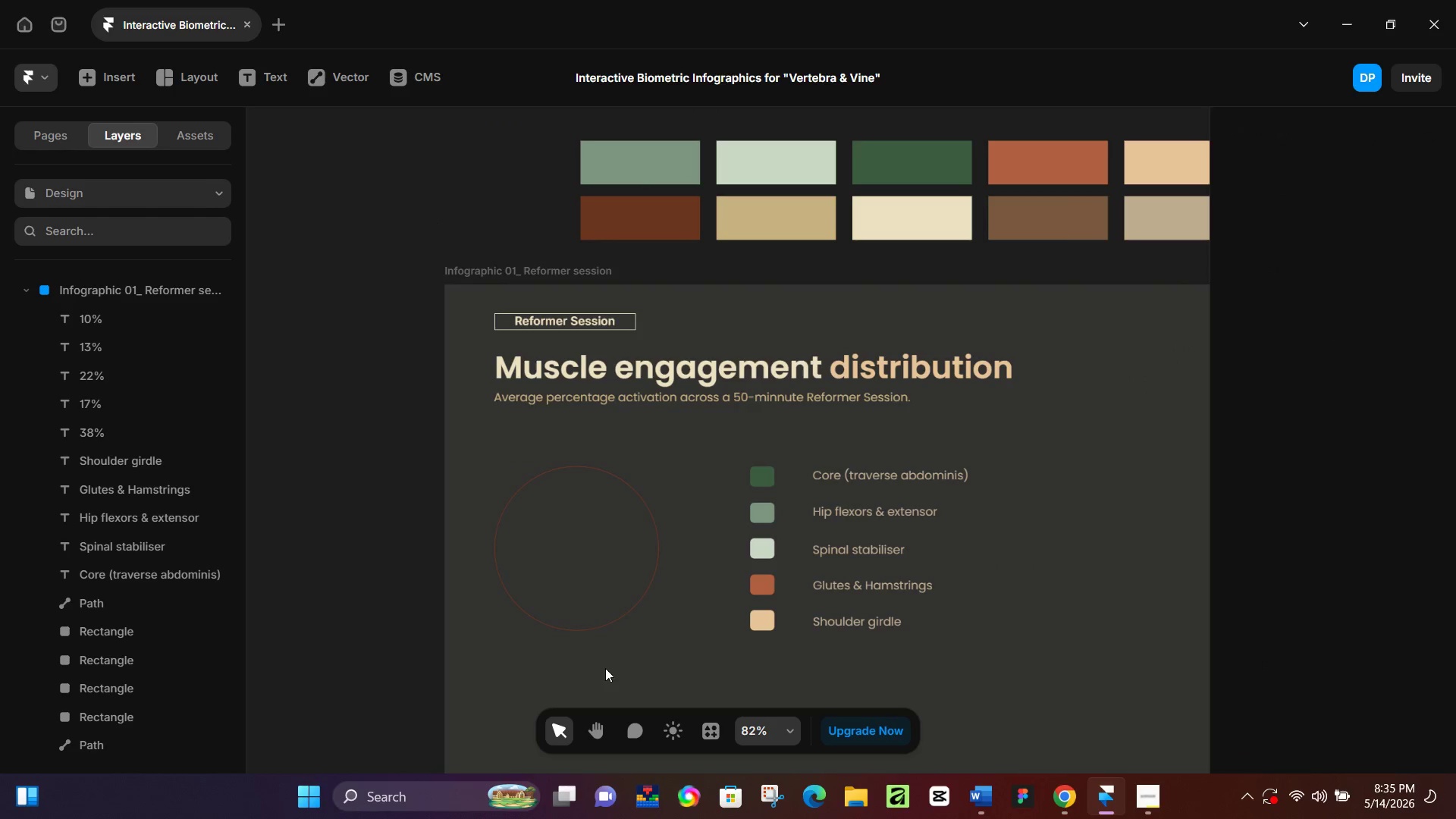 
hold_key(key=ControlLeft, duration=0.83)
scroll: coordinate [651, 553], scroll_direction: up, amount: 13.0
 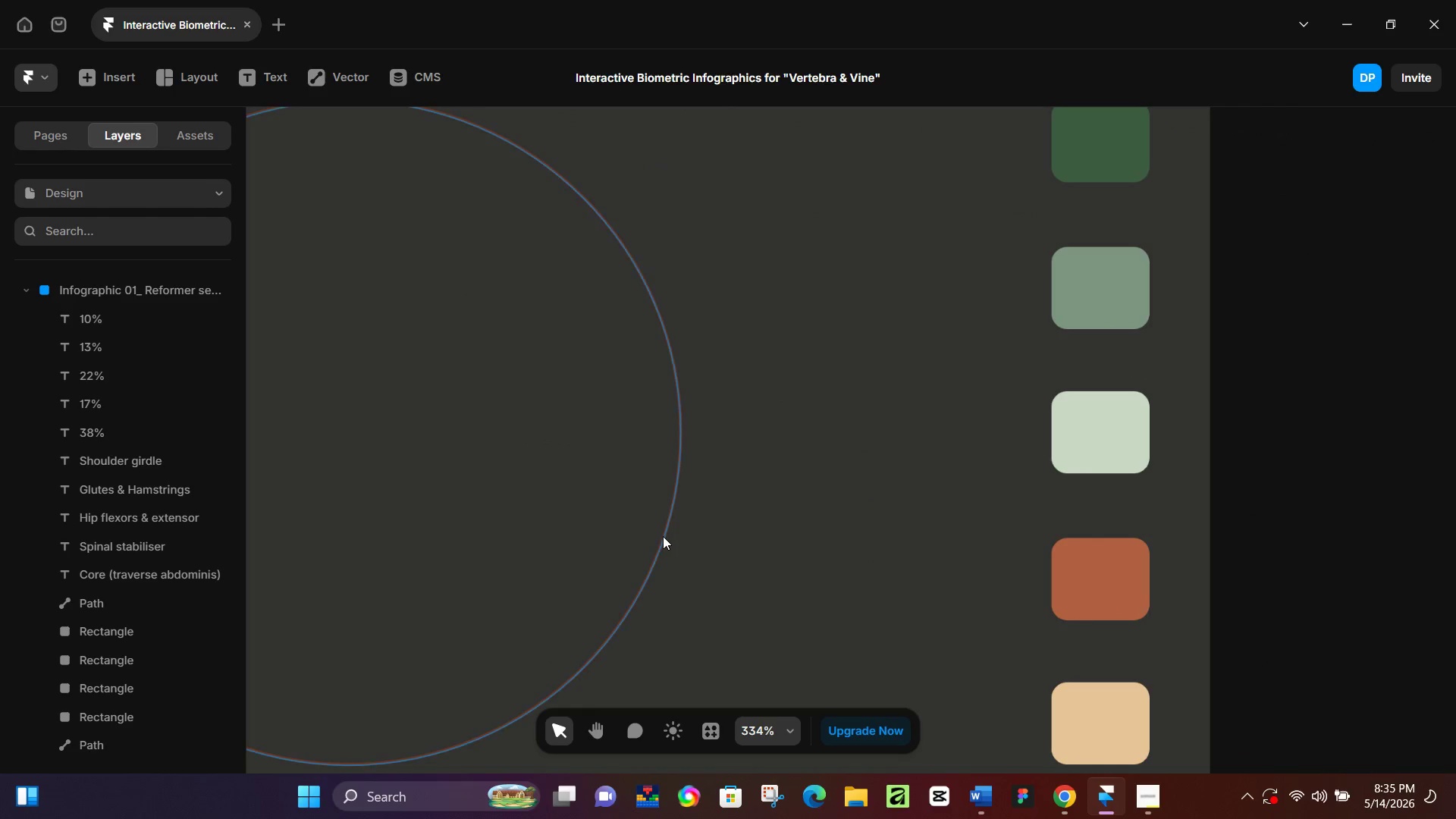 
left_click([663, 536])
 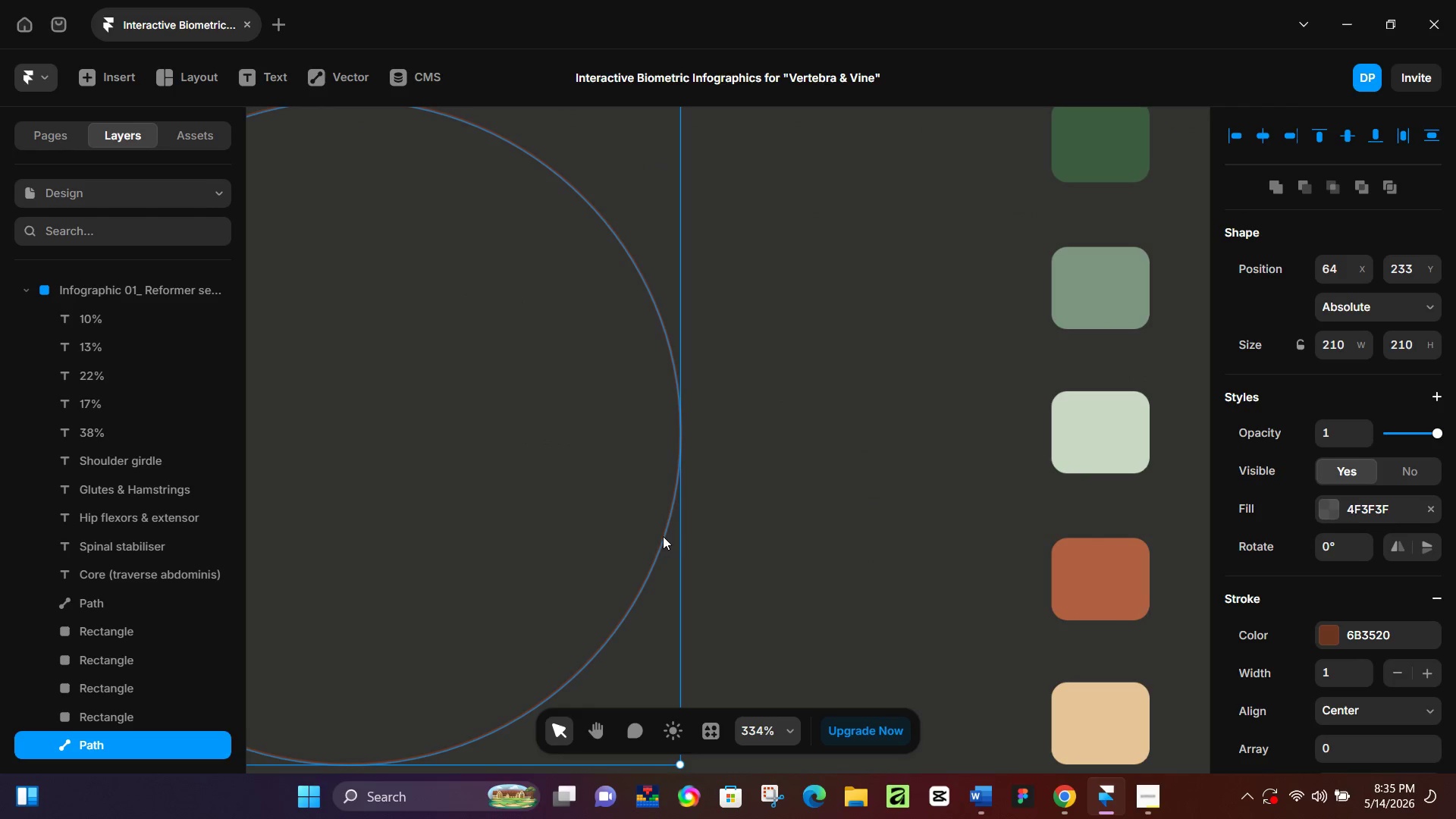 
key(Control+D)
 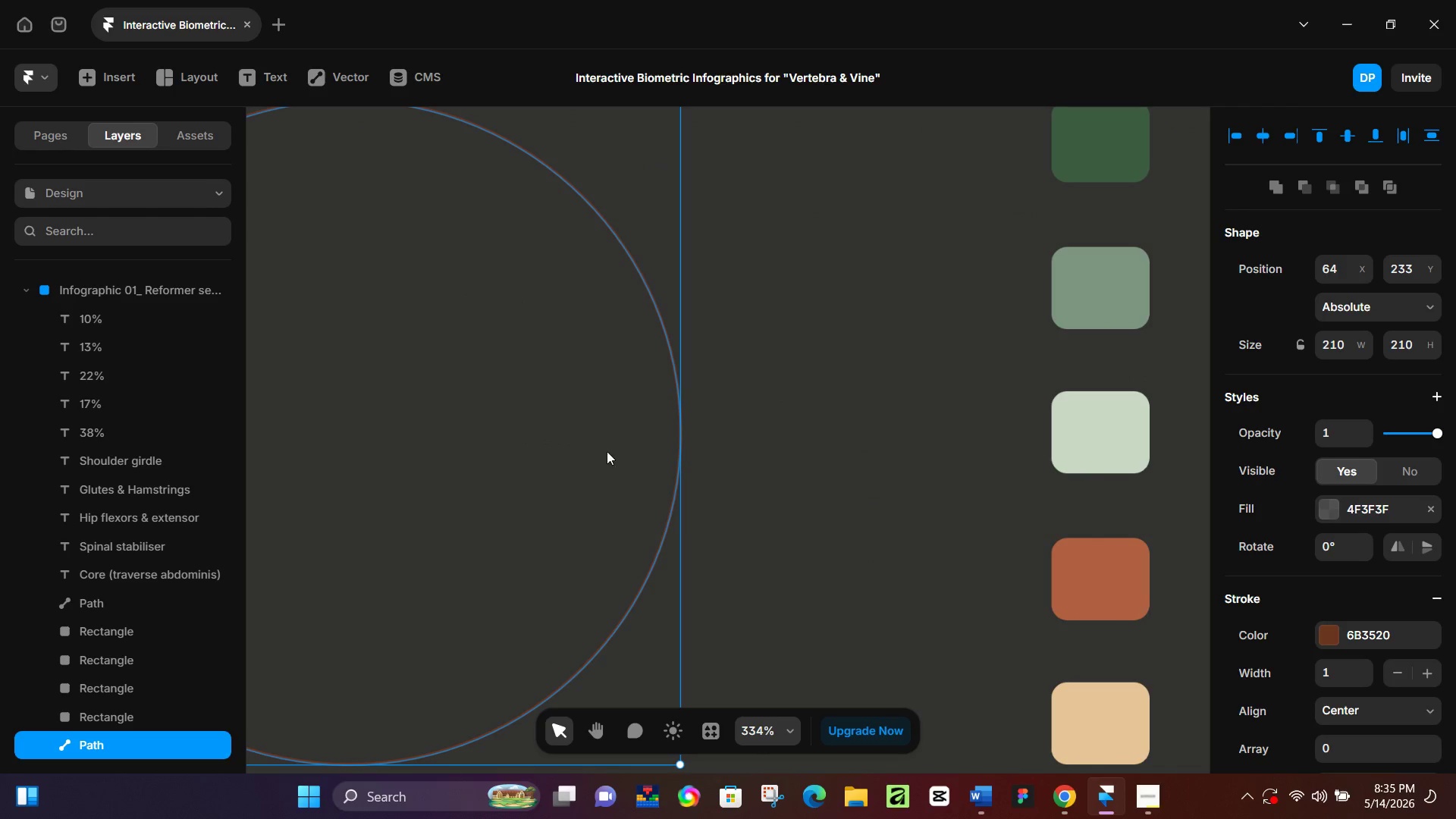 
hold_key(key=ControlLeft, duration=0.58)
scroll: coordinate [67, 672], scroll_direction: down, amount: 7.0
 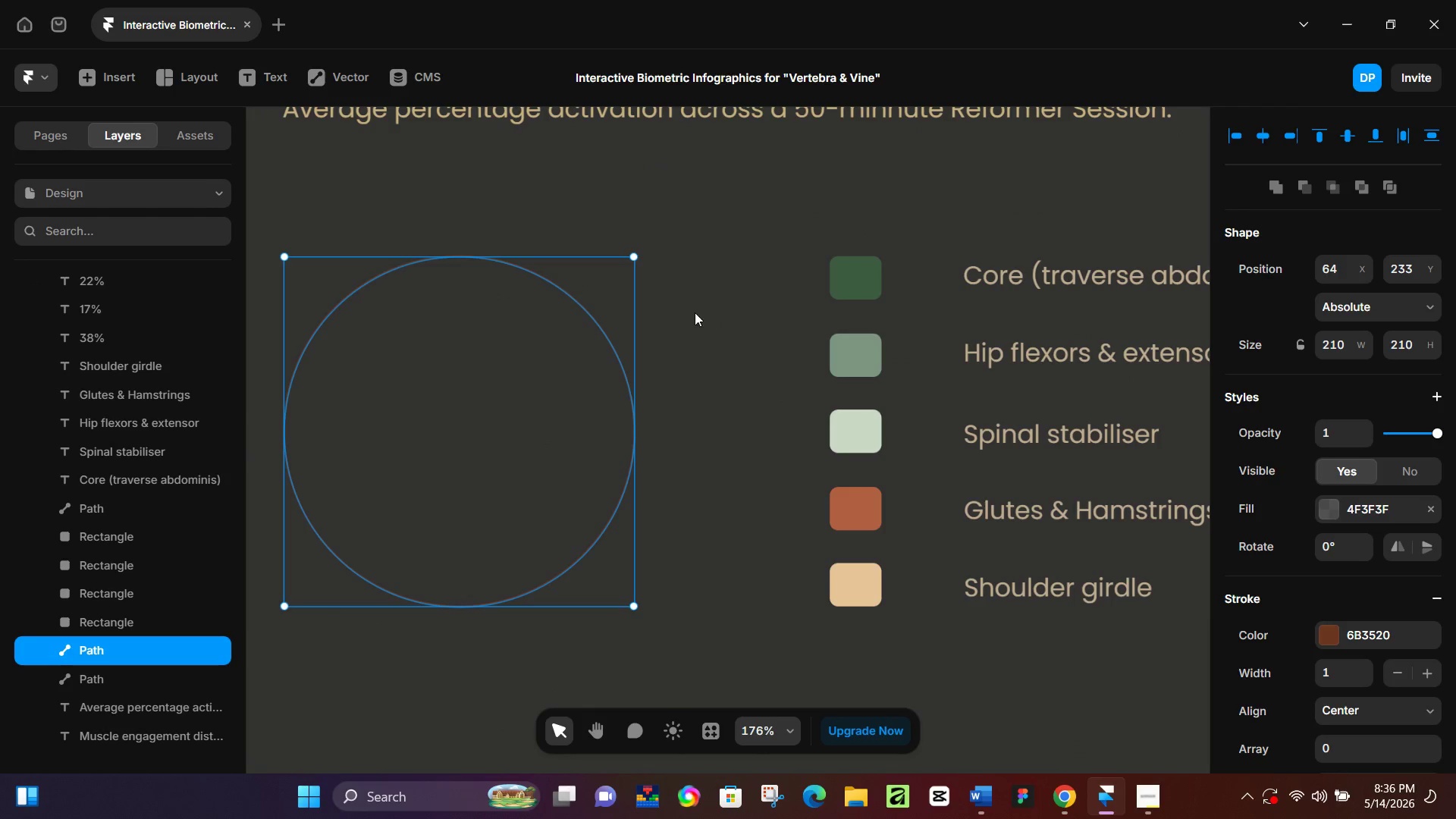 
hold_key(key=ShiftLeft, duration=1.41)
left_click_drag(start_coordinate=[637, 257], to_coordinate=[588, 296])
 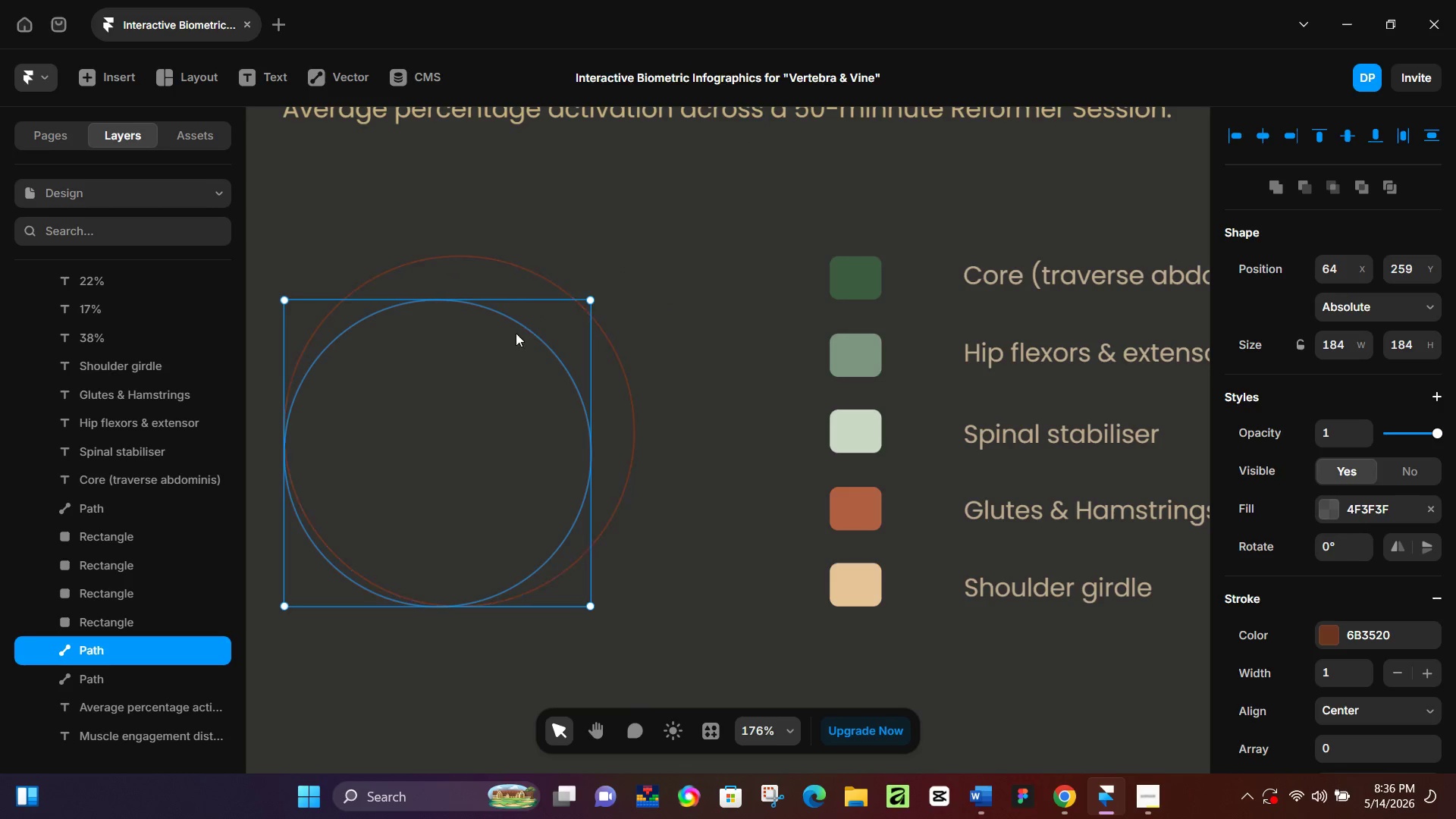 
hold_key(key=ControlLeft, duration=0.47)
scroll: coordinate [403, 336], scroll_direction: up, amount: 6.0
 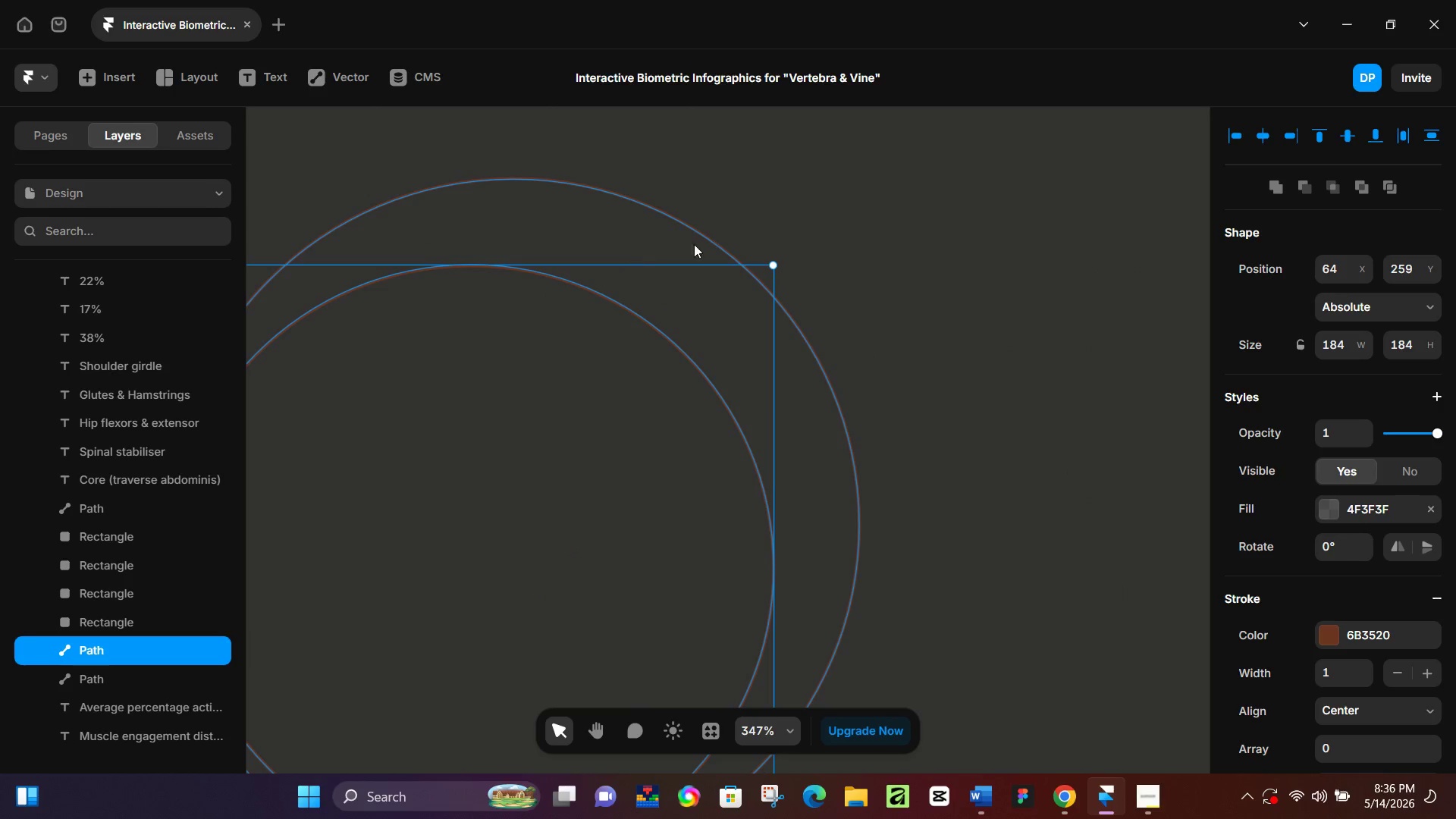 
hold_key(key=ShiftLeft, duration=0.94)
left_click([718, 246])
 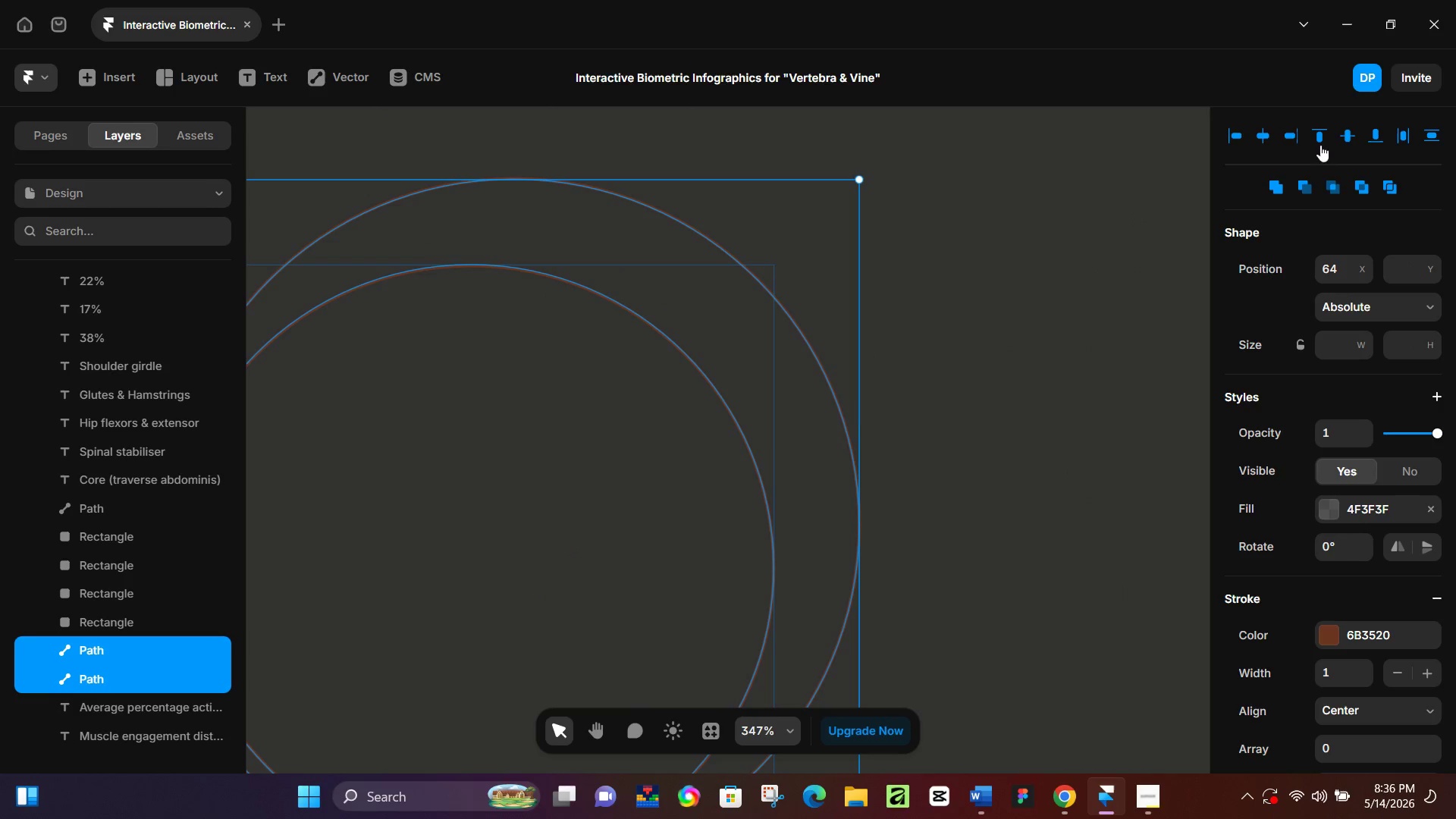 
mouse_move([1294, 140])
 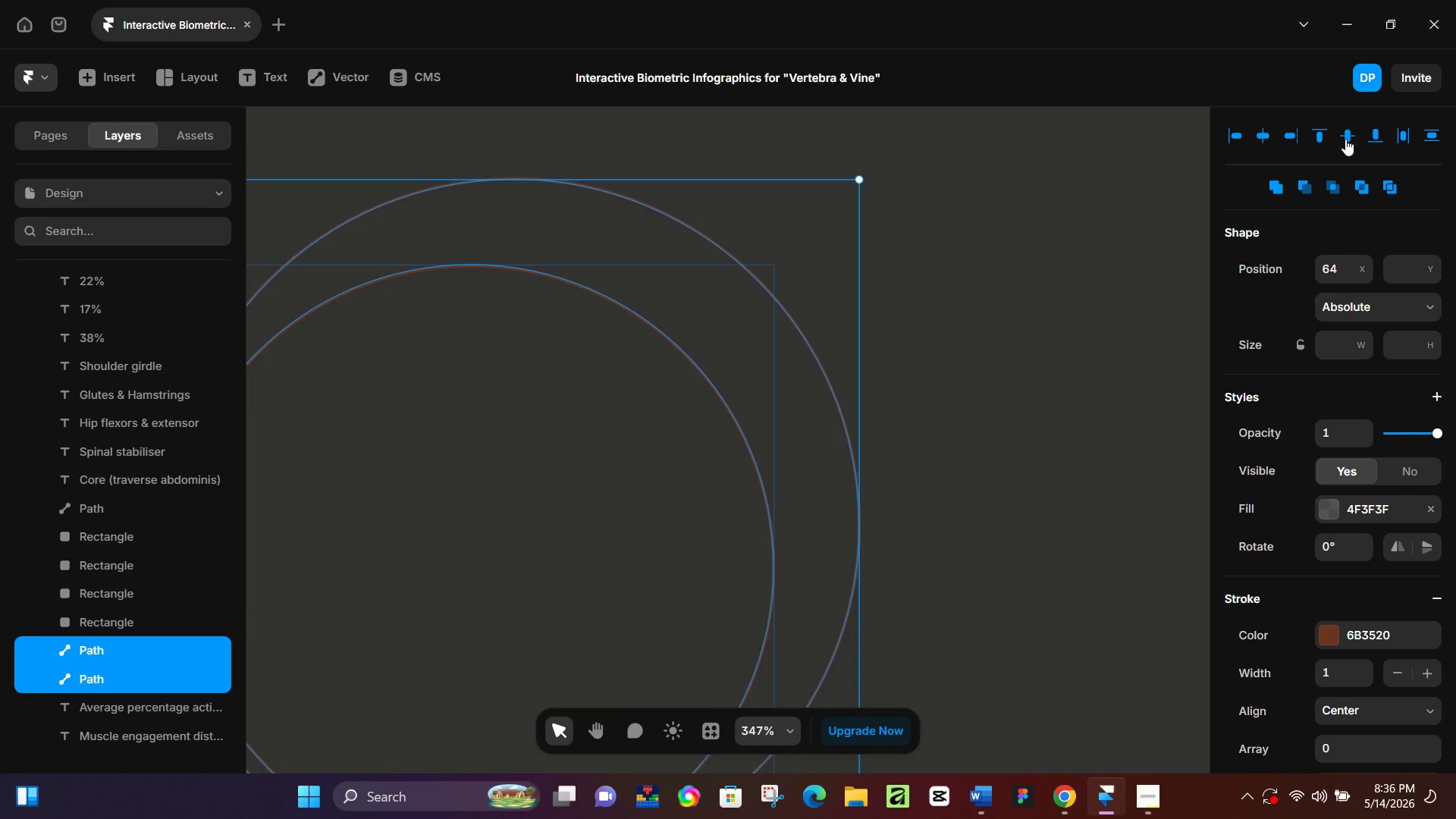 
left_click([1345, 139])
 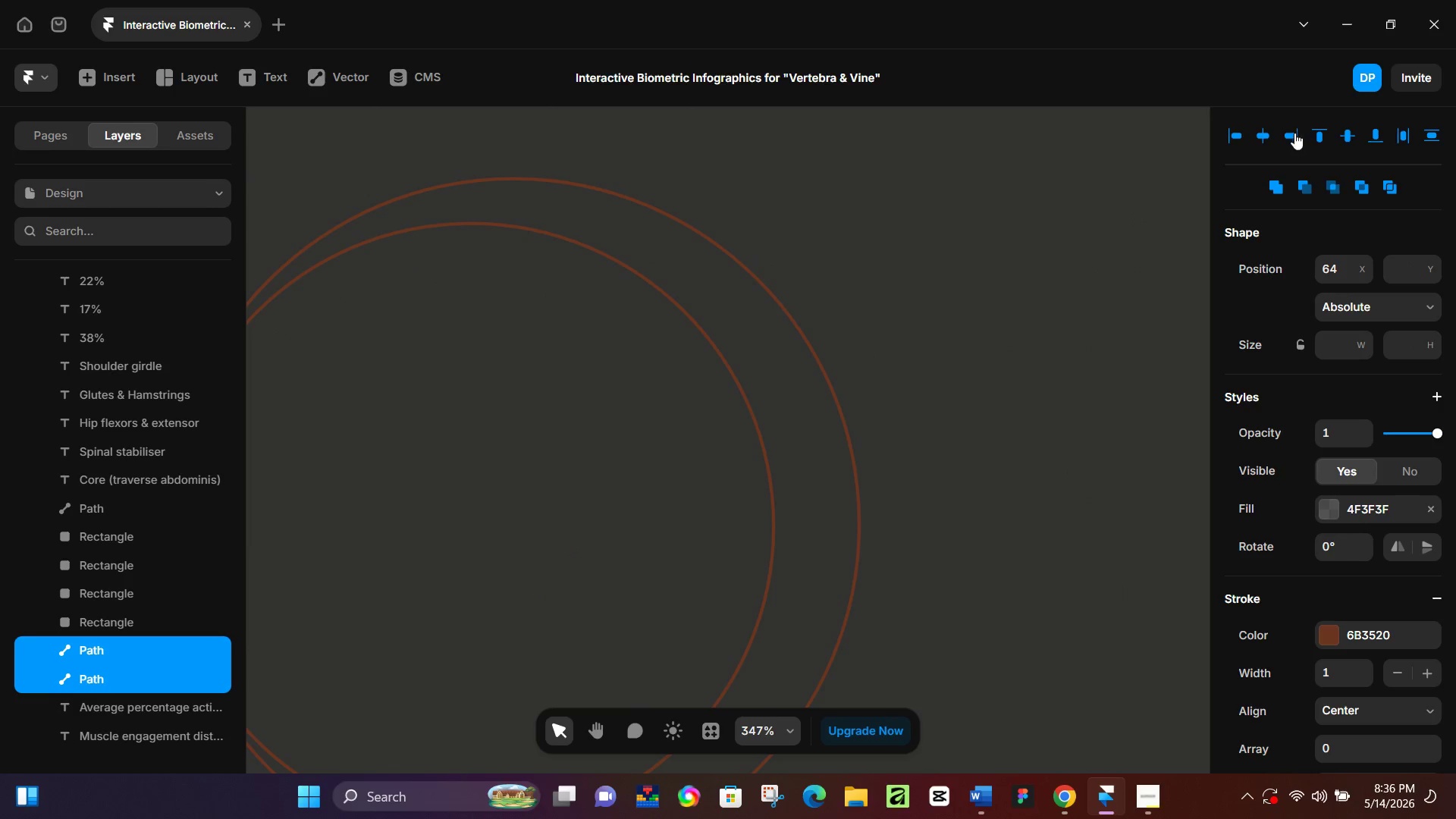 
left_click([1269, 130])
 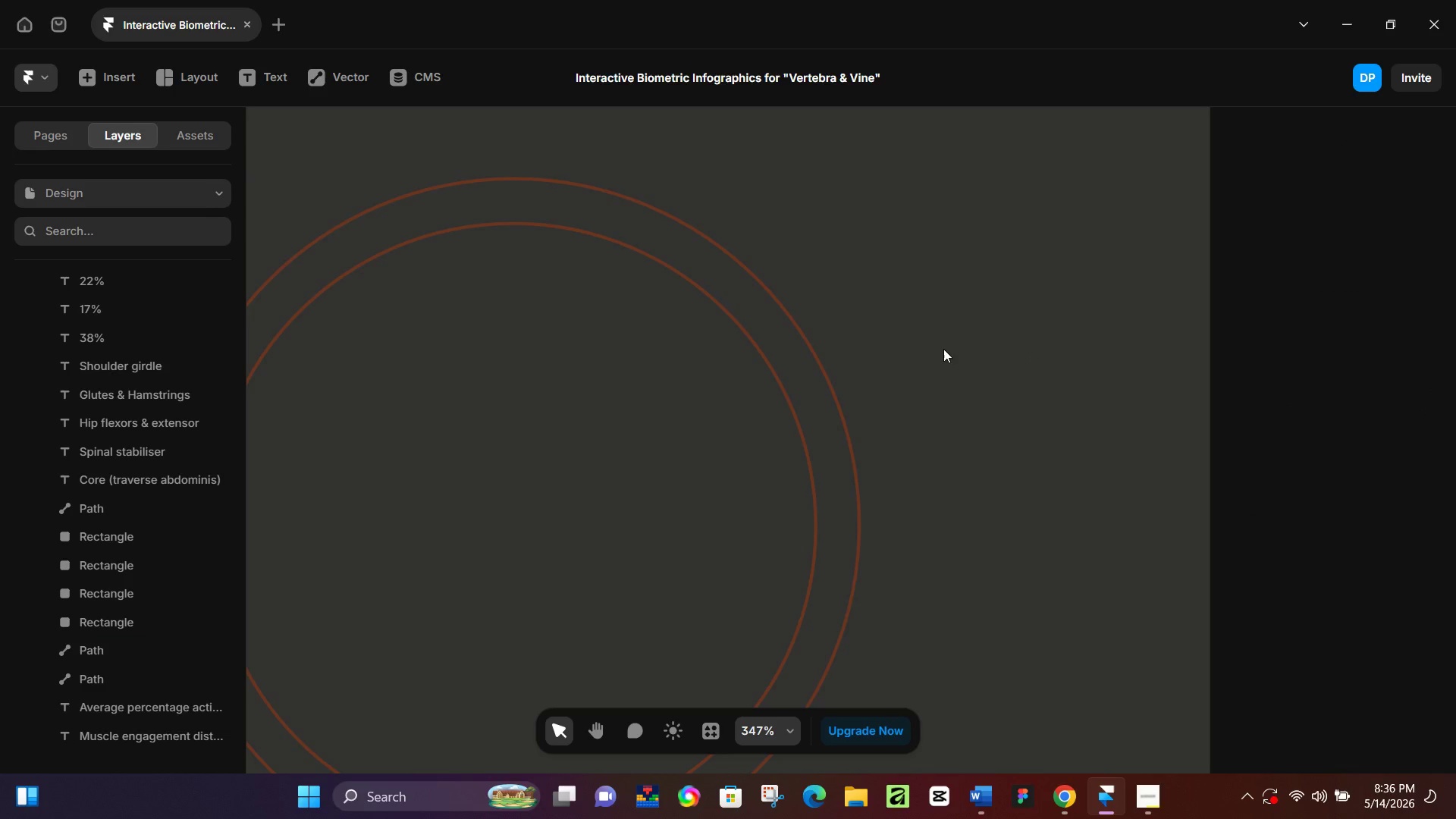 
left_click([784, 393])
 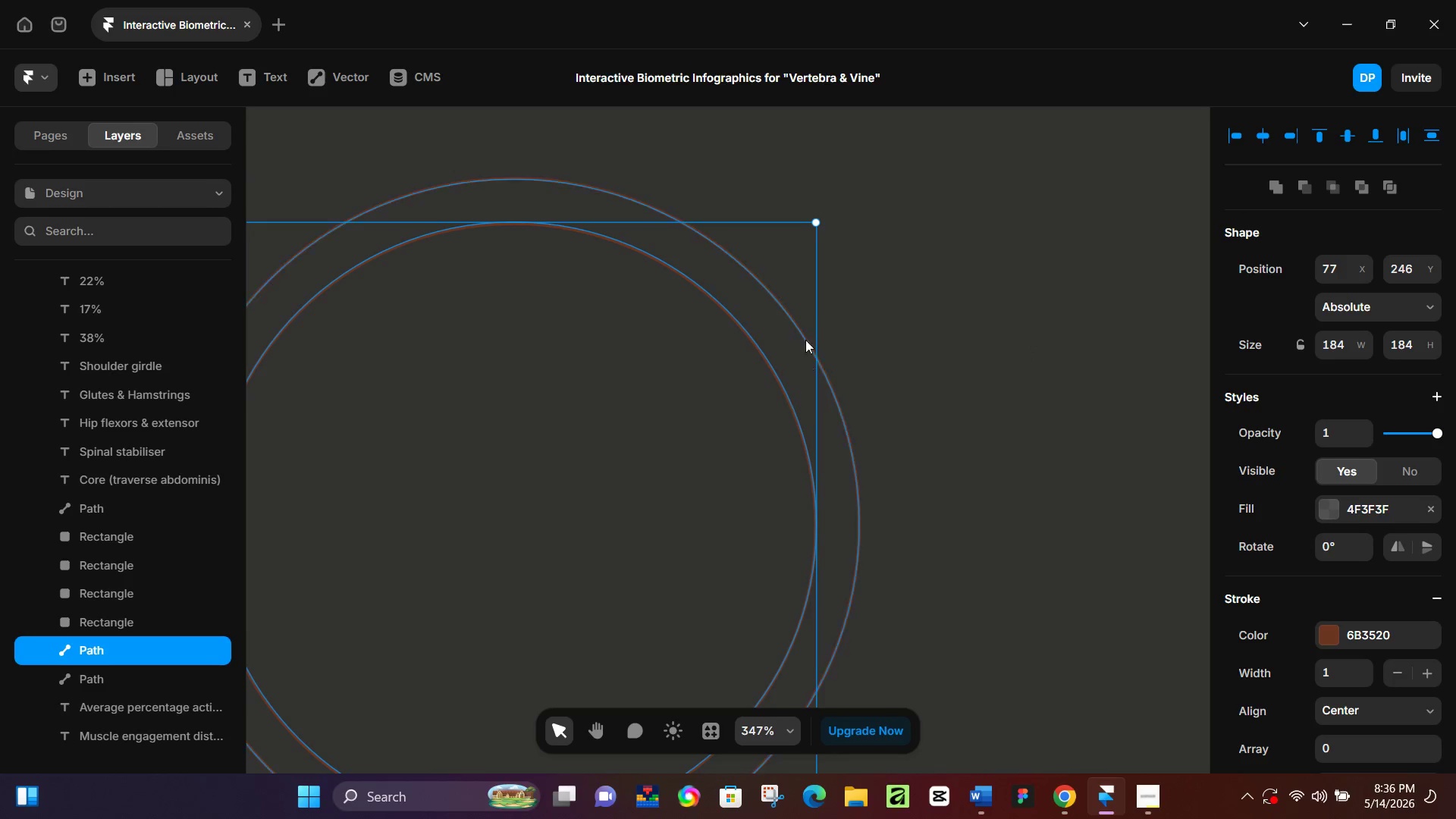 
hold_key(key=ShiftLeft, duration=1.47)
left_click_drag(start_coordinate=[814, 221], to_coordinate=[720, 290])
 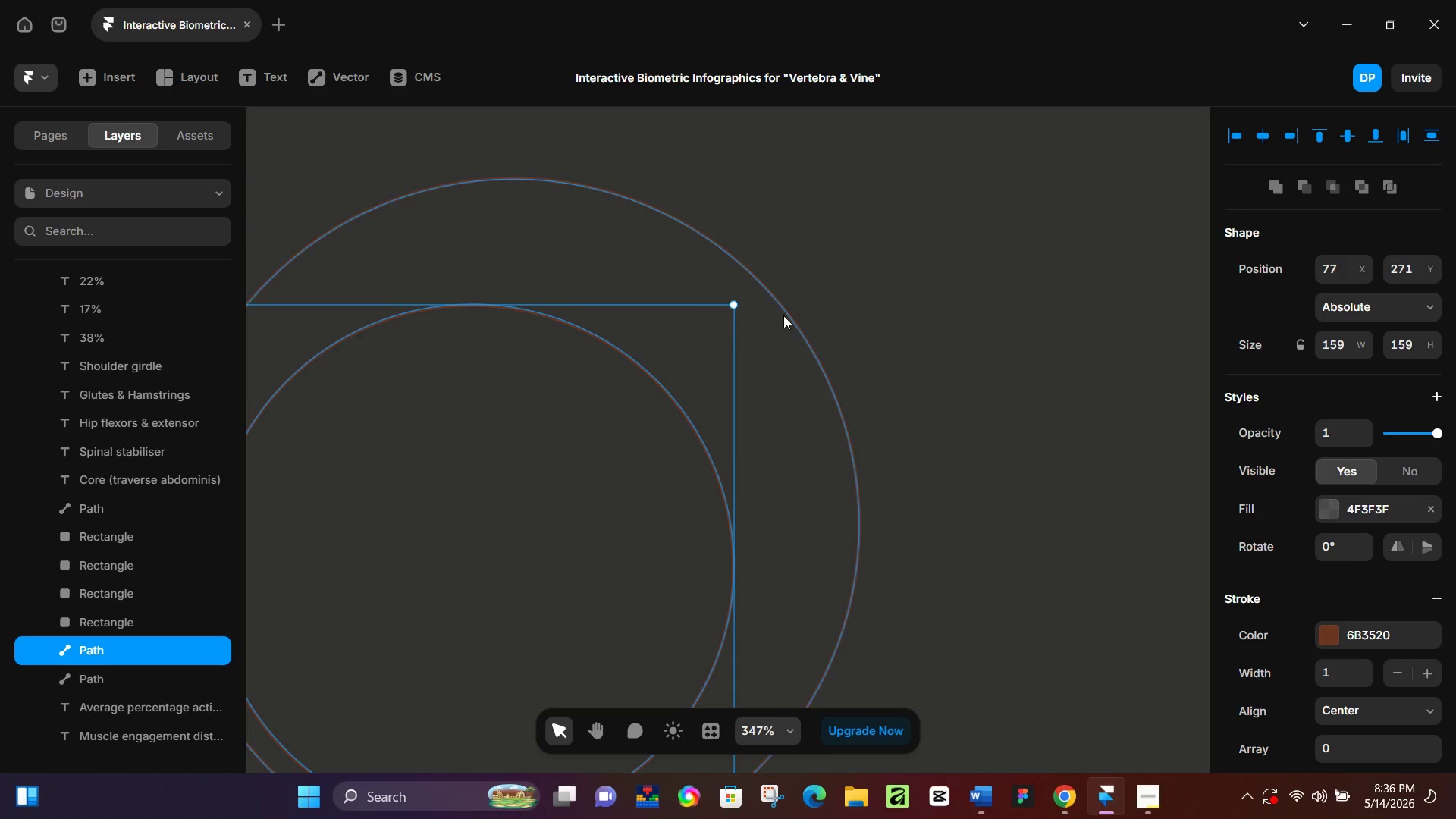 
hold_key(key=ShiftLeft, duration=1.53)
left_click([791, 323])
 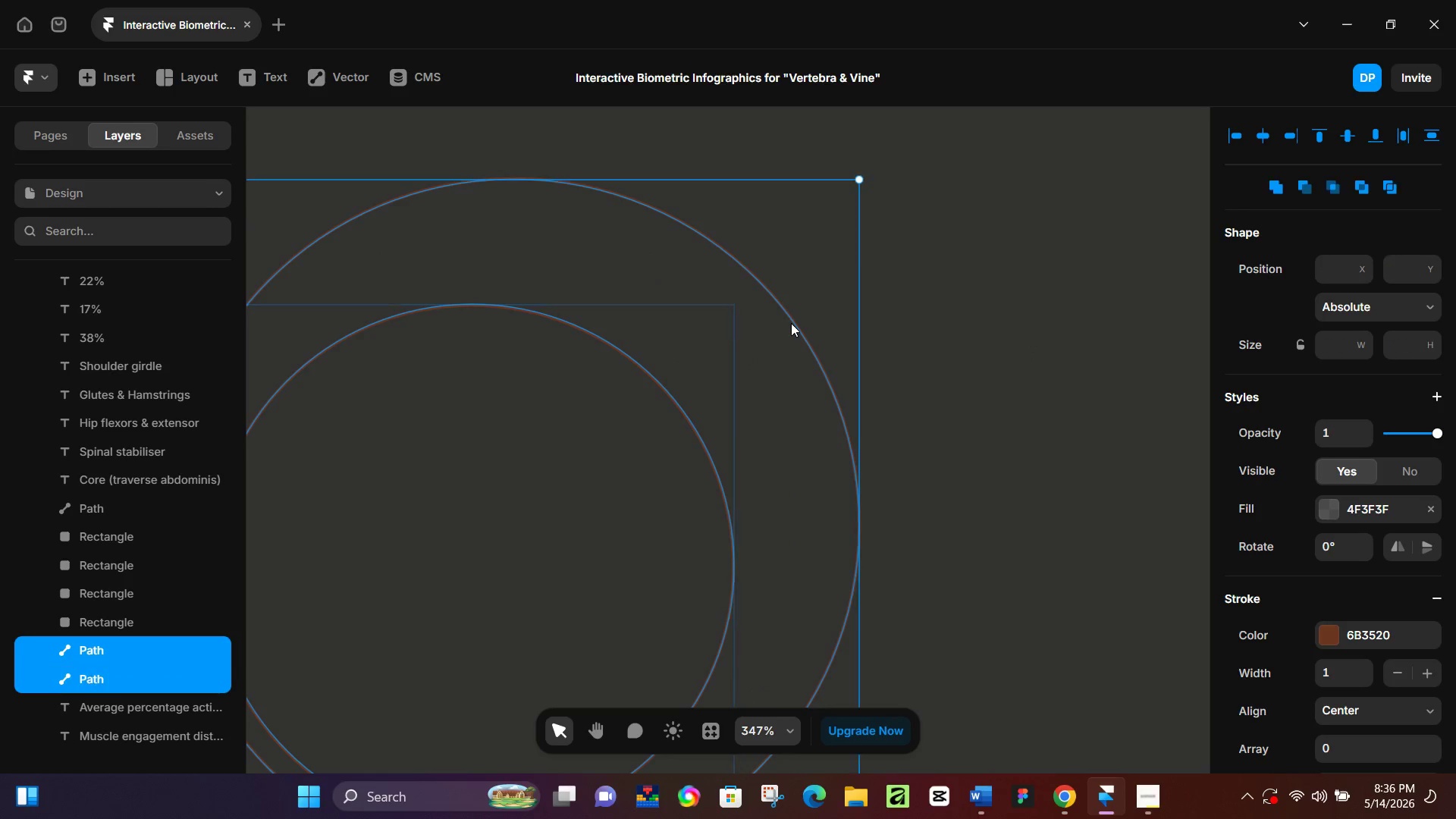 
hold_key(key=ShiftLeft, duration=0.38)
 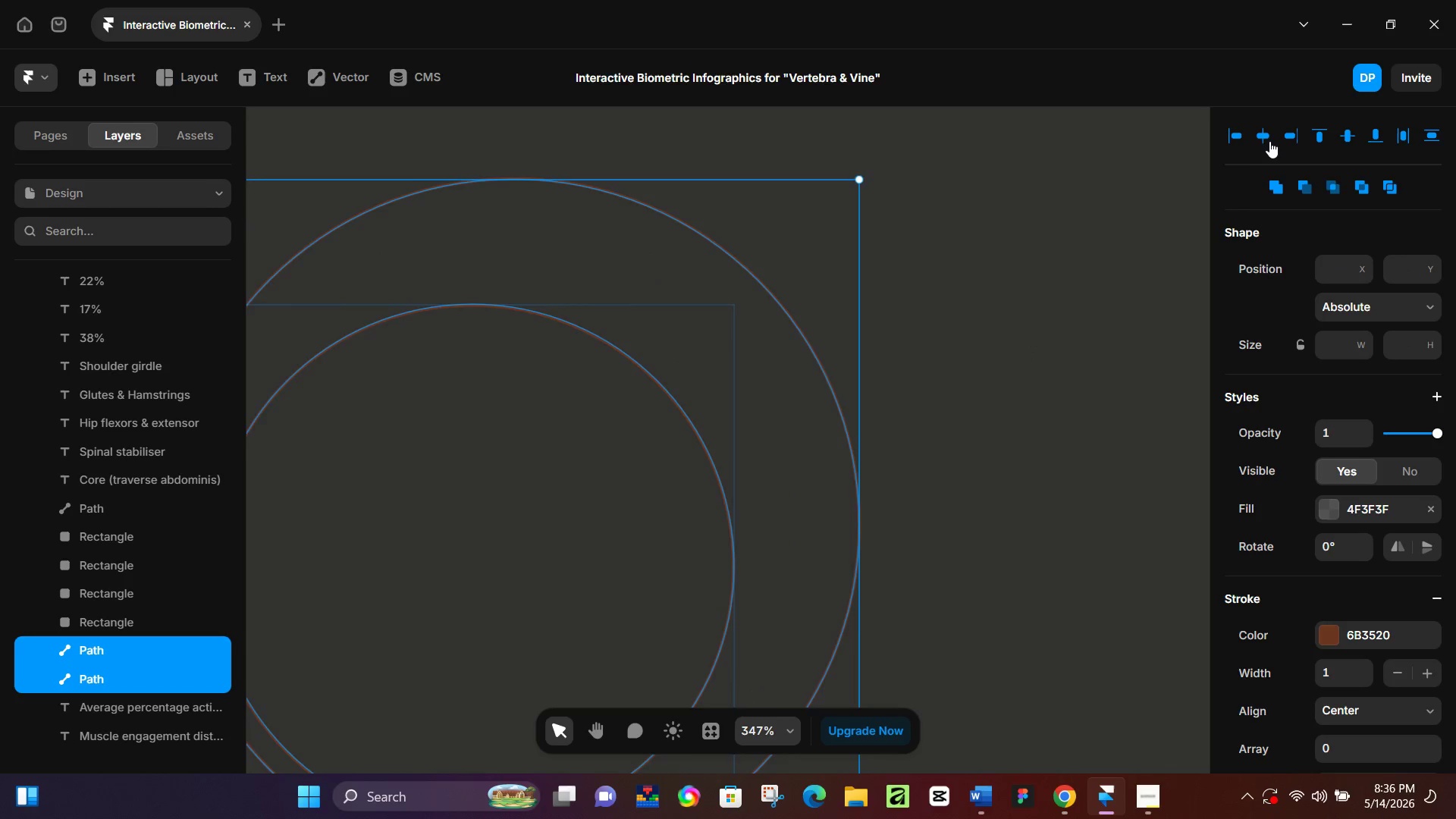 
hold_key(key=ShiftLeft, duration=5.91)
left_click([1263, 140])
 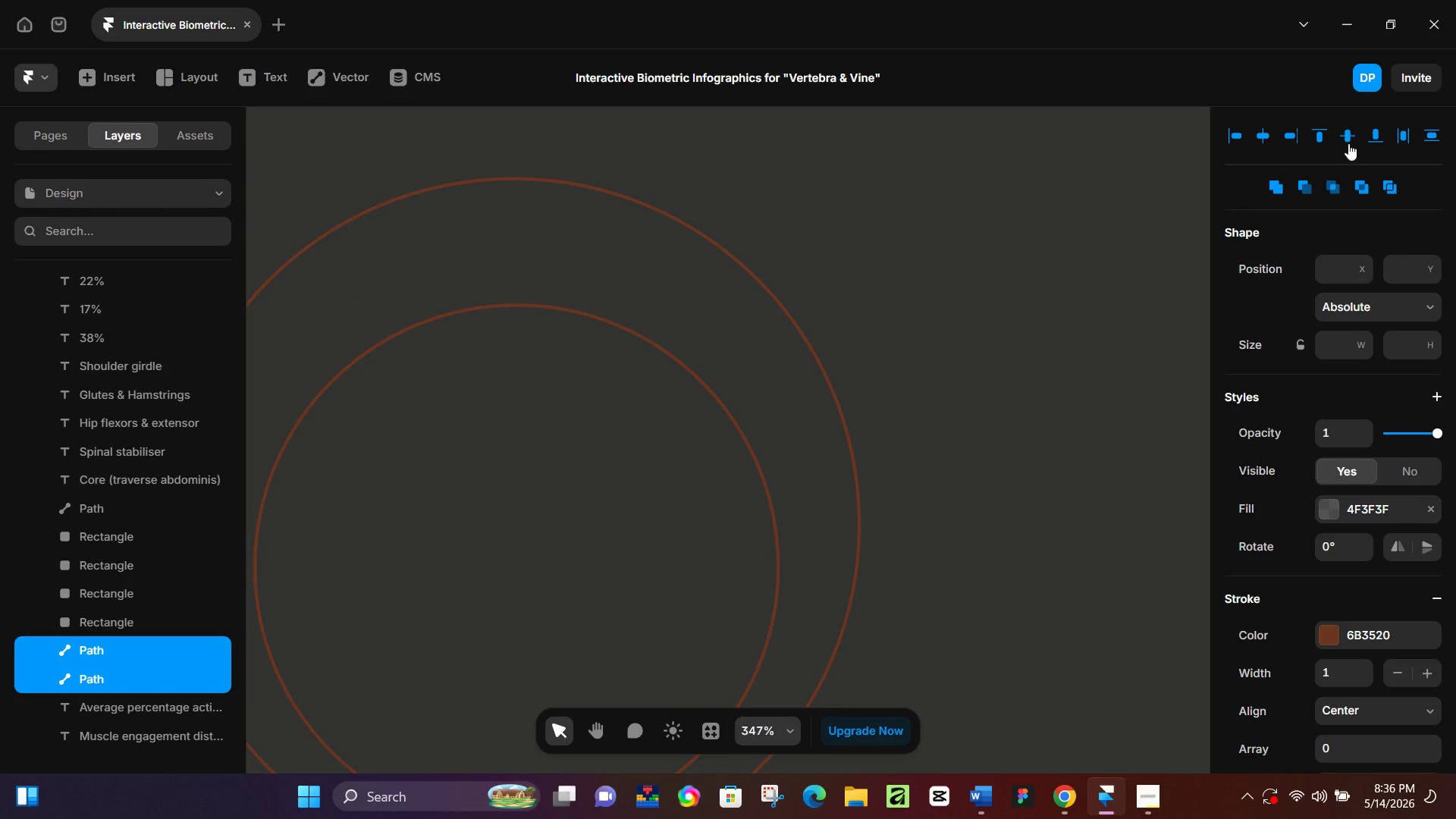 
left_click([1345, 141])
 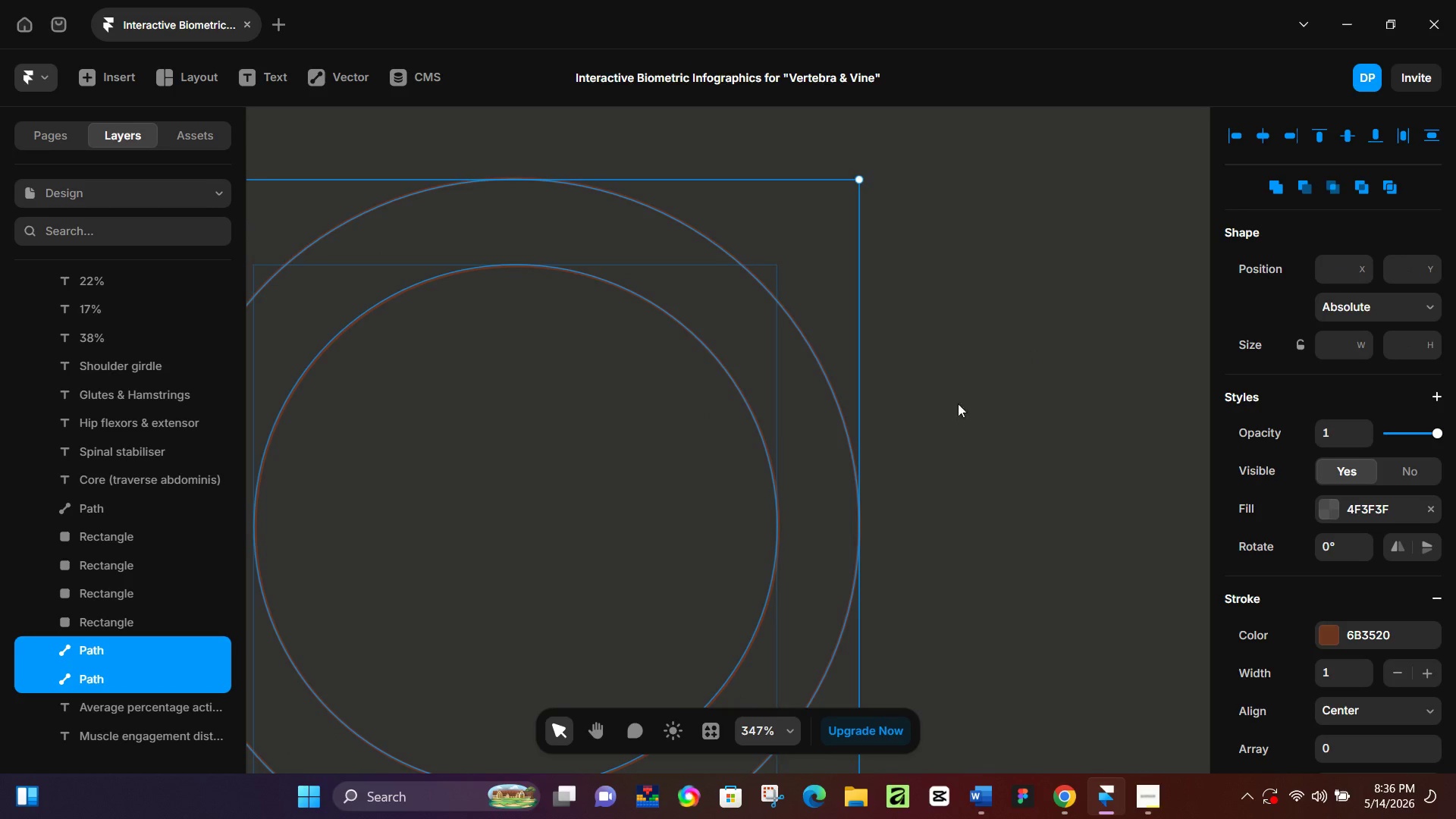 
left_click([940, 427])
 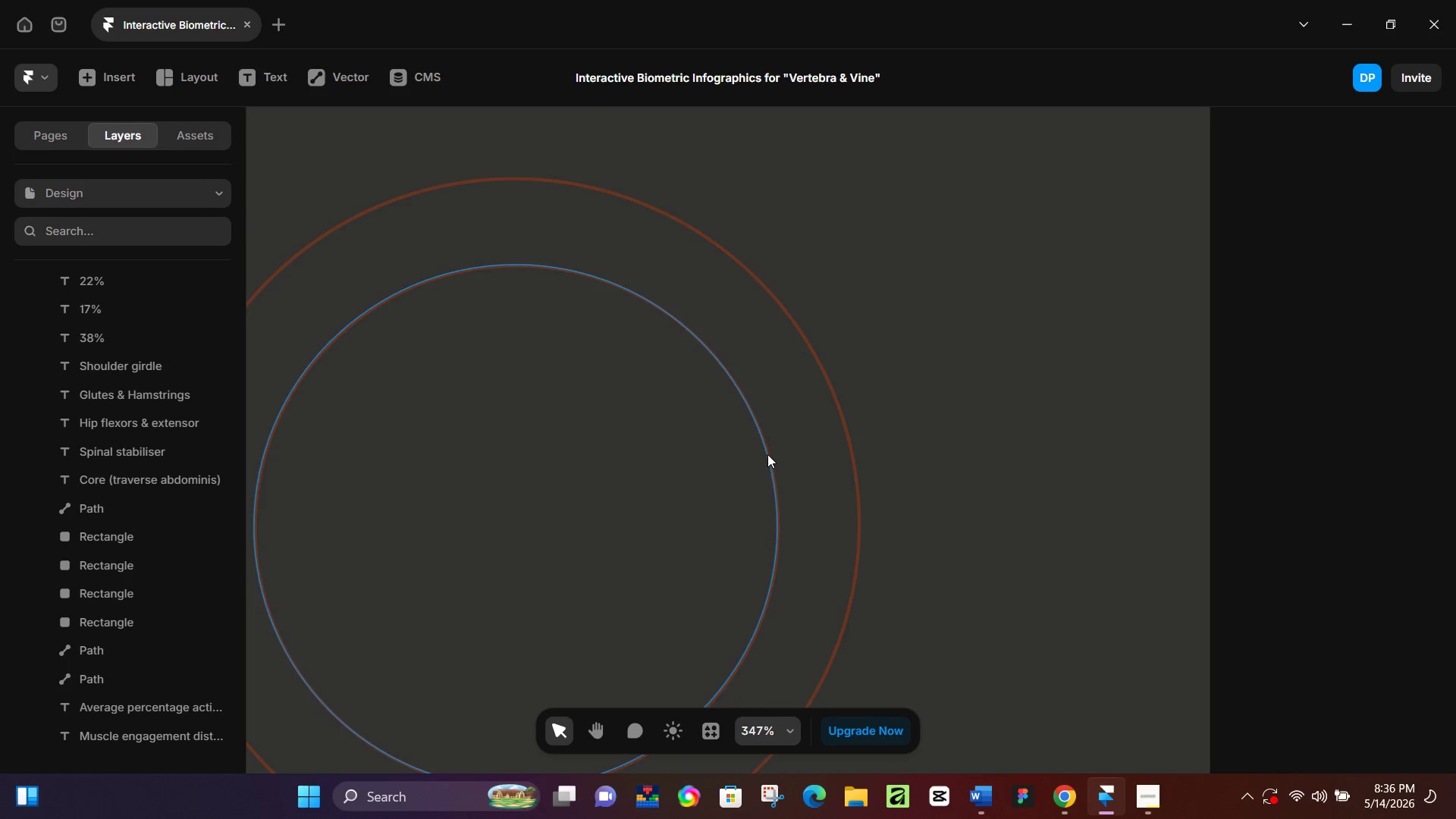 
left_click([767, 454])
 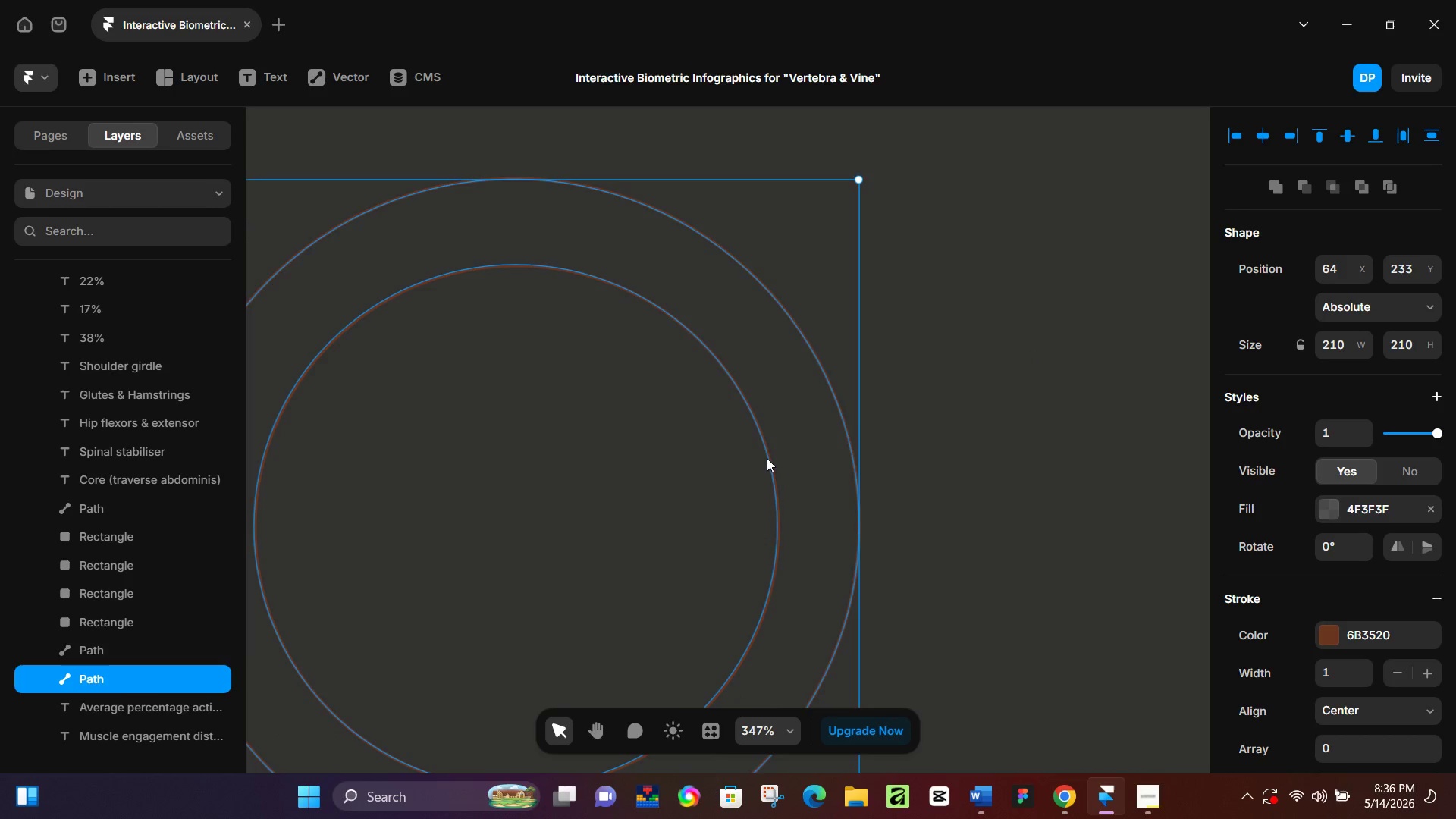 
left_click([767, 458])
 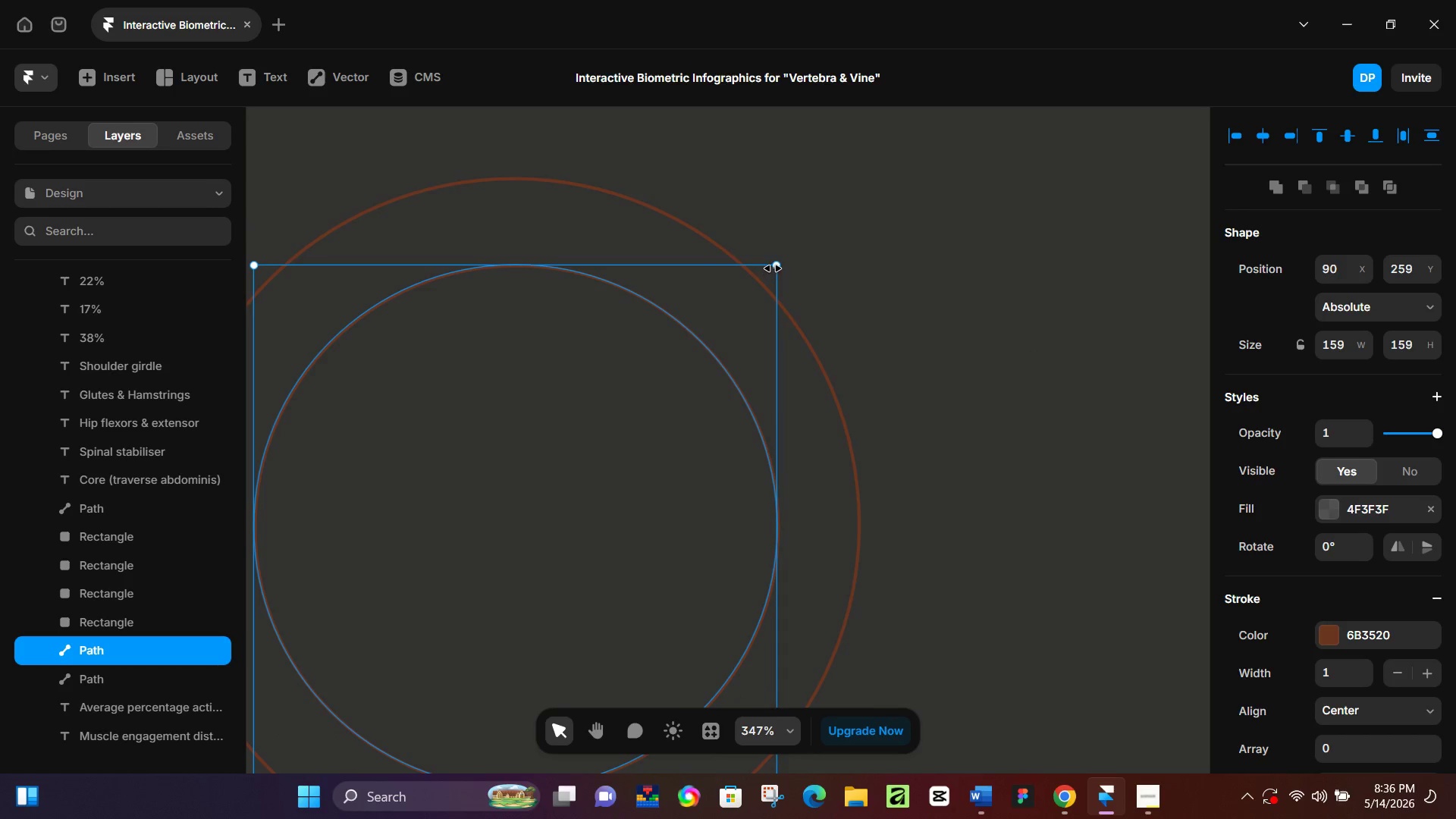 
hold_key(key=ShiftLeft, duration=1.34)
left_click_drag(start_coordinate=[773, 262], to_coordinate=[585, 402])
 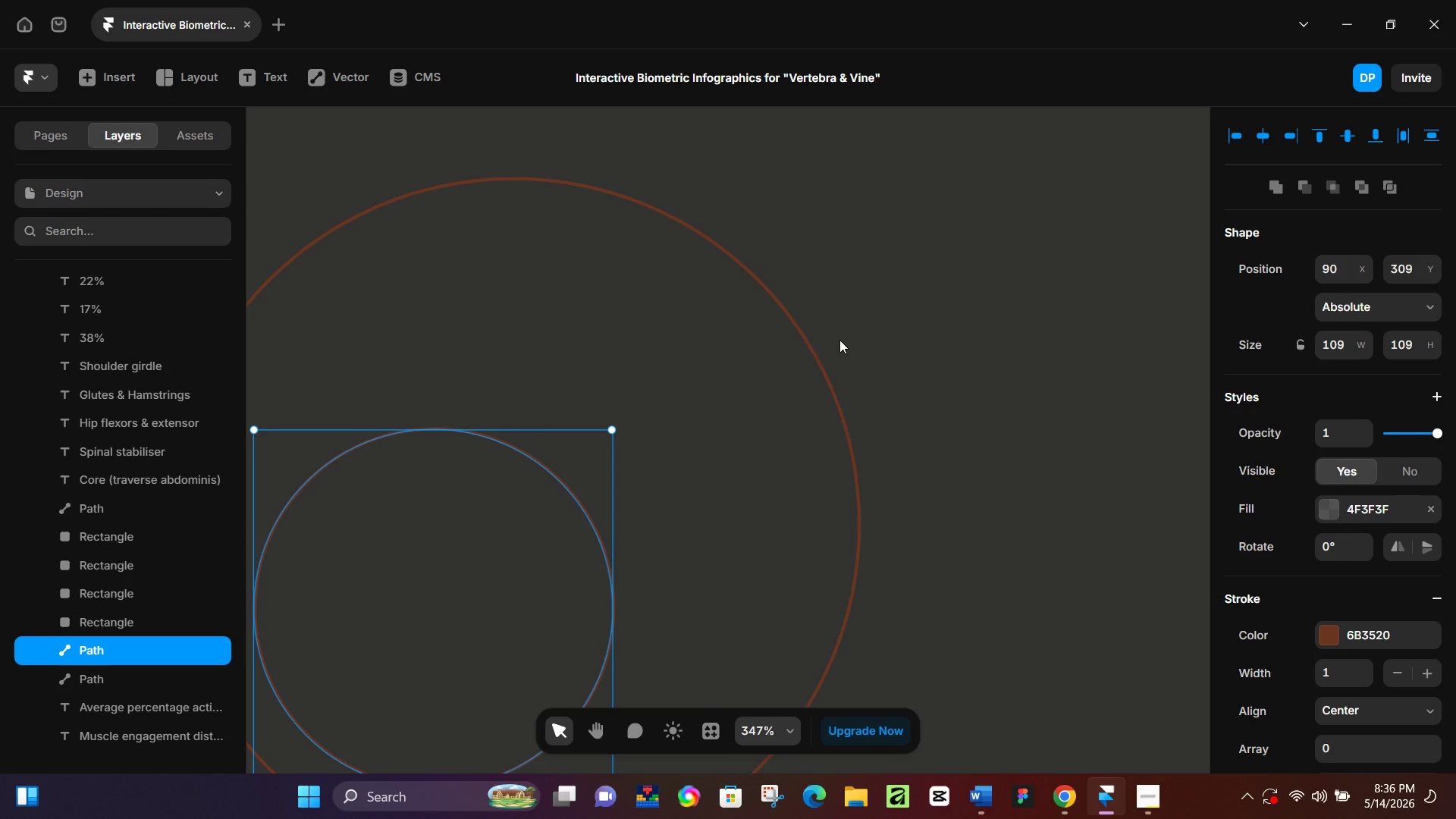 
hold_key(key=ShiftLeft, duration=1.19)
left_click([815, 362])
 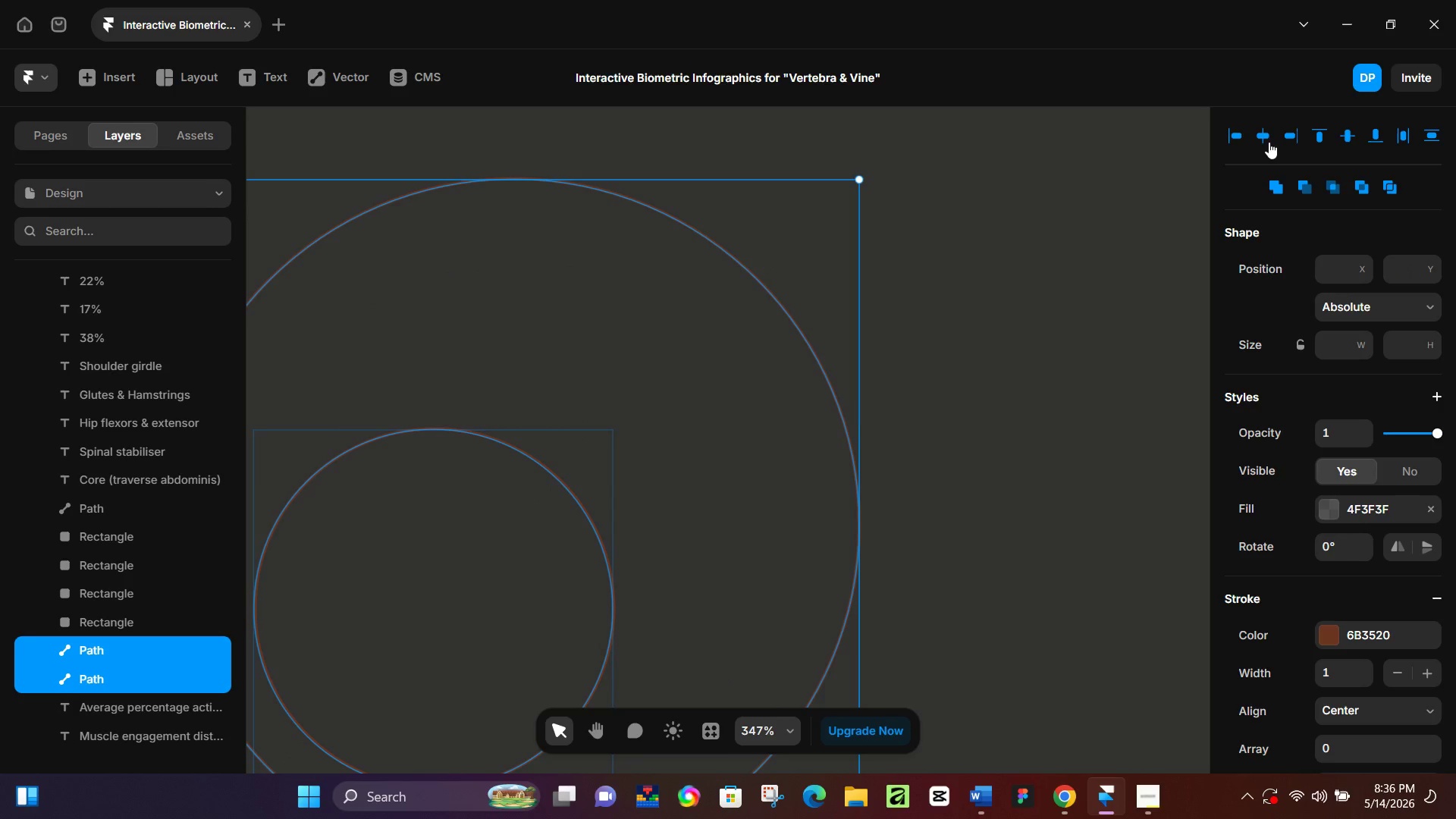 
left_click([1268, 139])
 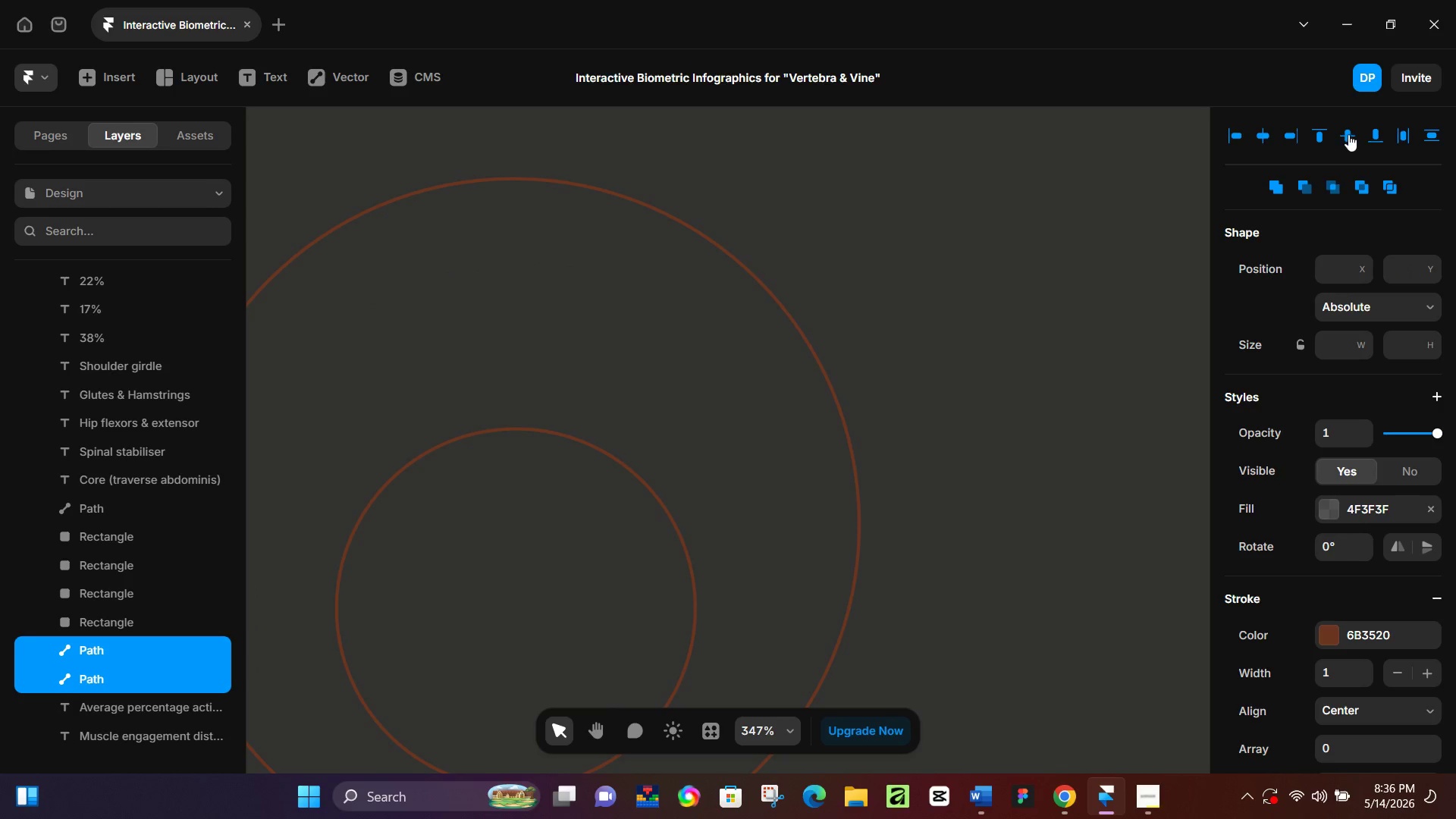 
left_click([1348, 134])
 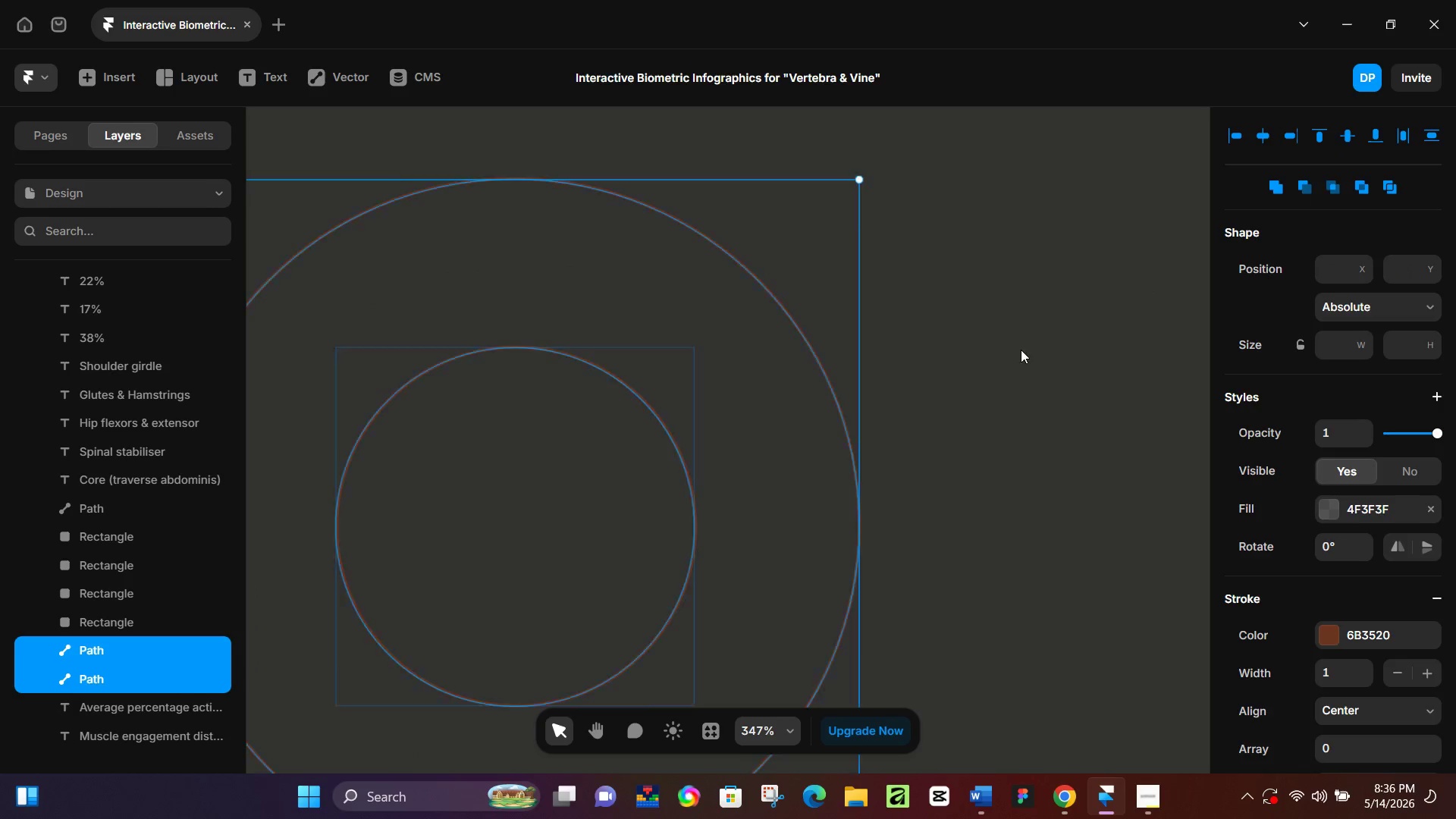 
left_click([1019, 351])
 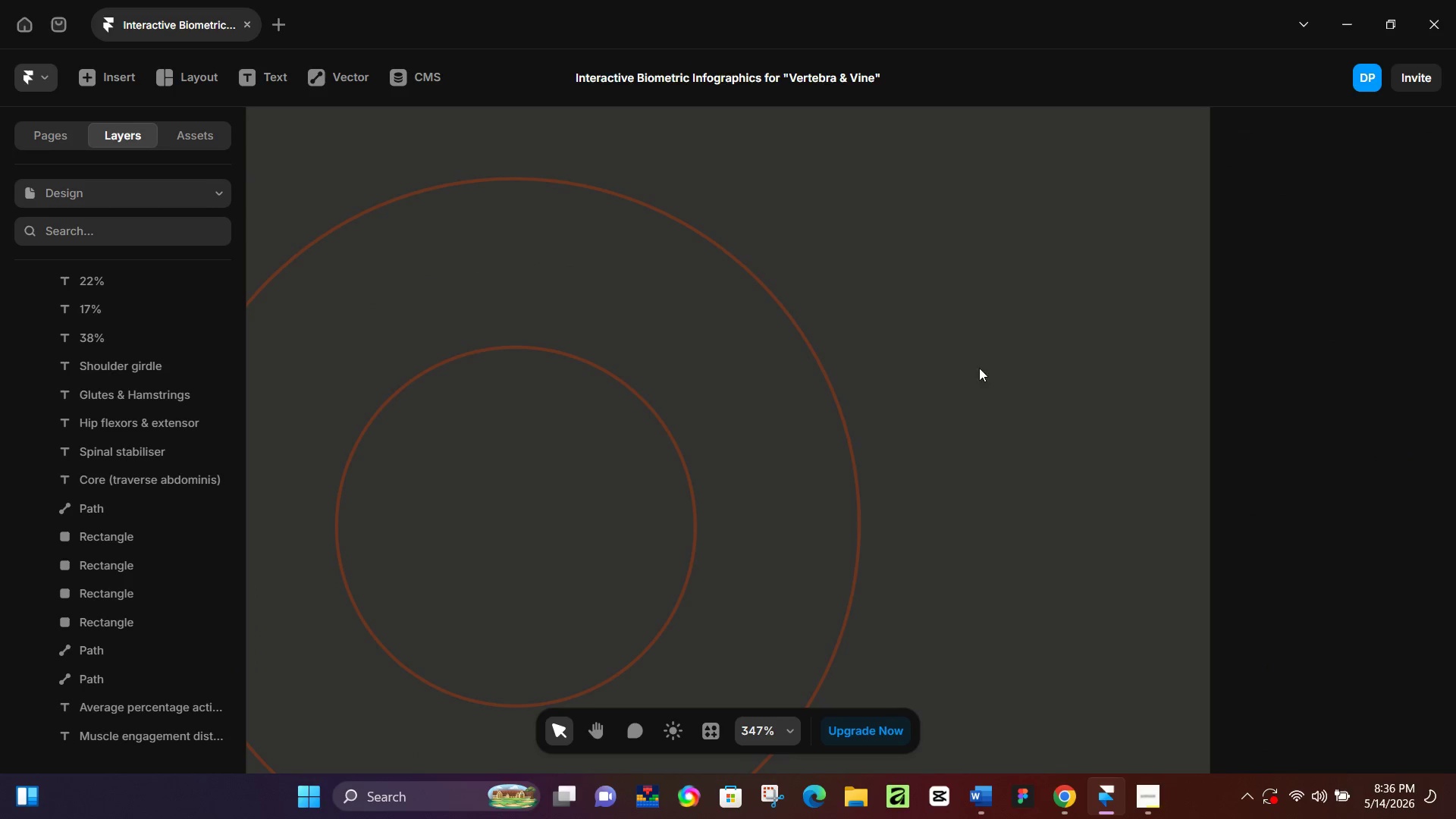 
hold_key(key=ControlLeft, duration=0.47)
scroll: coordinate [952, 374], scroll_direction: down, amount: 5.0
 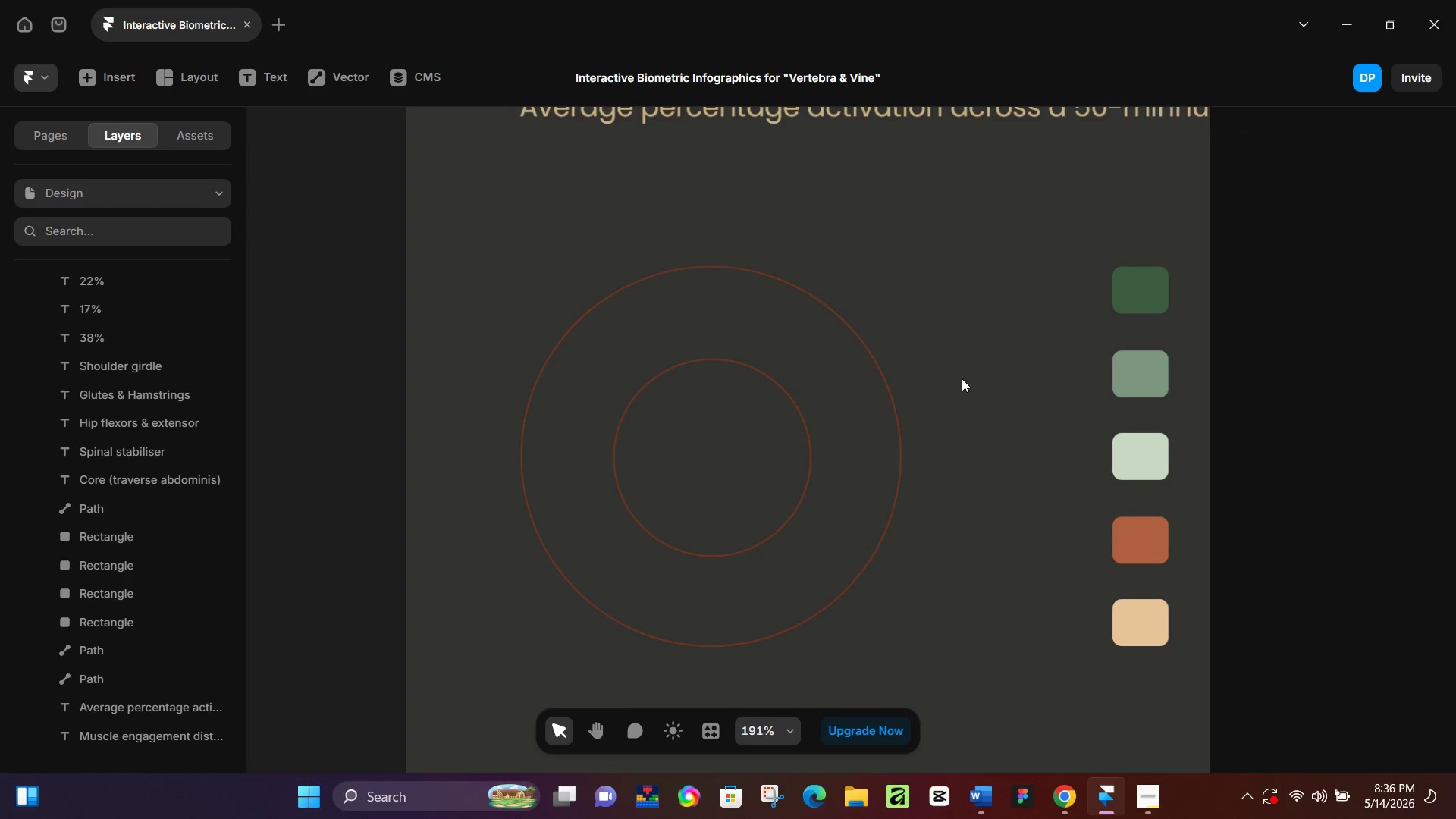 
hold_key(key=ControlLeft, duration=0.52)
scroll: coordinate [681, 366], scroll_direction: up, amount: 7.0
 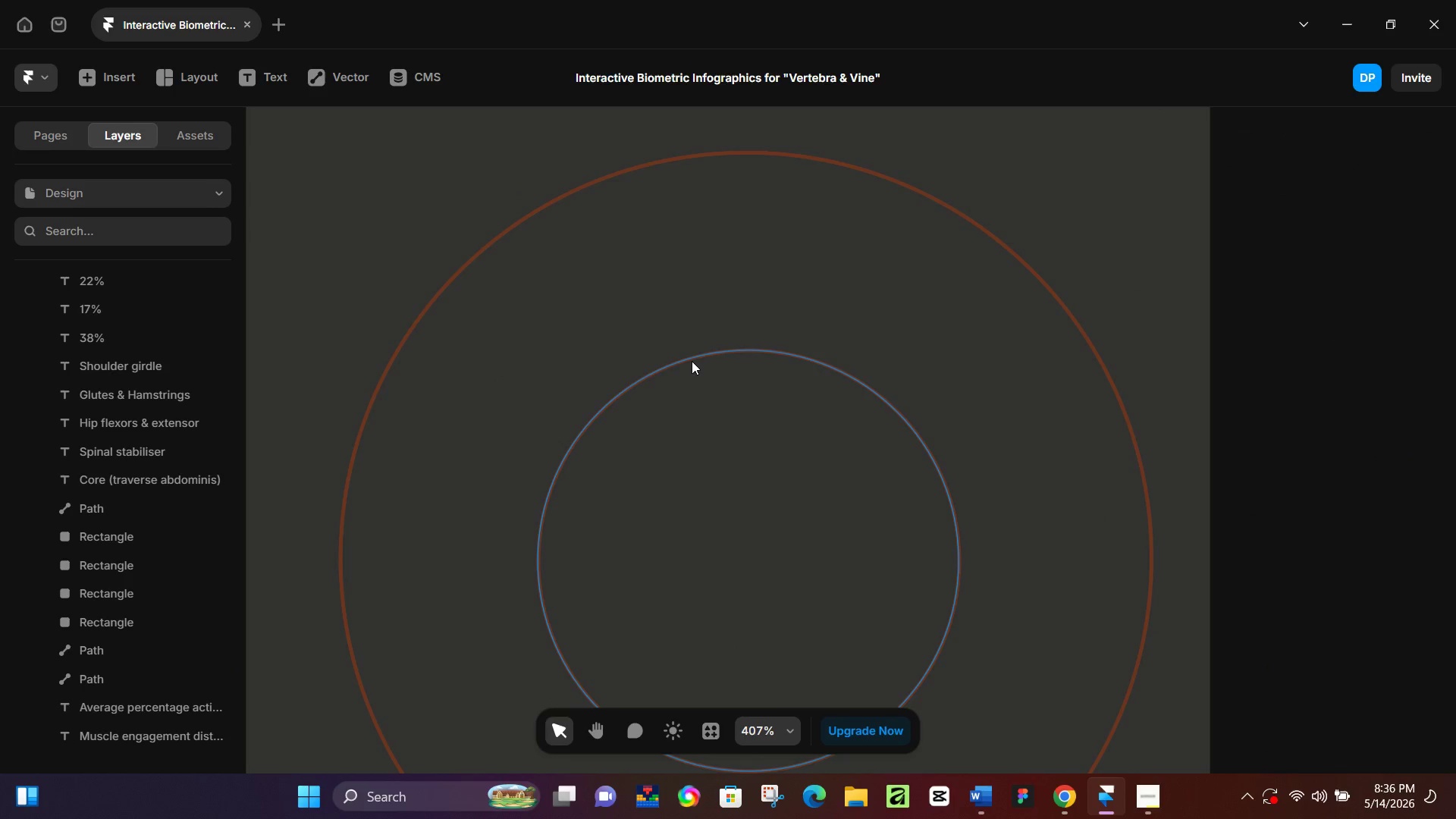 
key(P)
 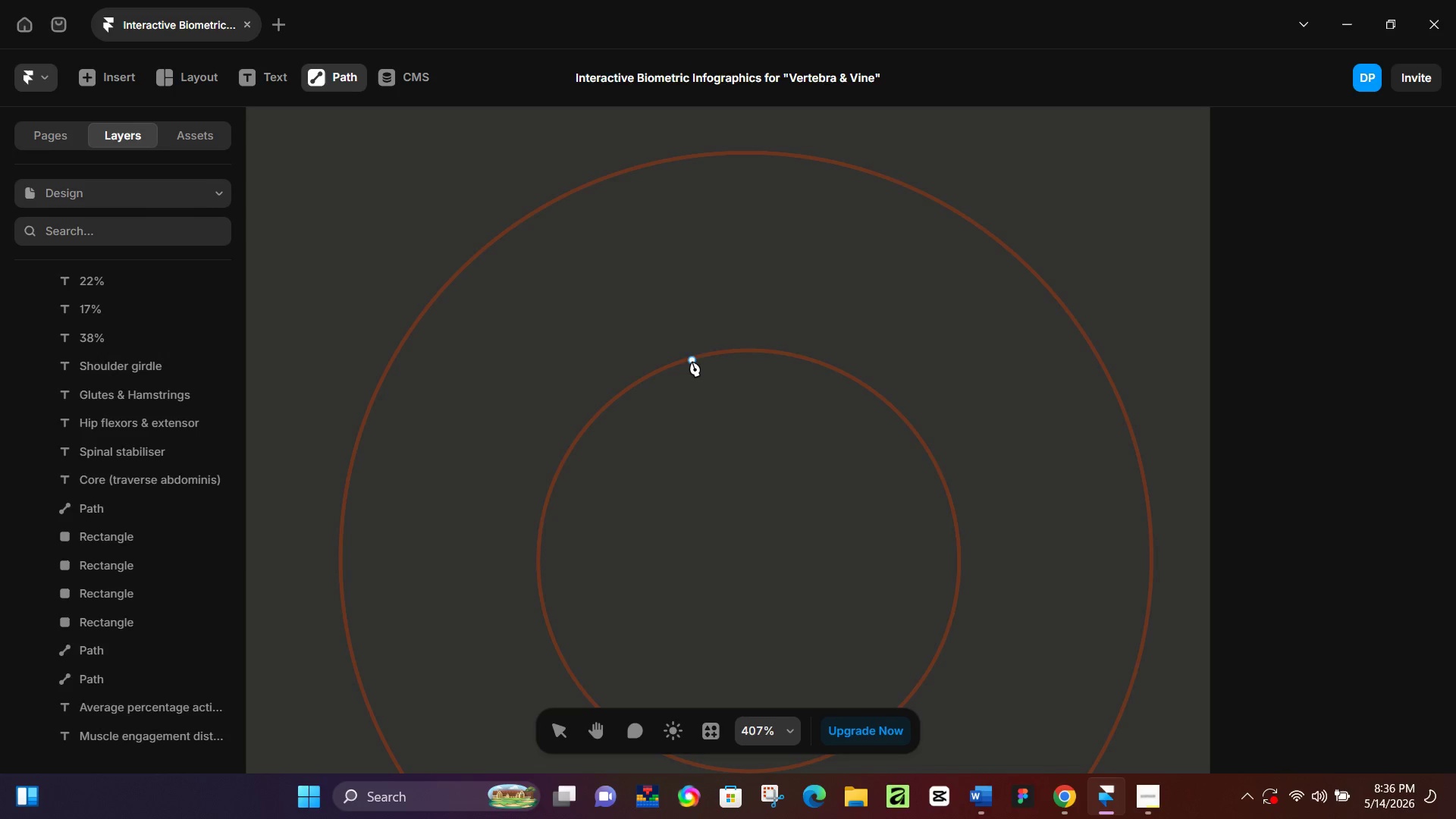 
left_click([692, 361])
 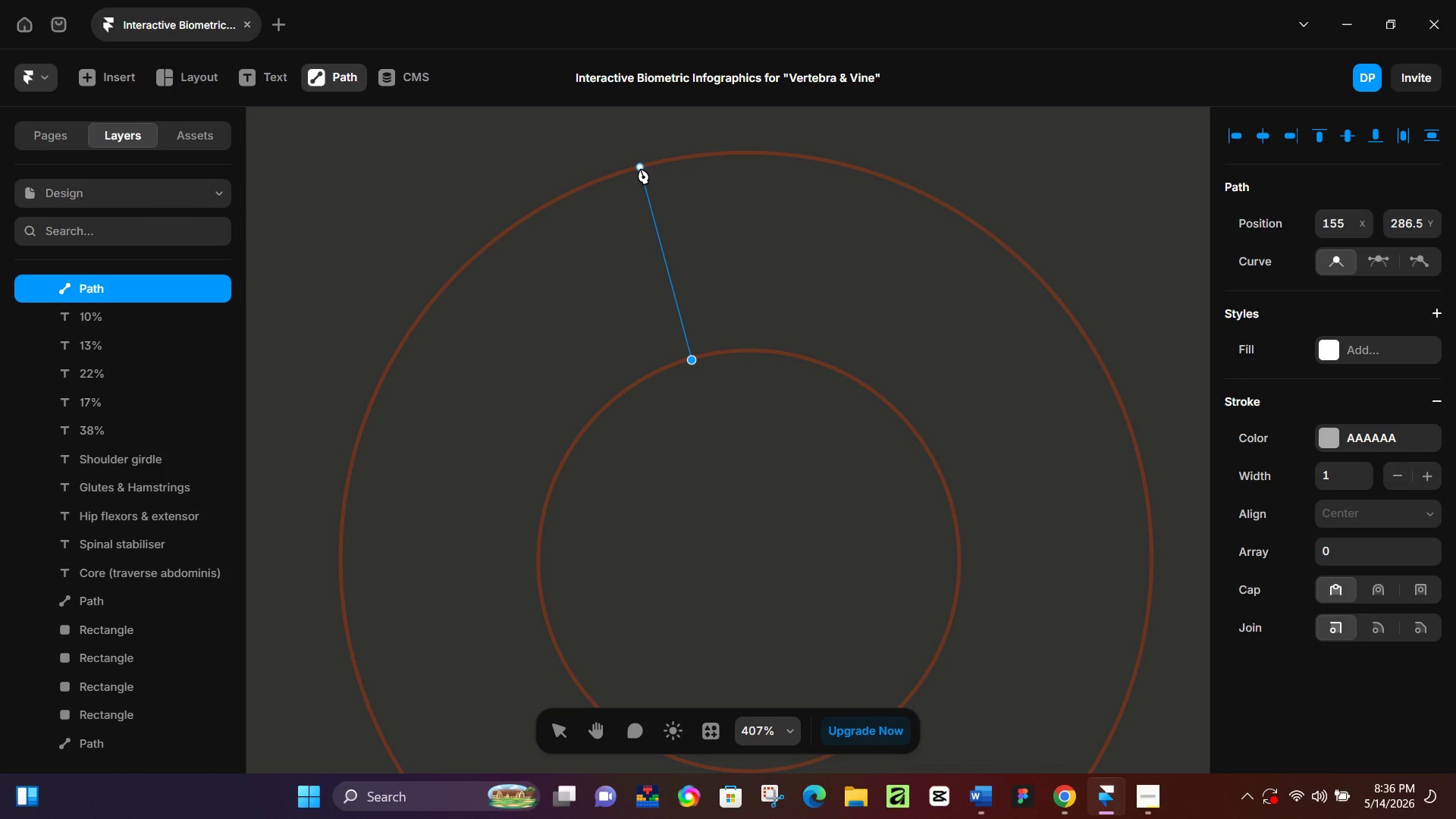 
left_click([640, 168])
 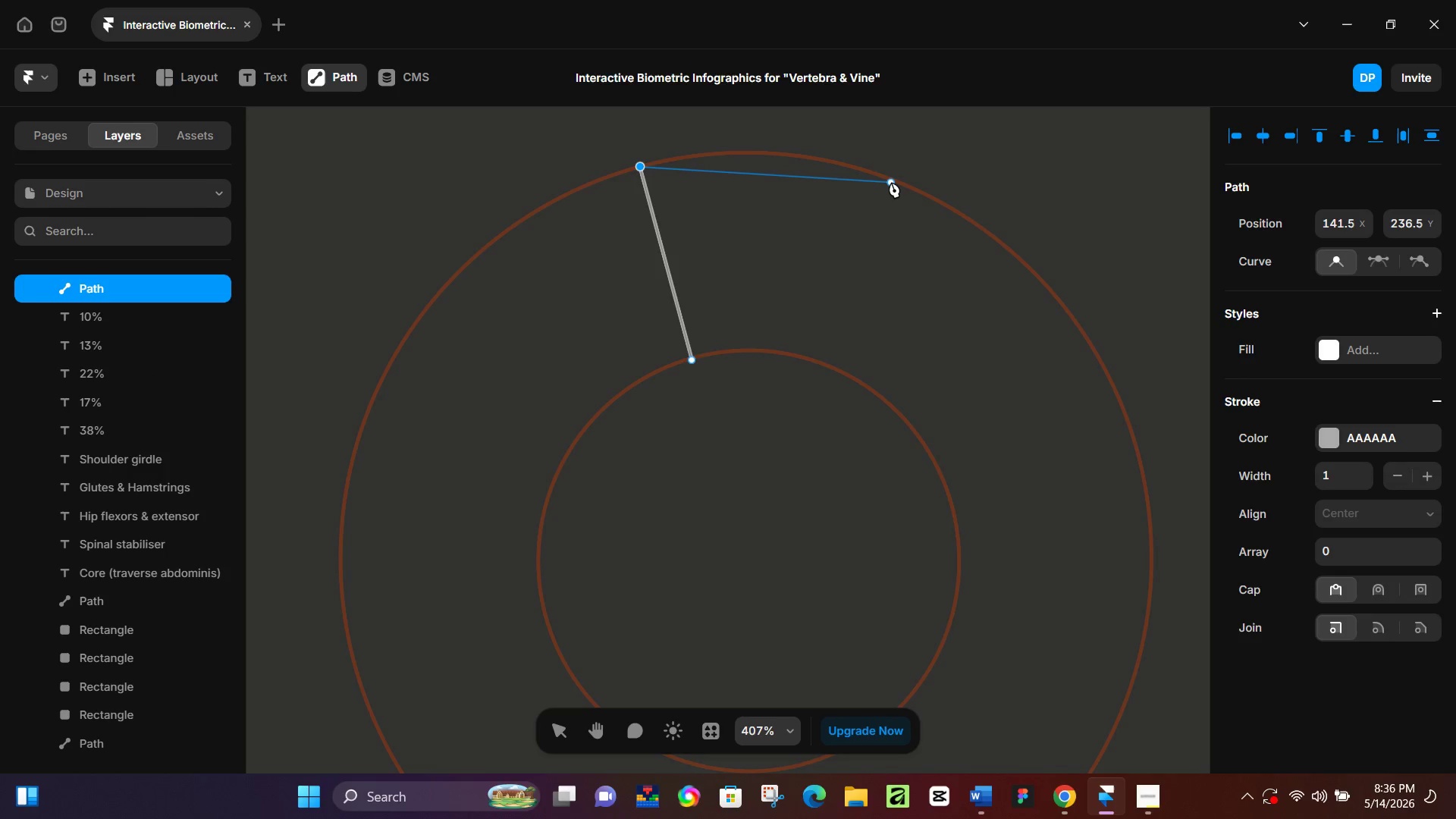 
left_click_drag(start_coordinate=[896, 182], to_coordinate=[999, 238])
 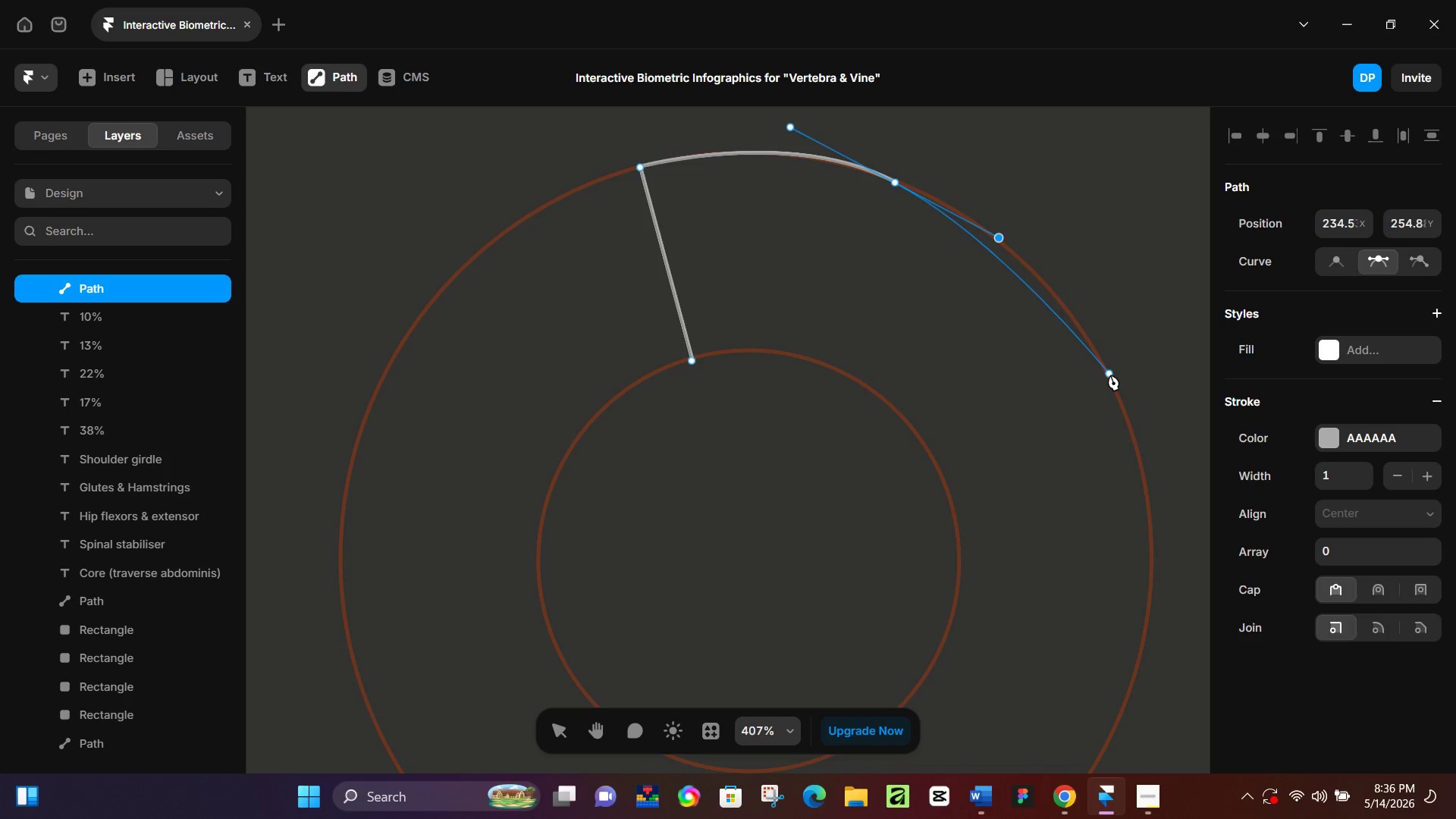 
left_click_drag(start_coordinate=[1108, 375], to_coordinate=[1142, 463])
 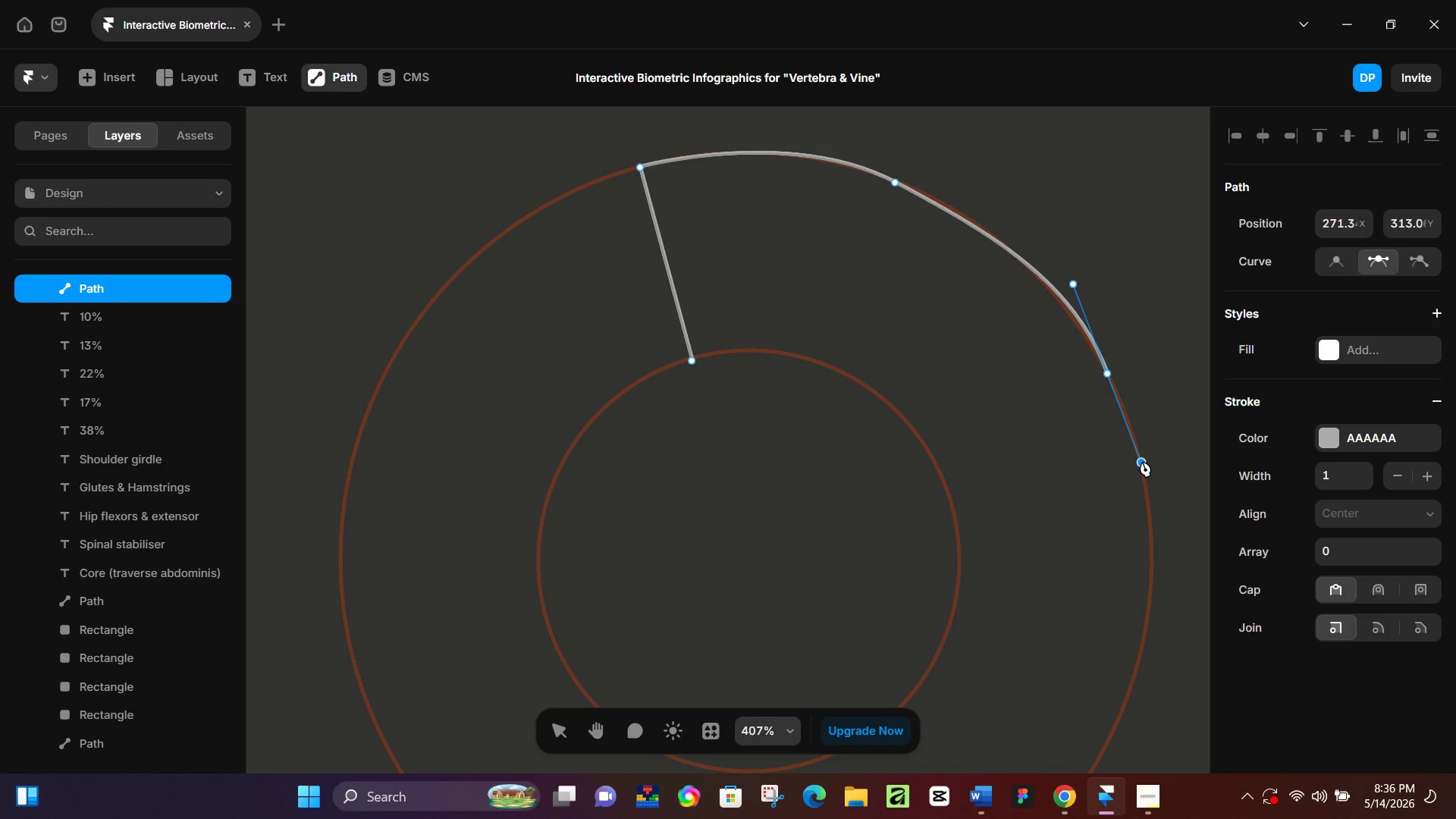 
key(Control+Z)
 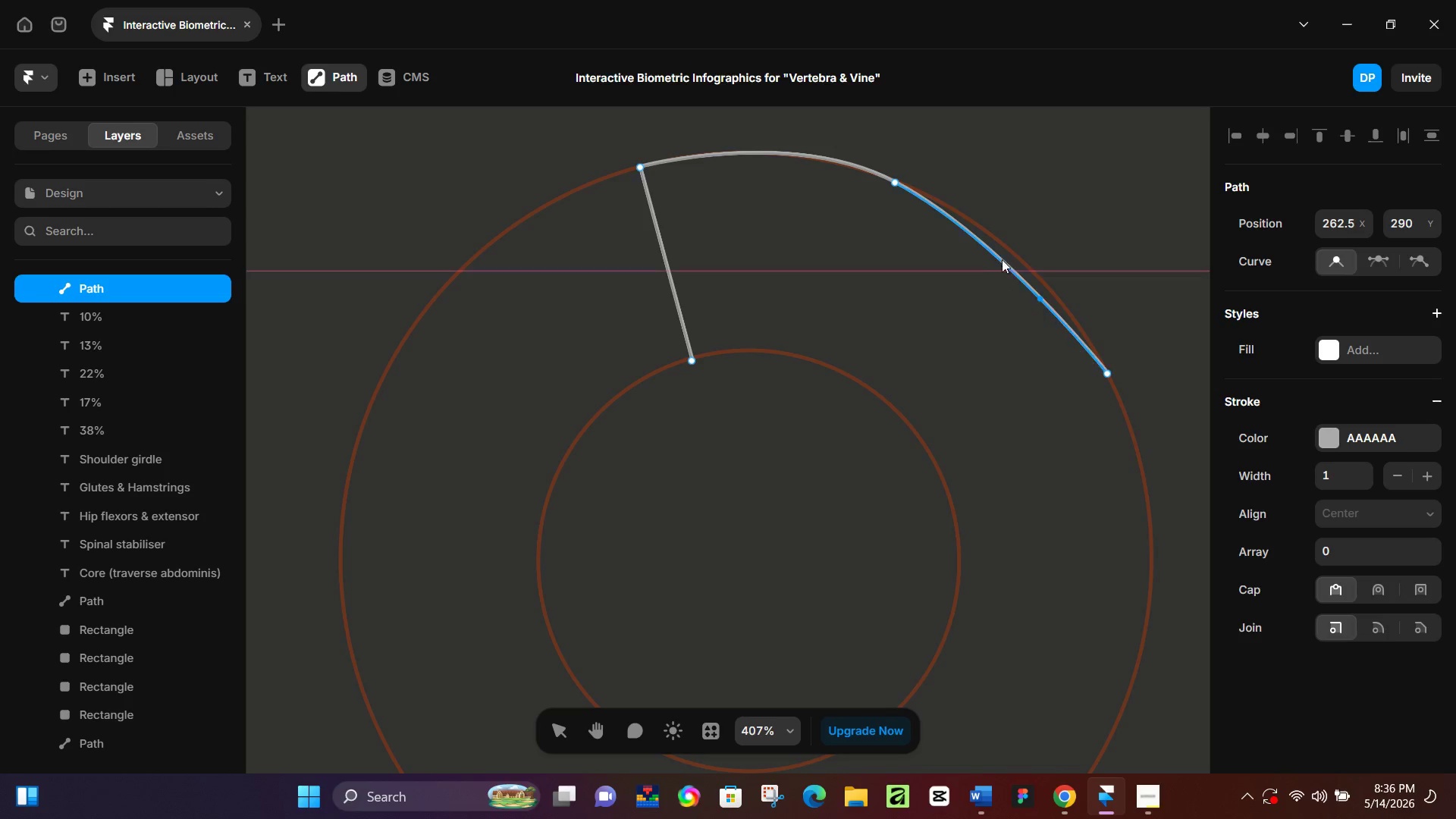 
key(Control+ControlLeft)
 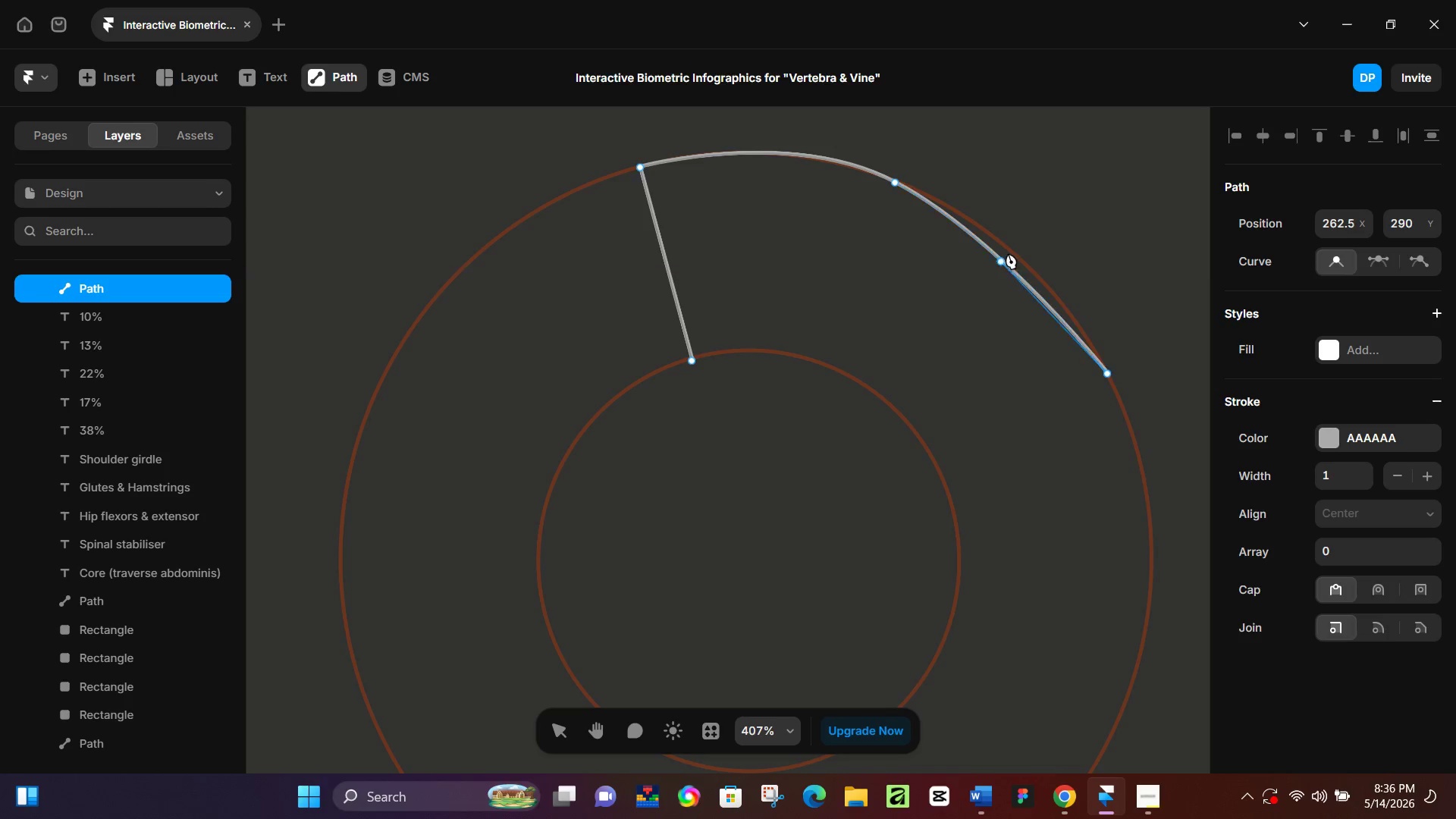 
key(Control+Z)
 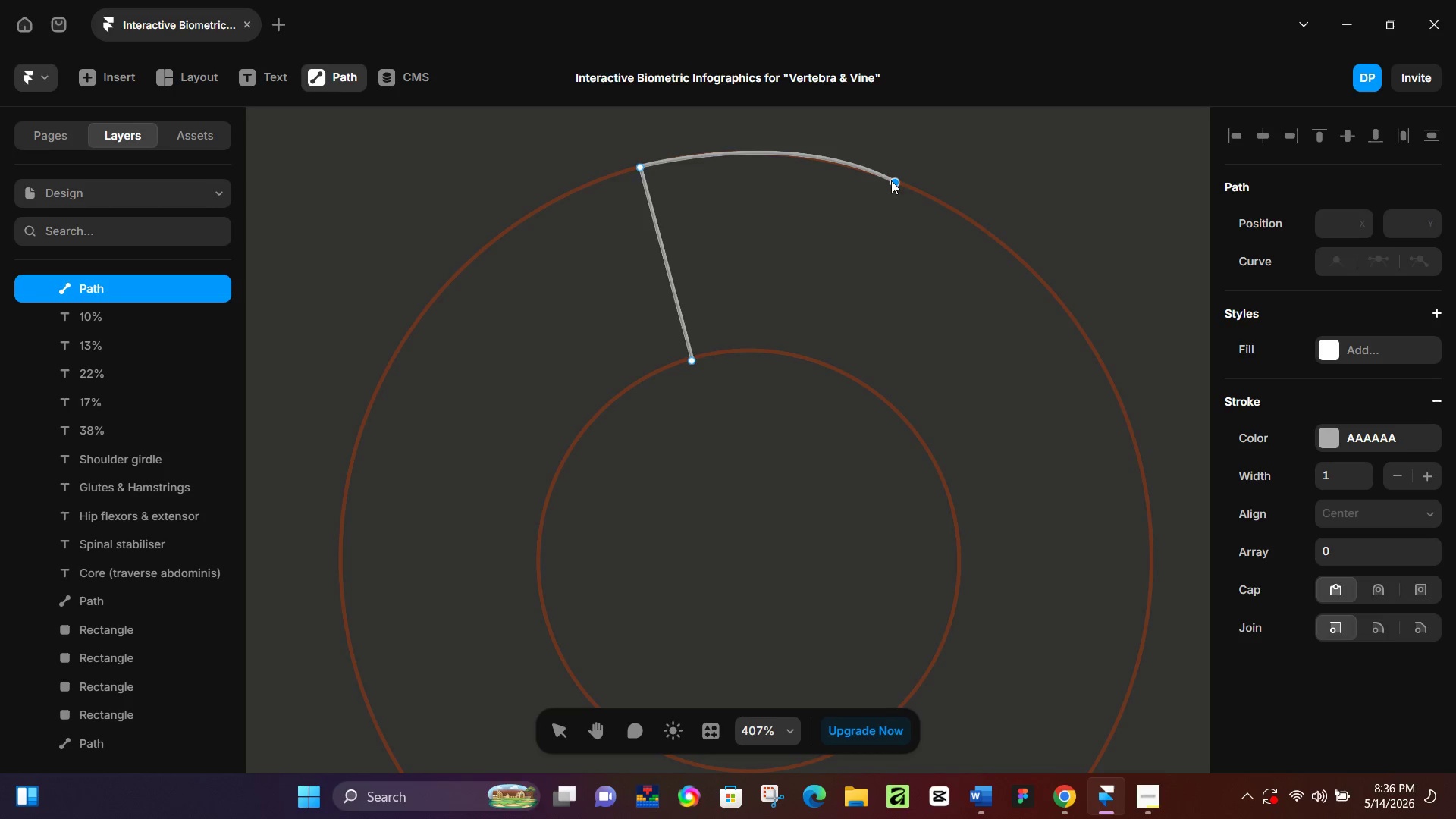 
left_click([890, 182])
 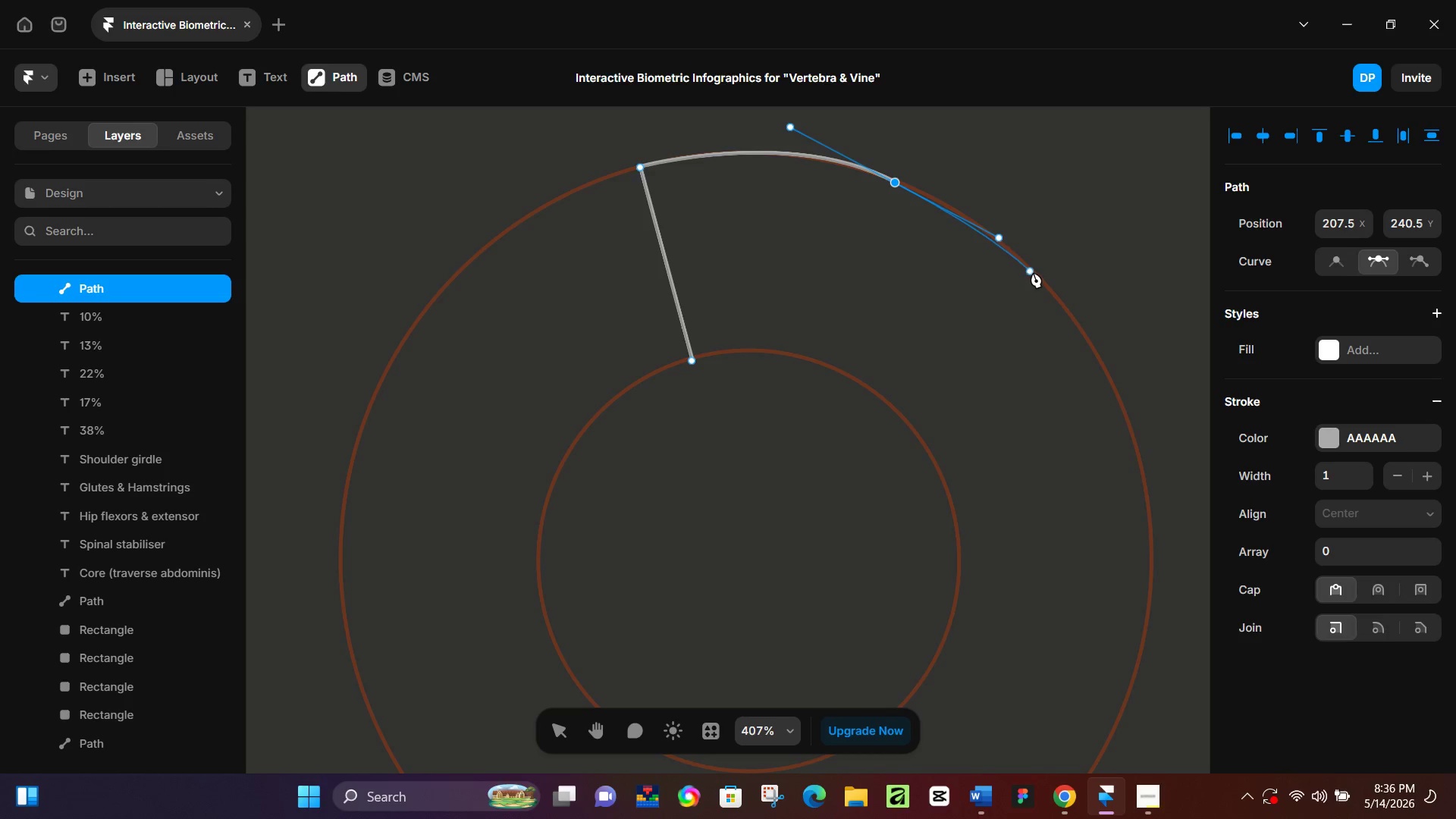 
left_click_drag(start_coordinate=[1033, 272], to_coordinate=[1074, 317])
 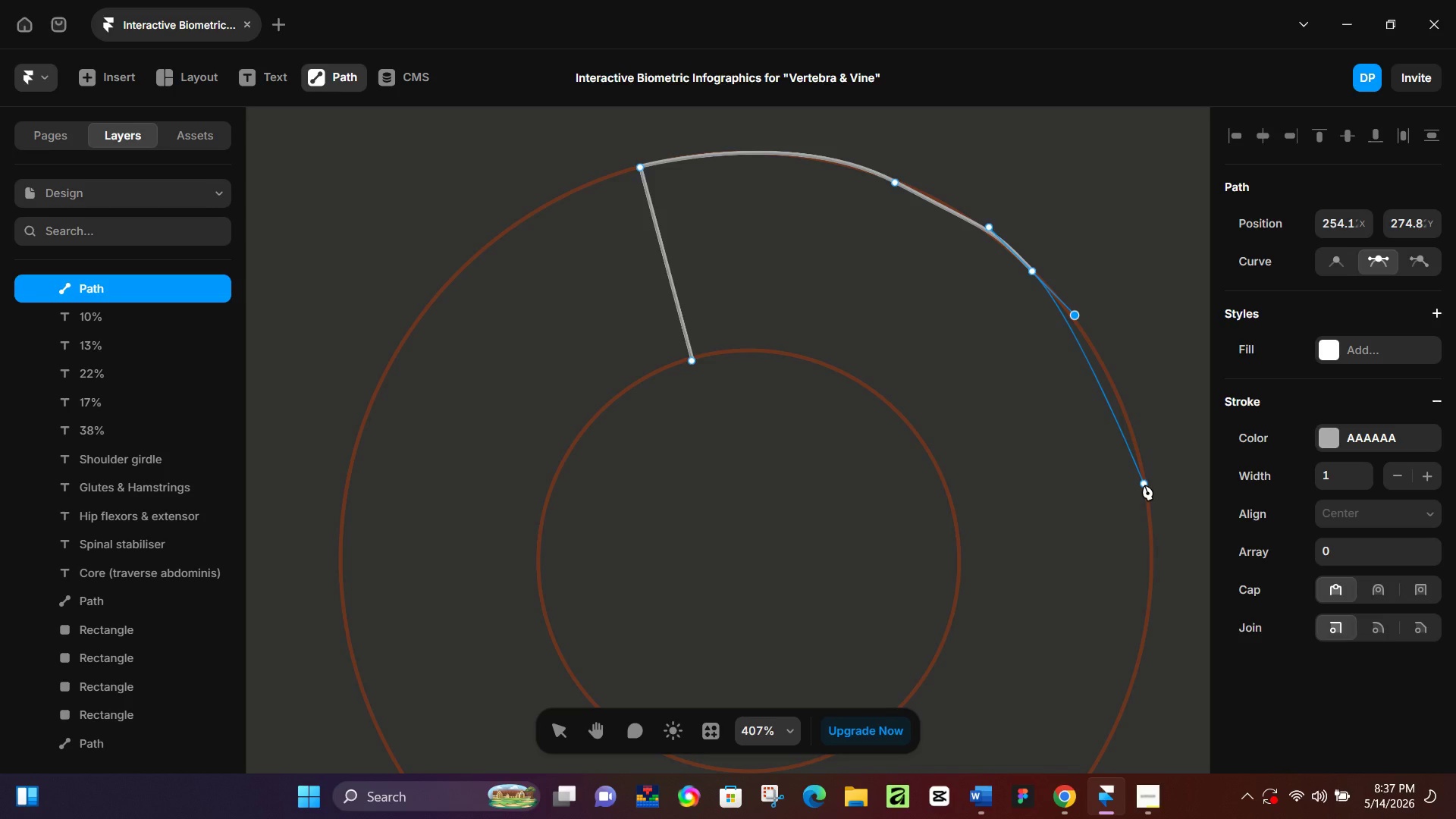 
left_click_drag(start_coordinate=[1144, 485], to_coordinate=[1154, 569])
 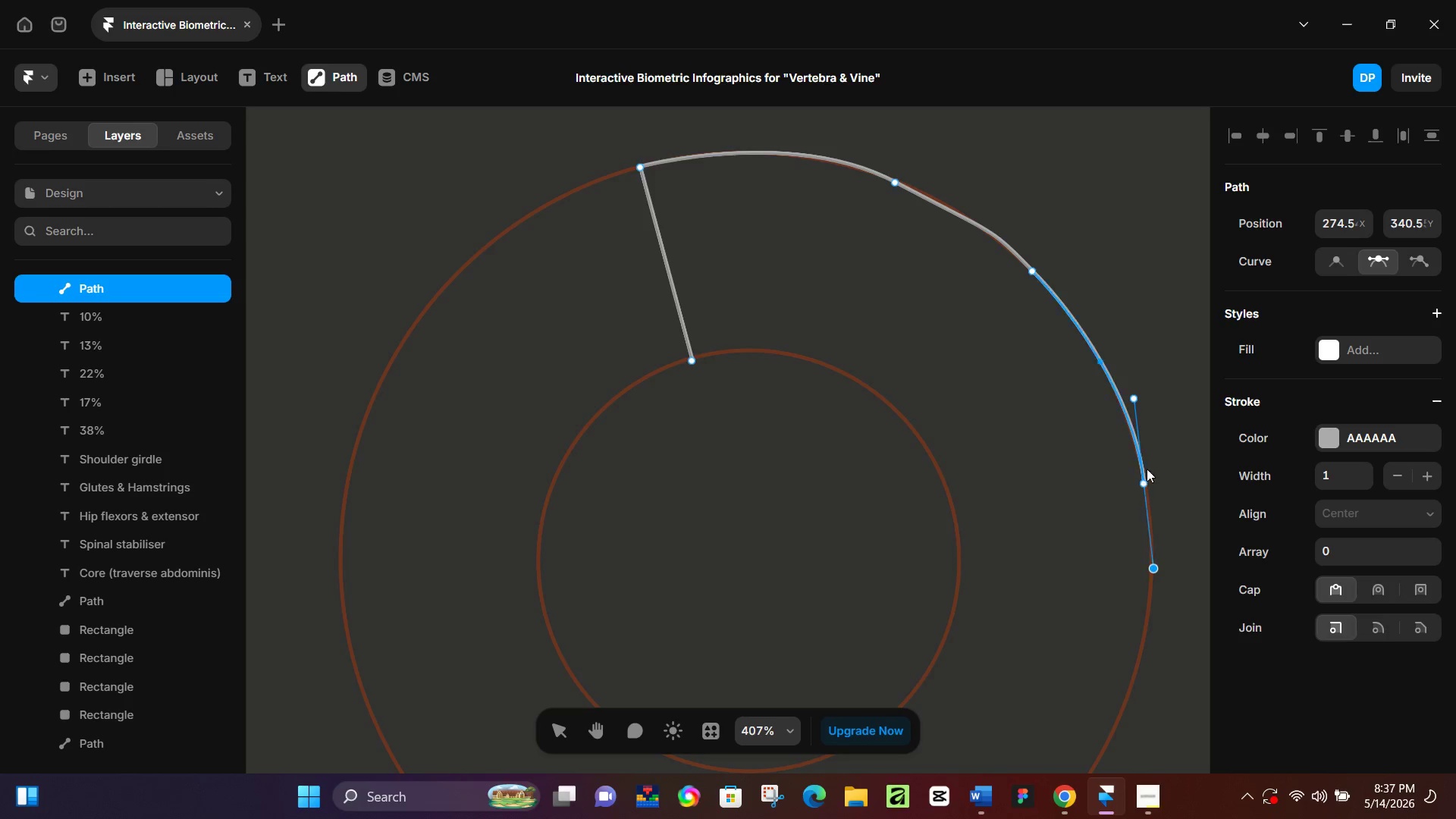 
scroll: coordinate [1147, 467], scroll_direction: down, amount: 5.0
 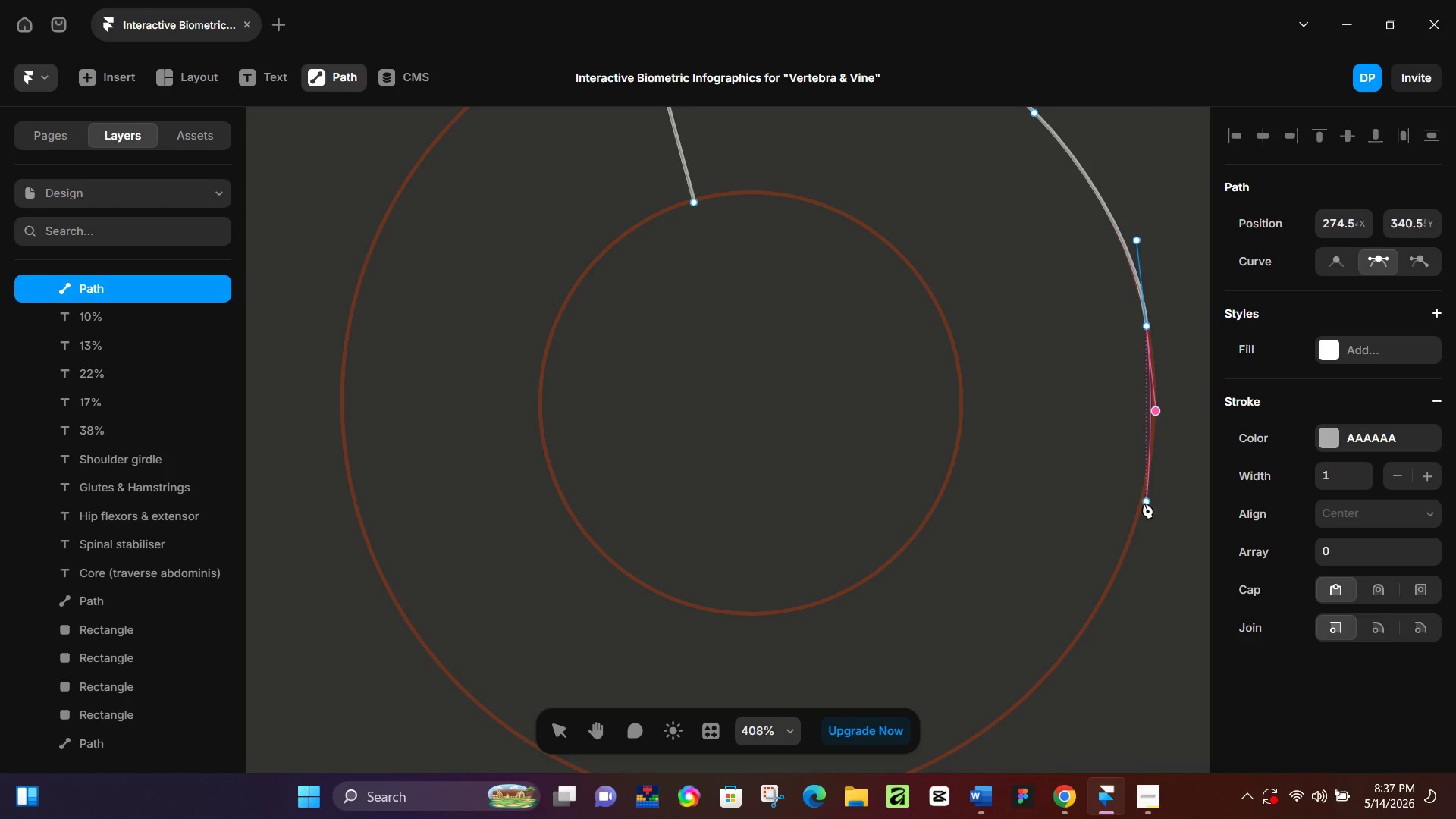 
left_click_drag(start_coordinate=[1141, 506], to_coordinate=[1127, 550])
 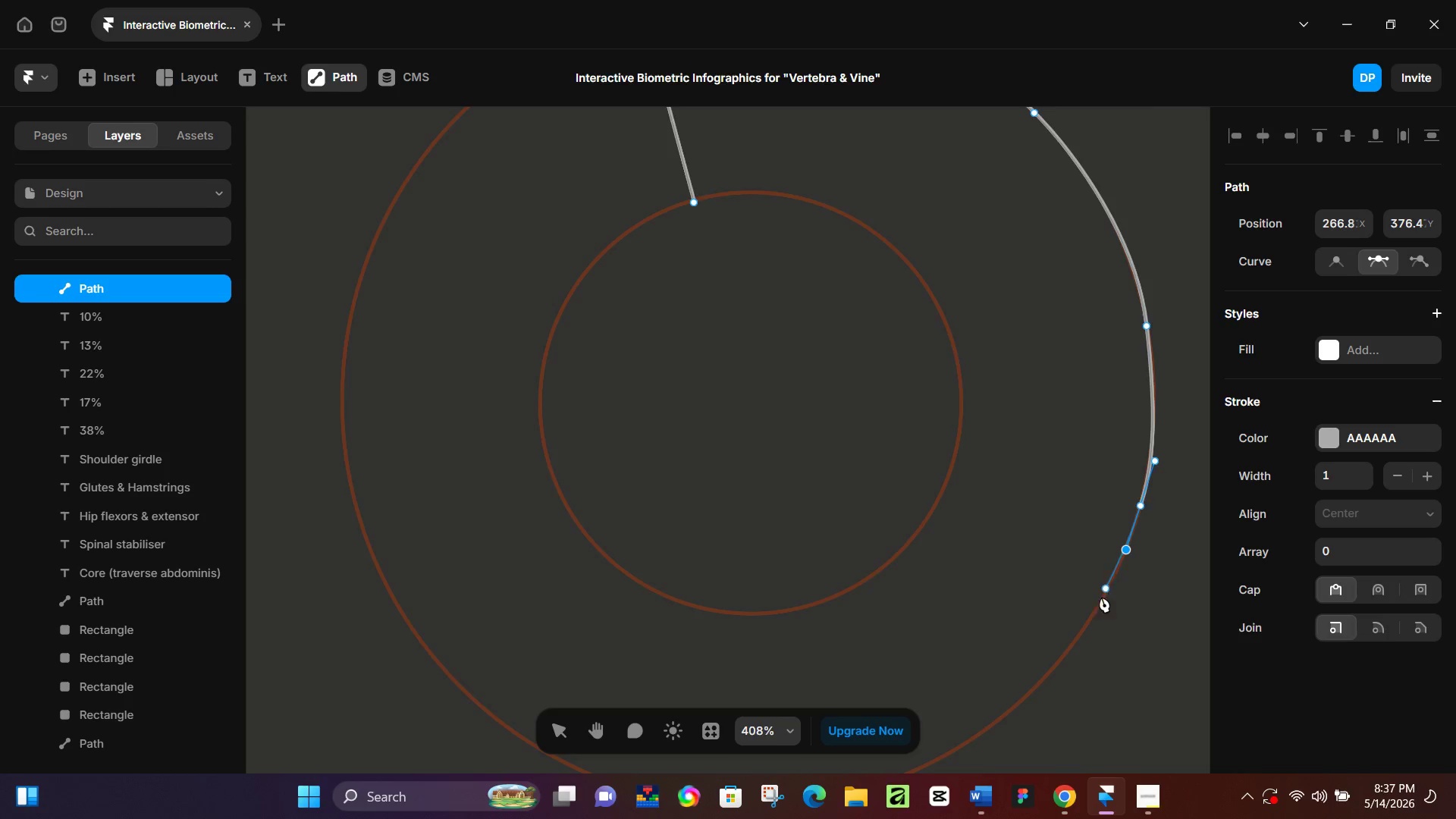 
scroll: coordinate [1097, 606], scroll_direction: down, amount: 5.0
 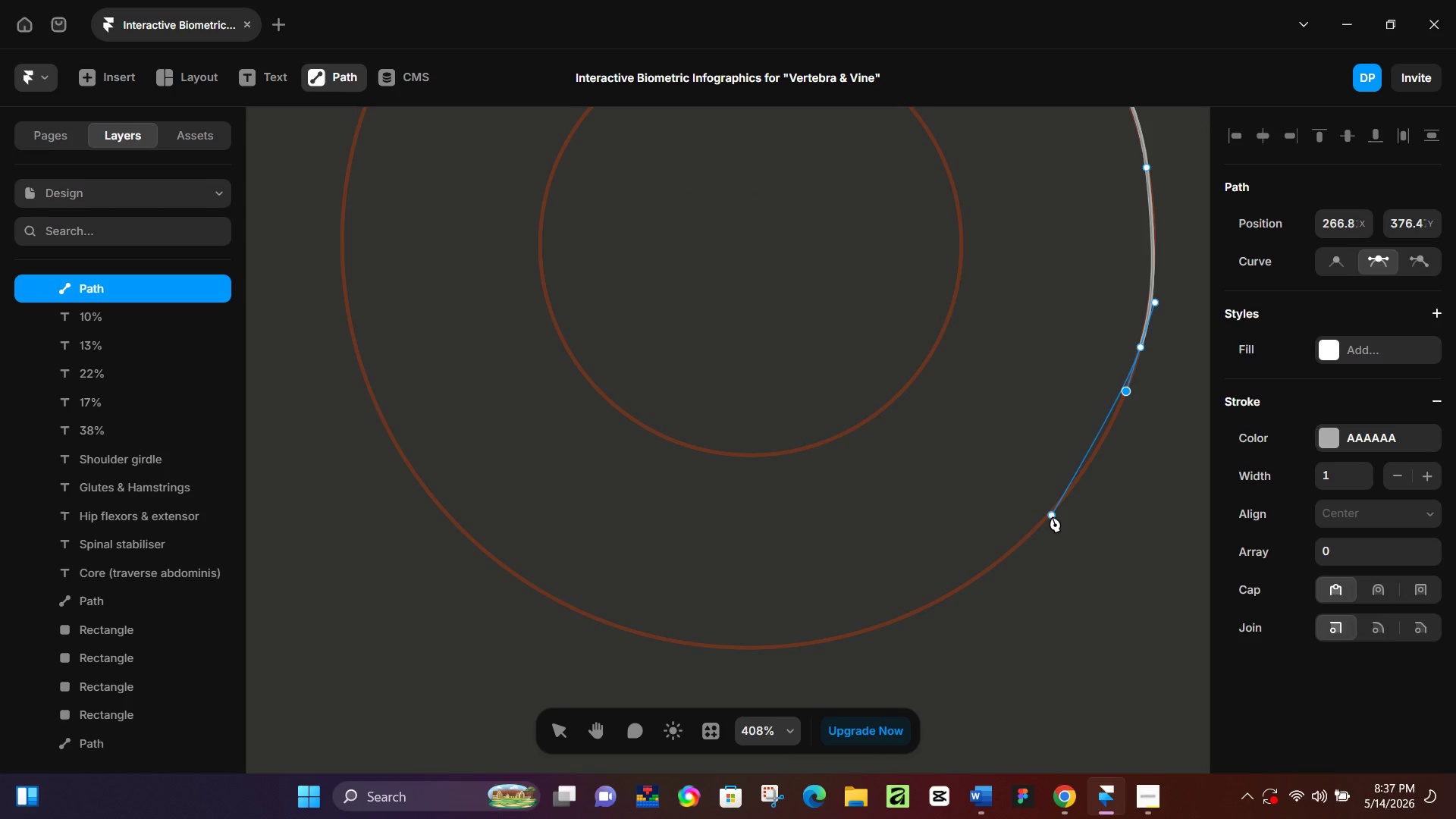 
left_click_drag(start_coordinate=[1052, 516], to_coordinate=[1010, 555])
 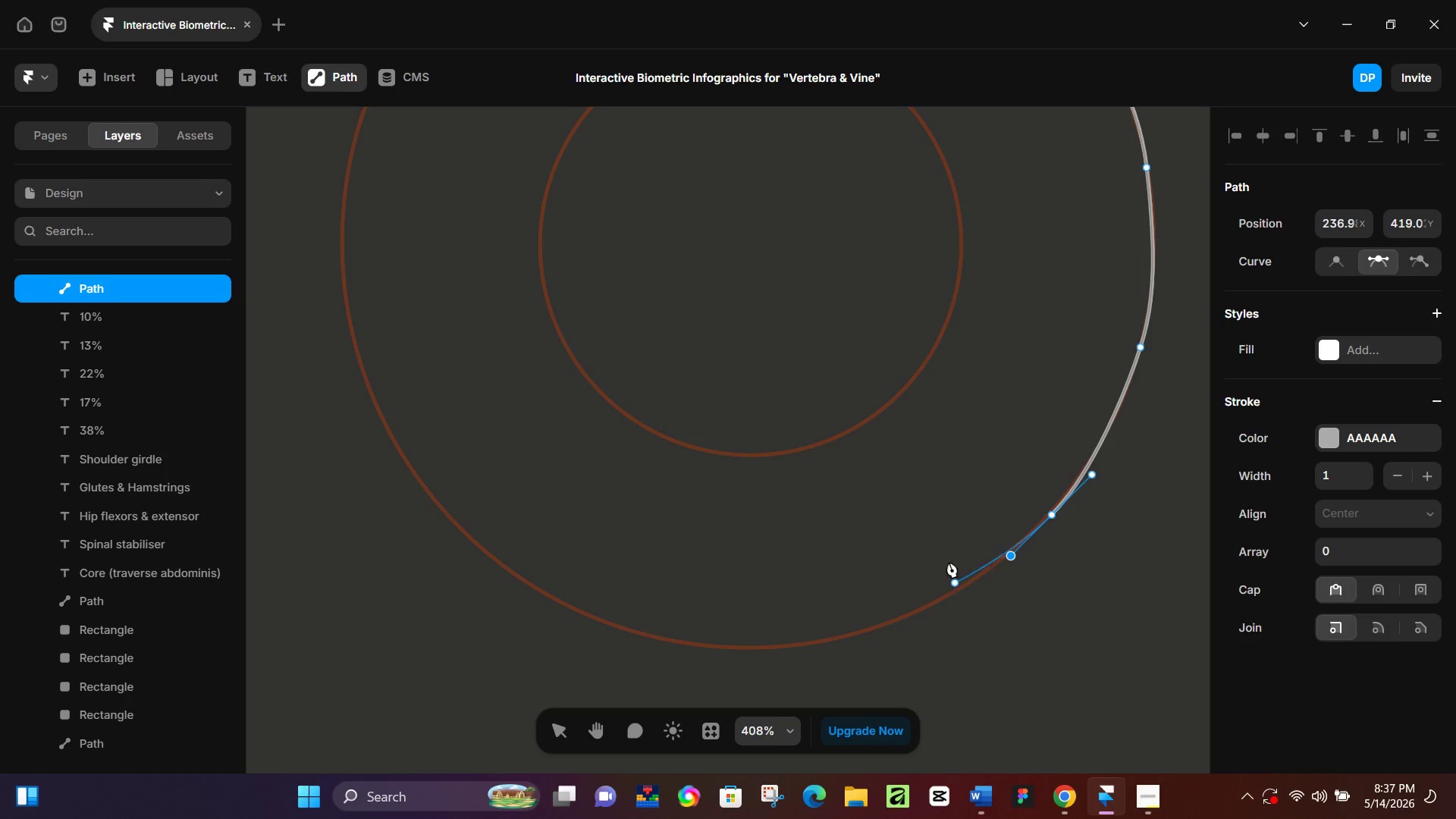 
hold_key(key=ControlLeft, duration=0.39)
scroll: coordinate [946, 538], scroll_direction: down, amount: 7.0
 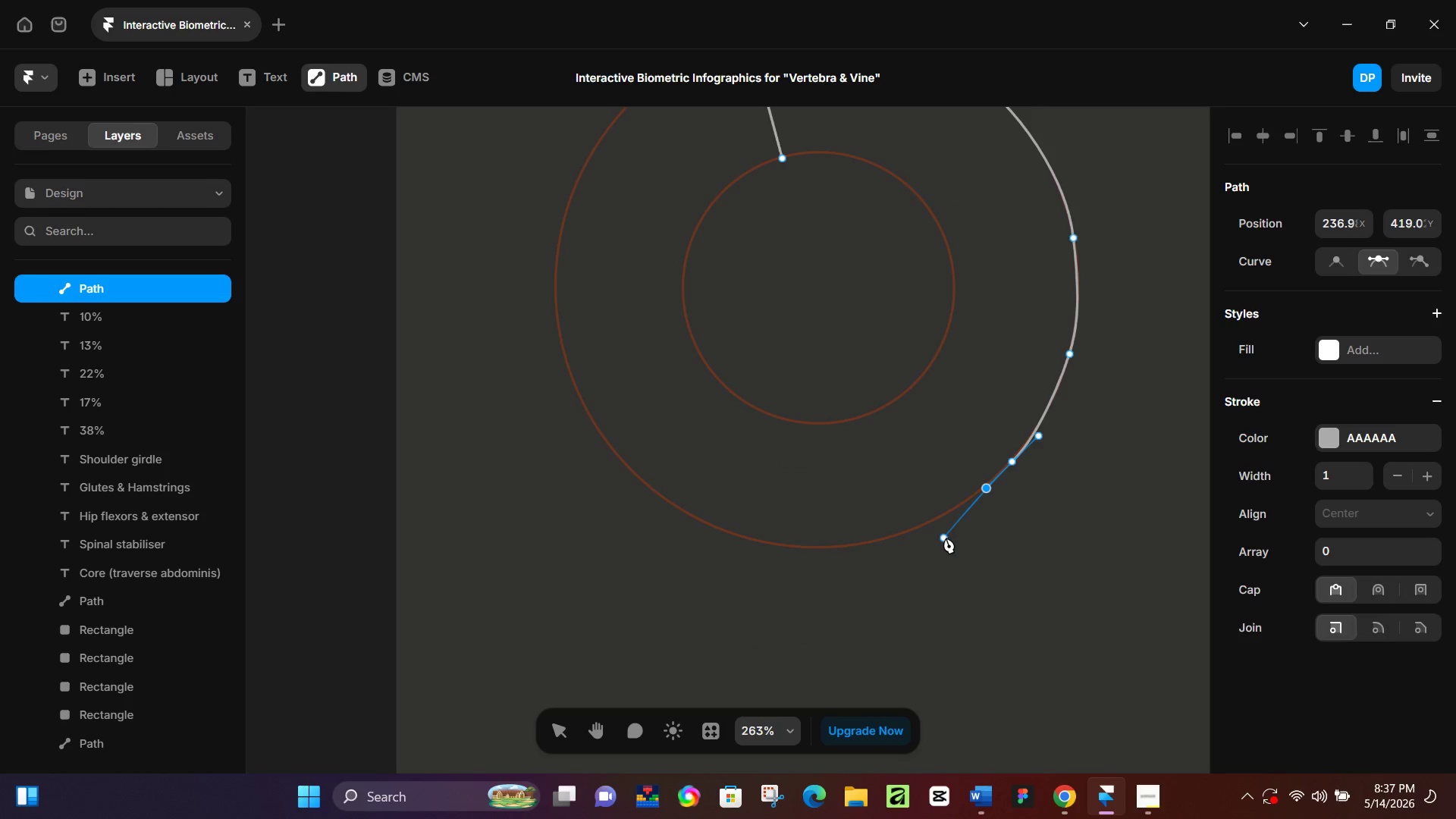 
wait(7.09)
 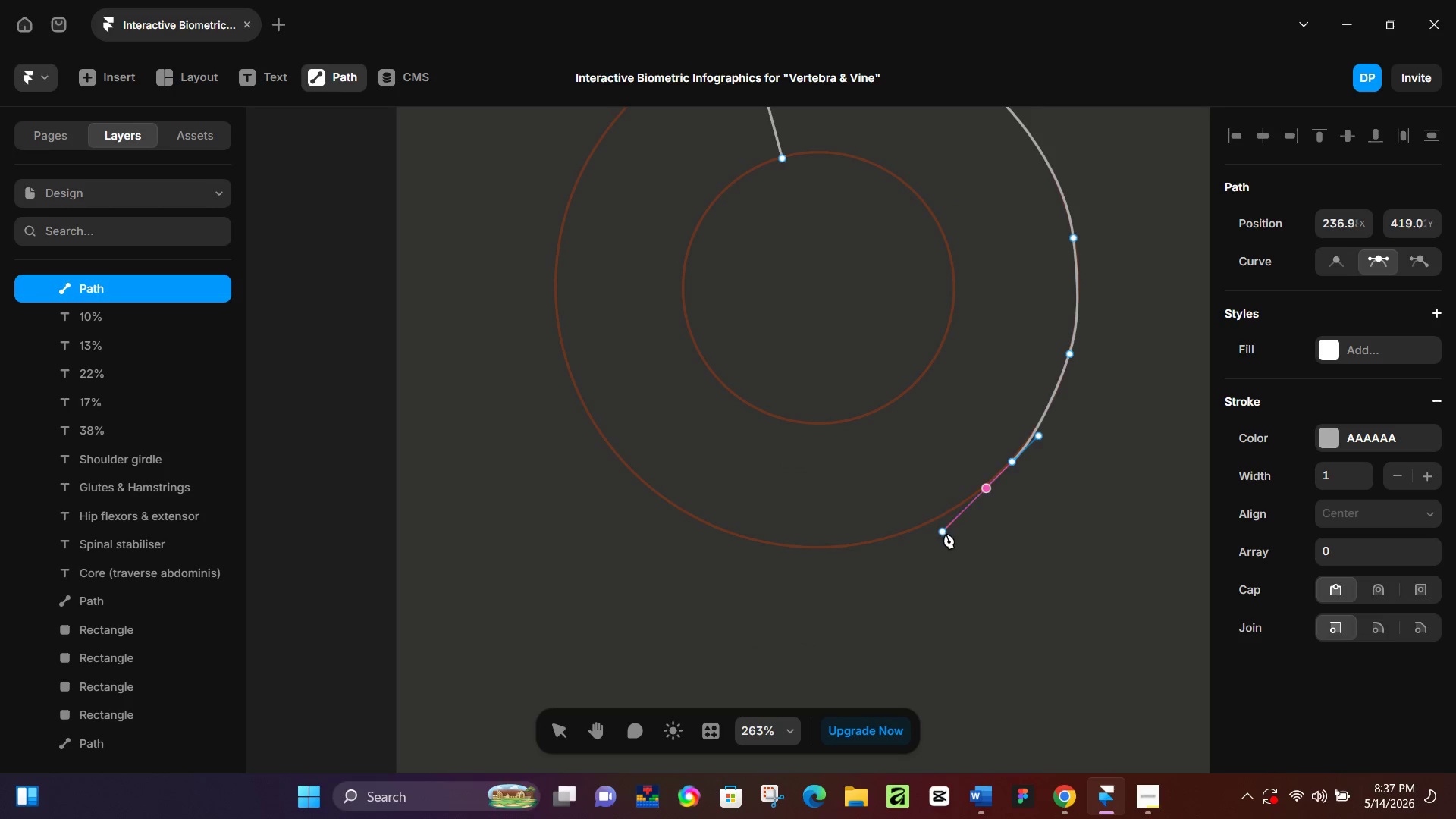 
left_click([962, 506])
 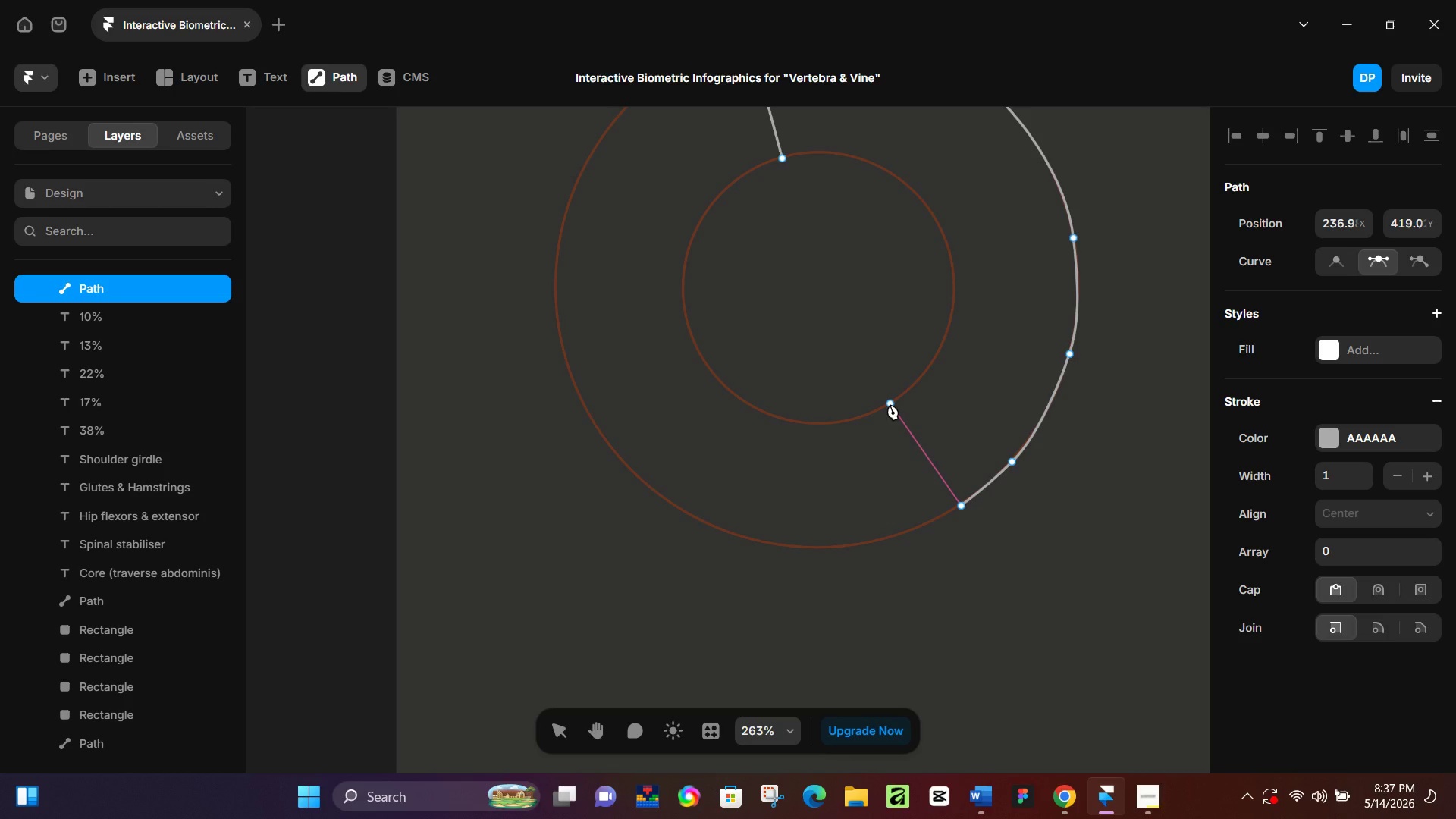 
left_click([890, 404])
 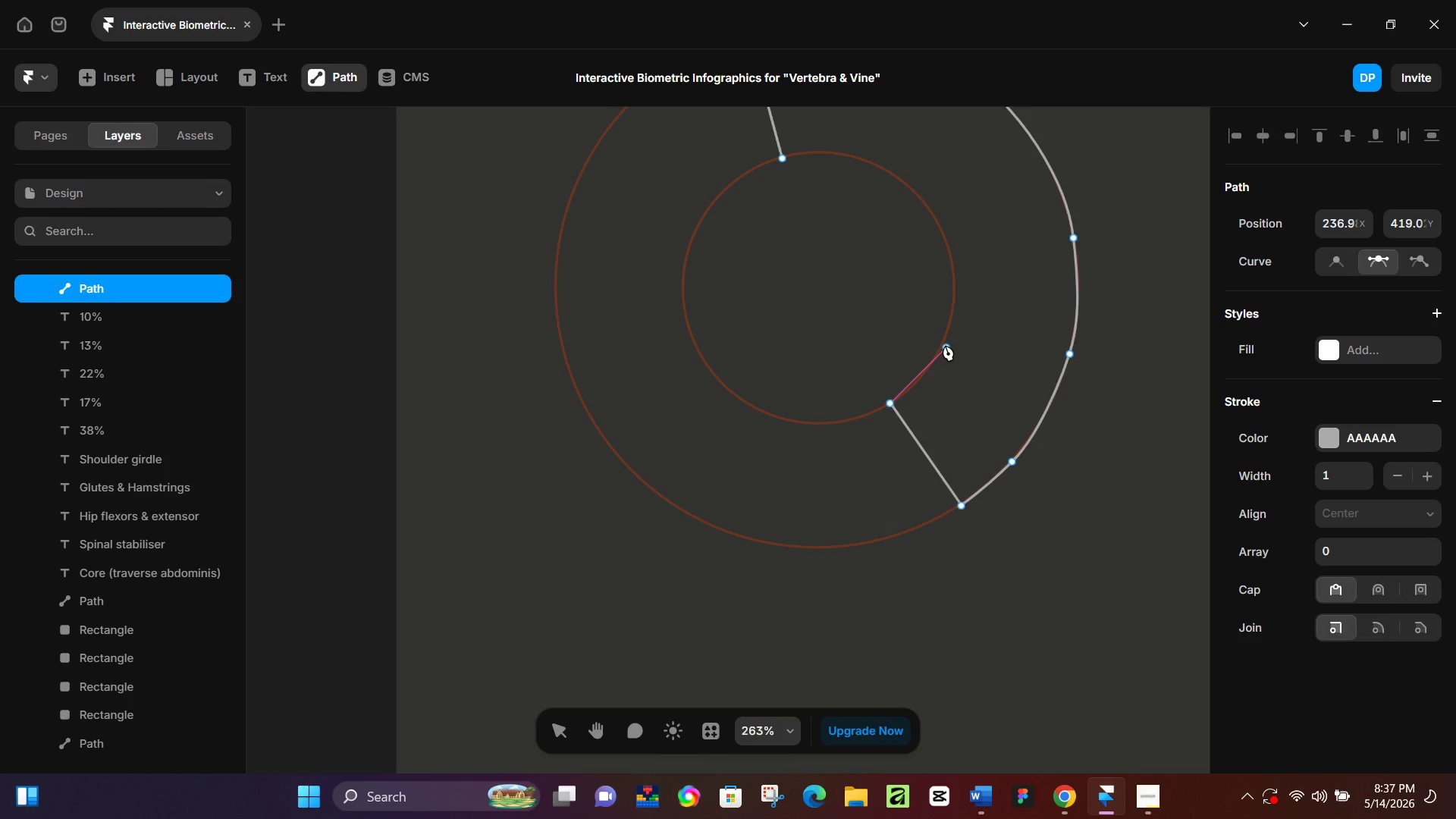 
left_click_drag(start_coordinate=[945, 343], to_coordinate=[954, 315])
 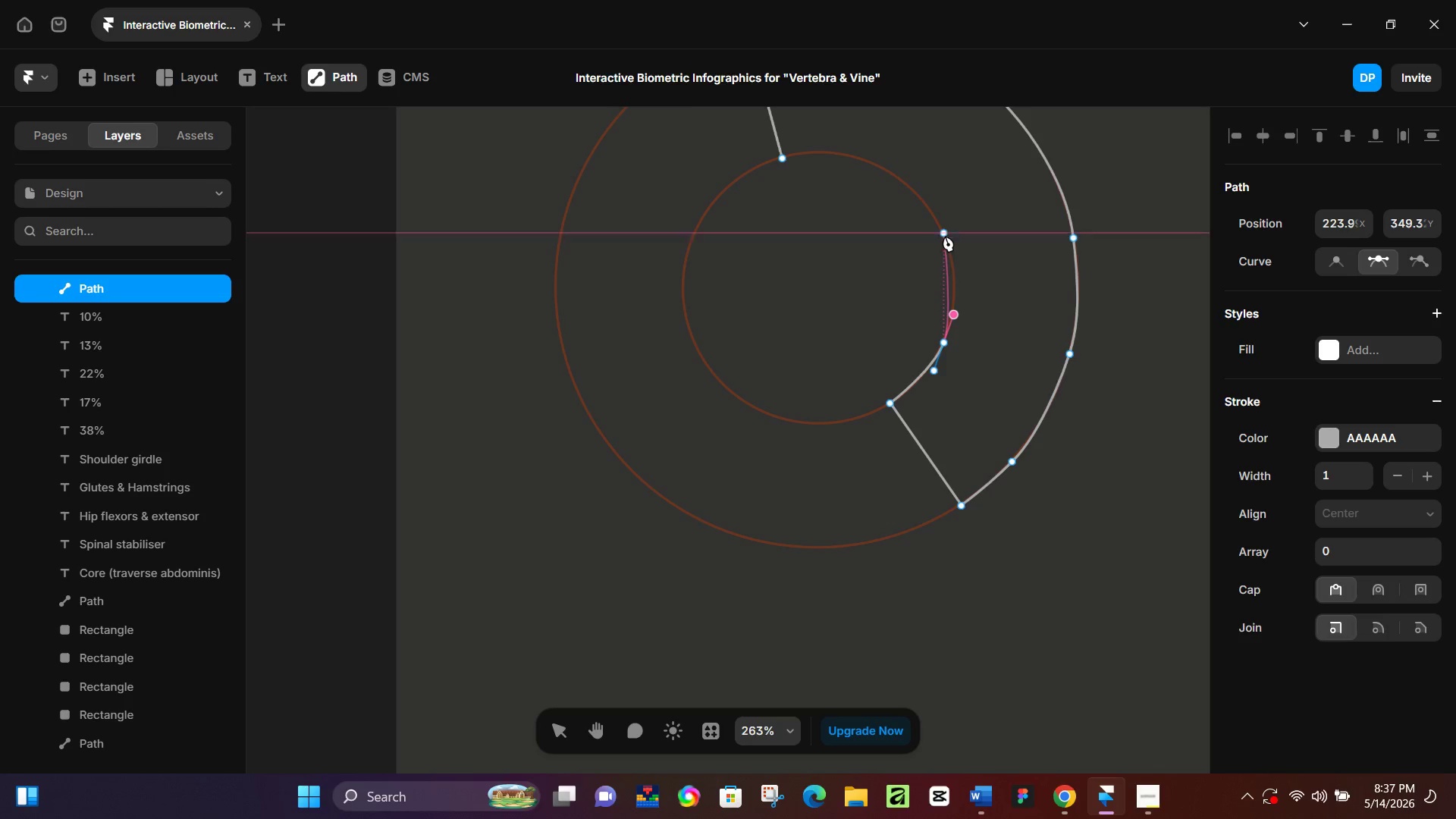 
left_click_drag(start_coordinate=[946, 232], to_coordinate=[926, 202])
 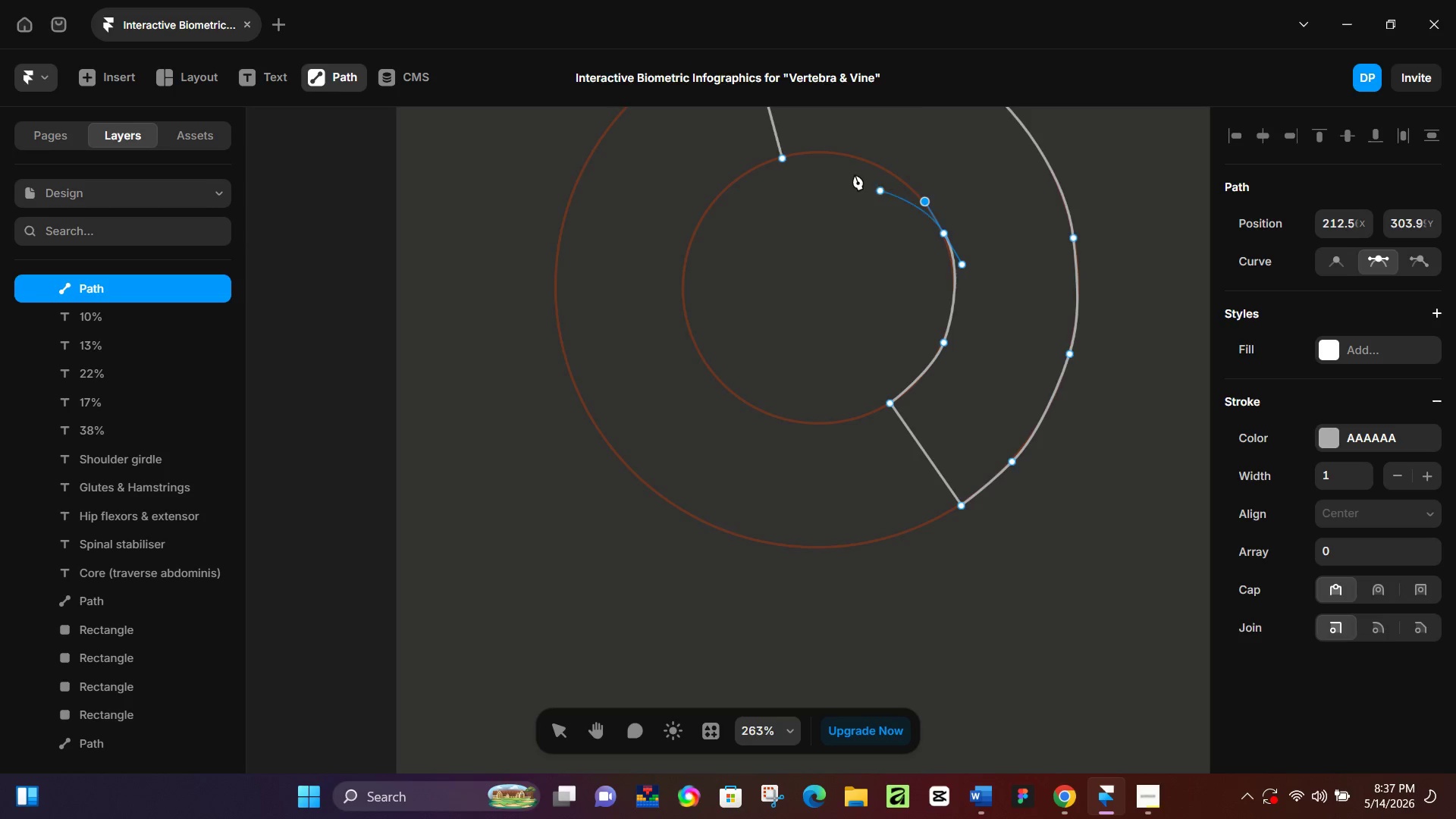 
scroll: coordinate [850, 170], scroll_direction: up, amount: 4.0
 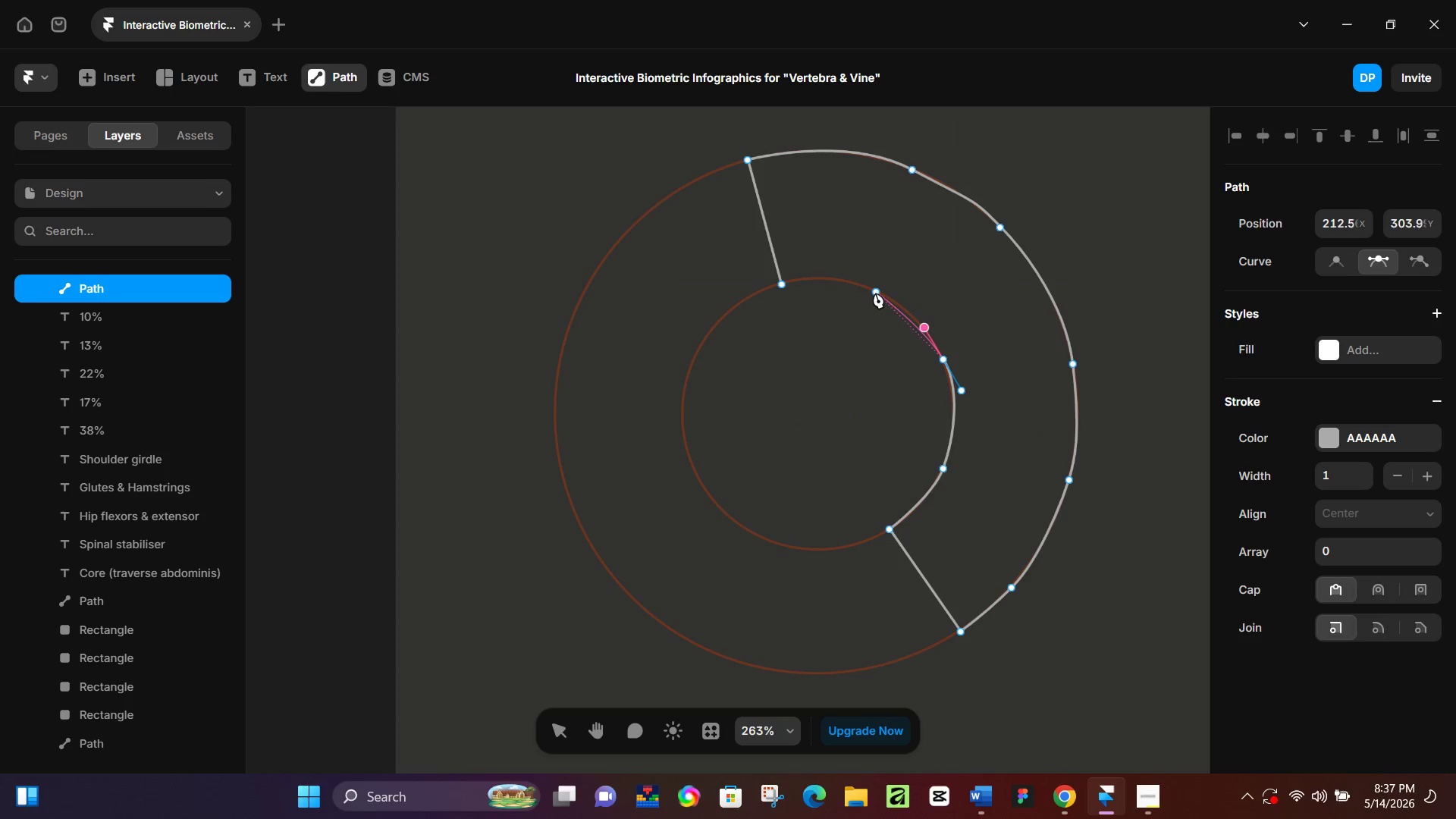 
left_click_drag(start_coordinate=[877, 291], to_coordinate=[856, 285])
 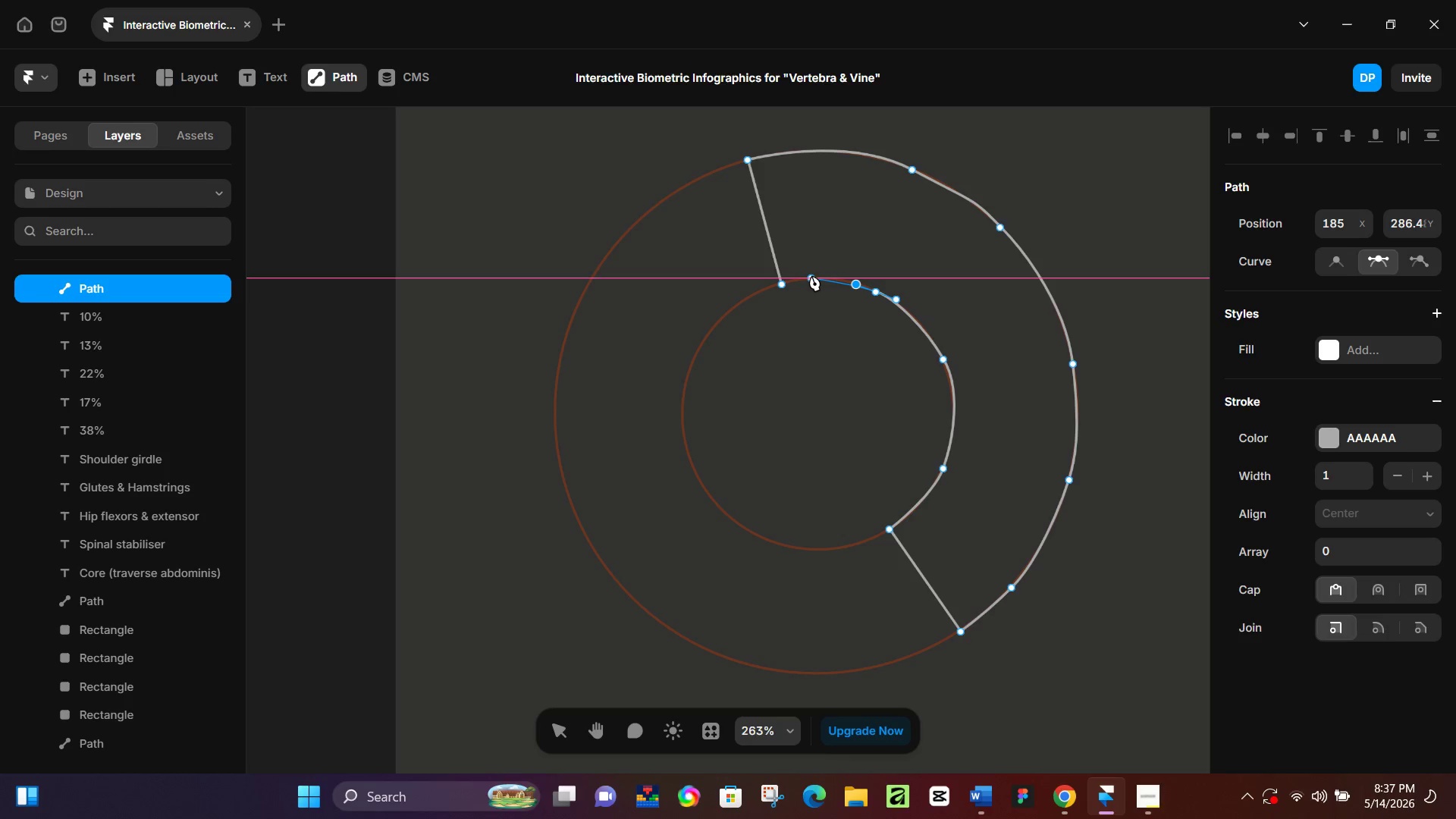 
left_click_drag(start_coordinate=[811, 275], to_coordinate=[794, 281])
 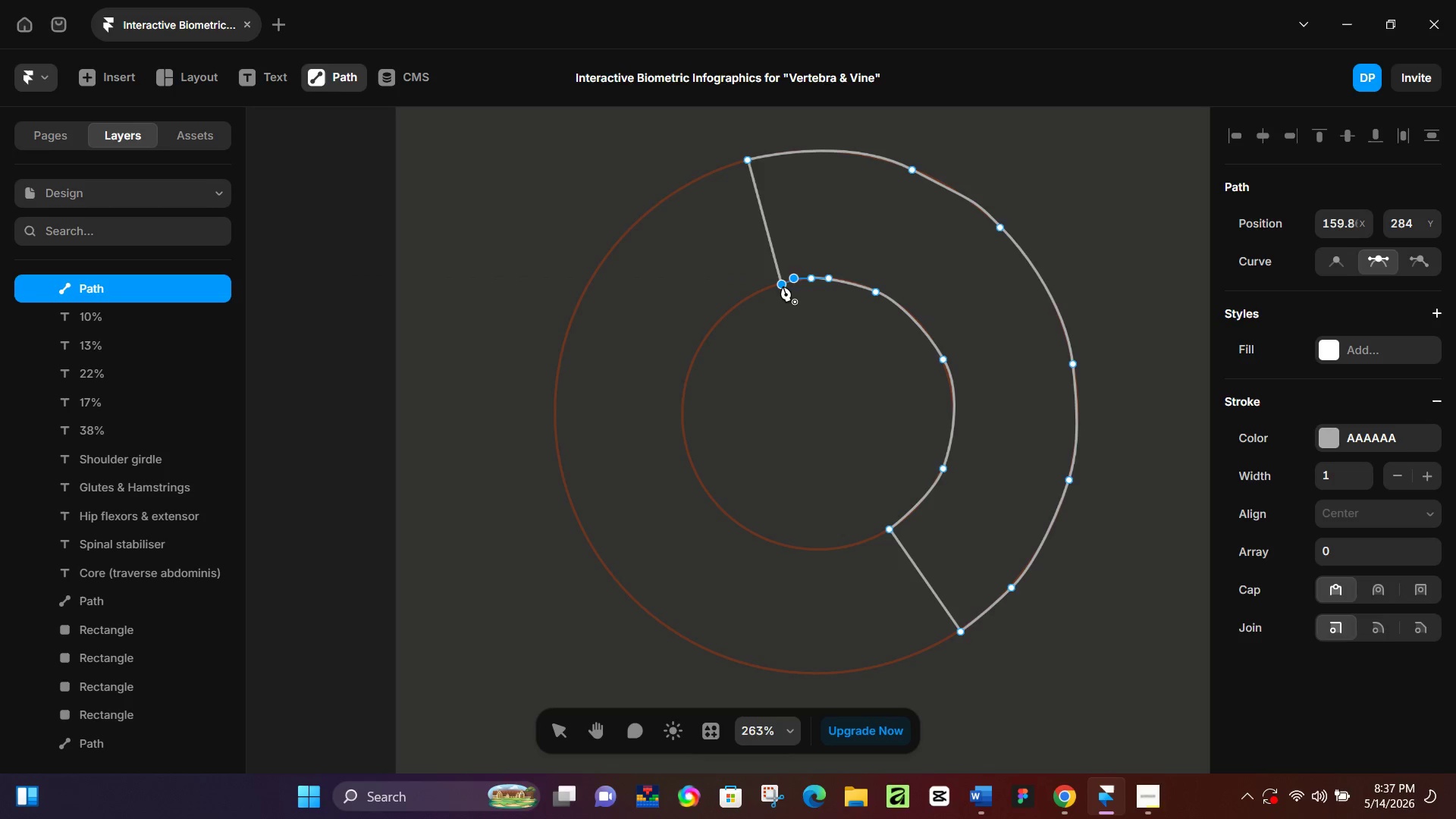 
left_click([783, 286])
 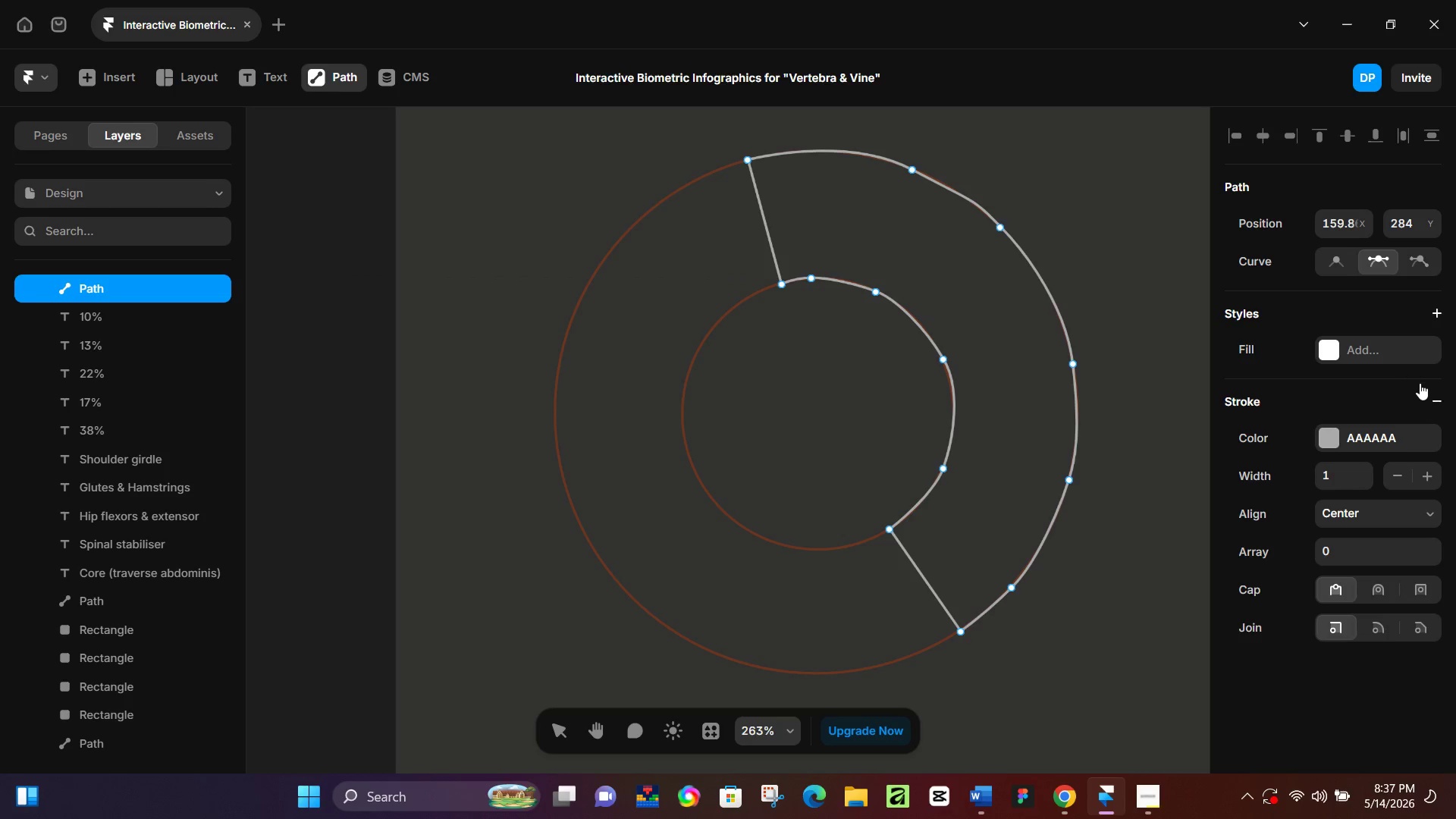 
left_click([1432, 402])
 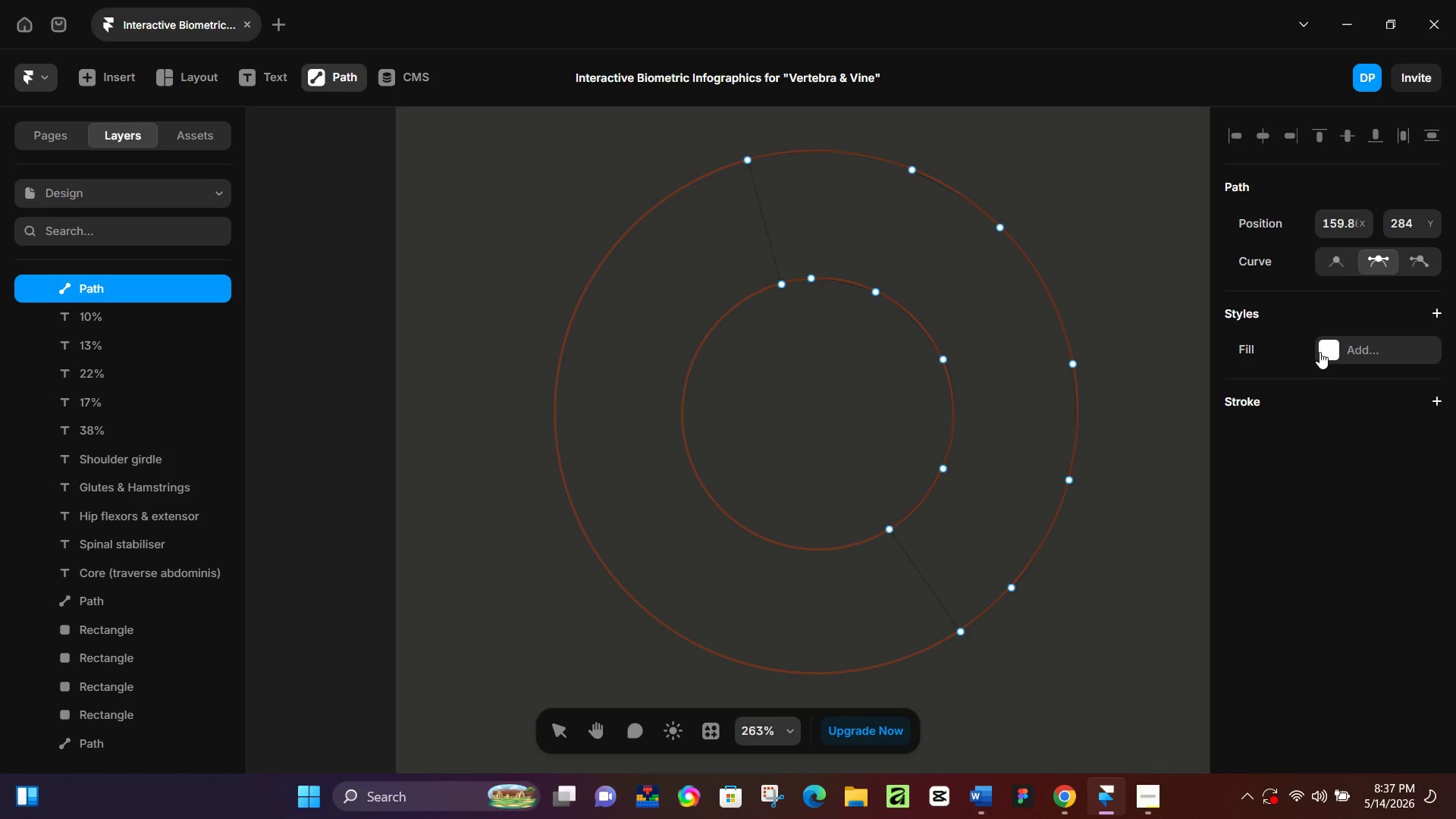 
left_click([1326, 350])
 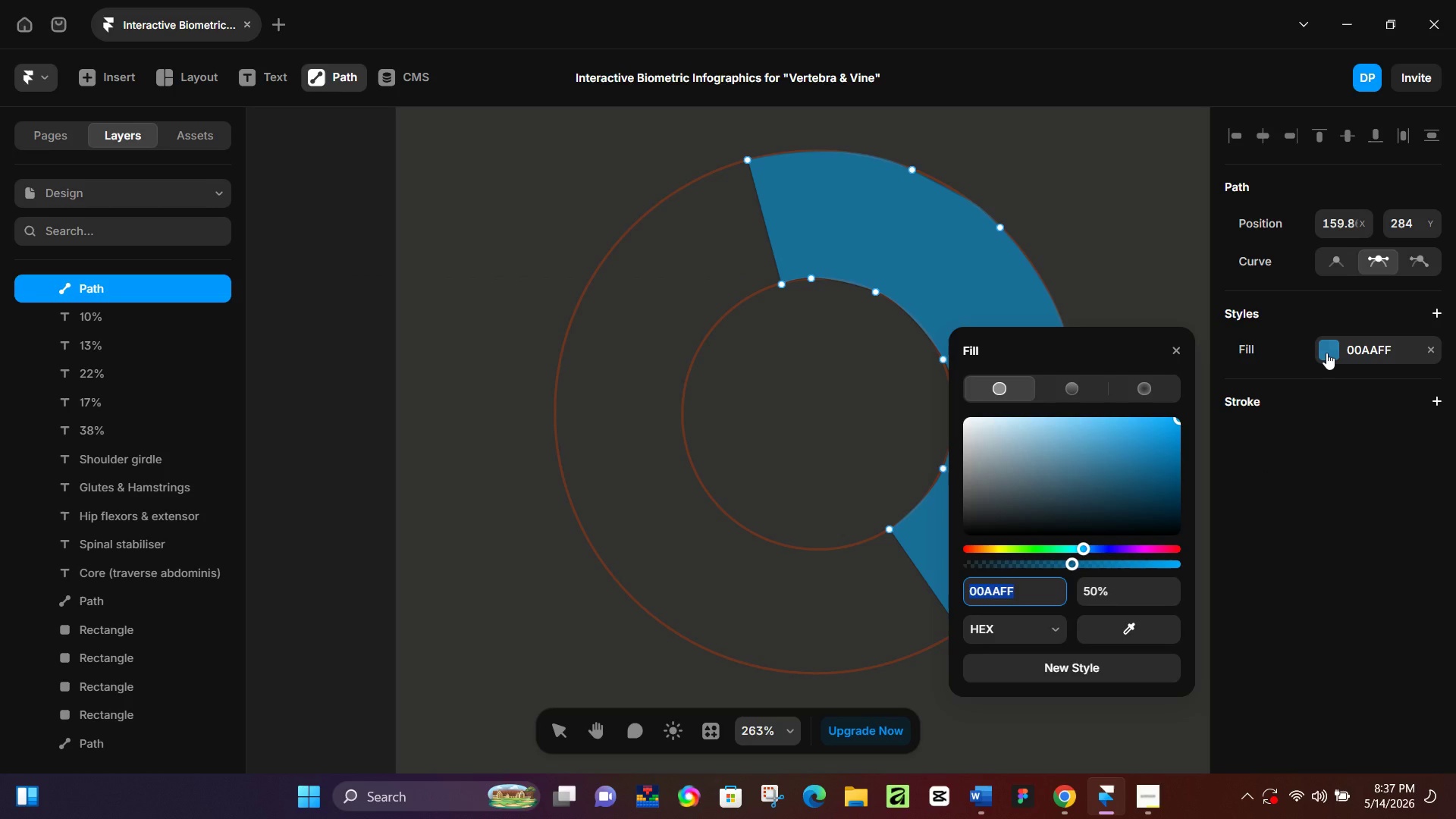 
hold_key(key=ControlLeft, duration=0.36)
scroll: coordinate [883, 228], scroll_direction: down, amount: 5.0
 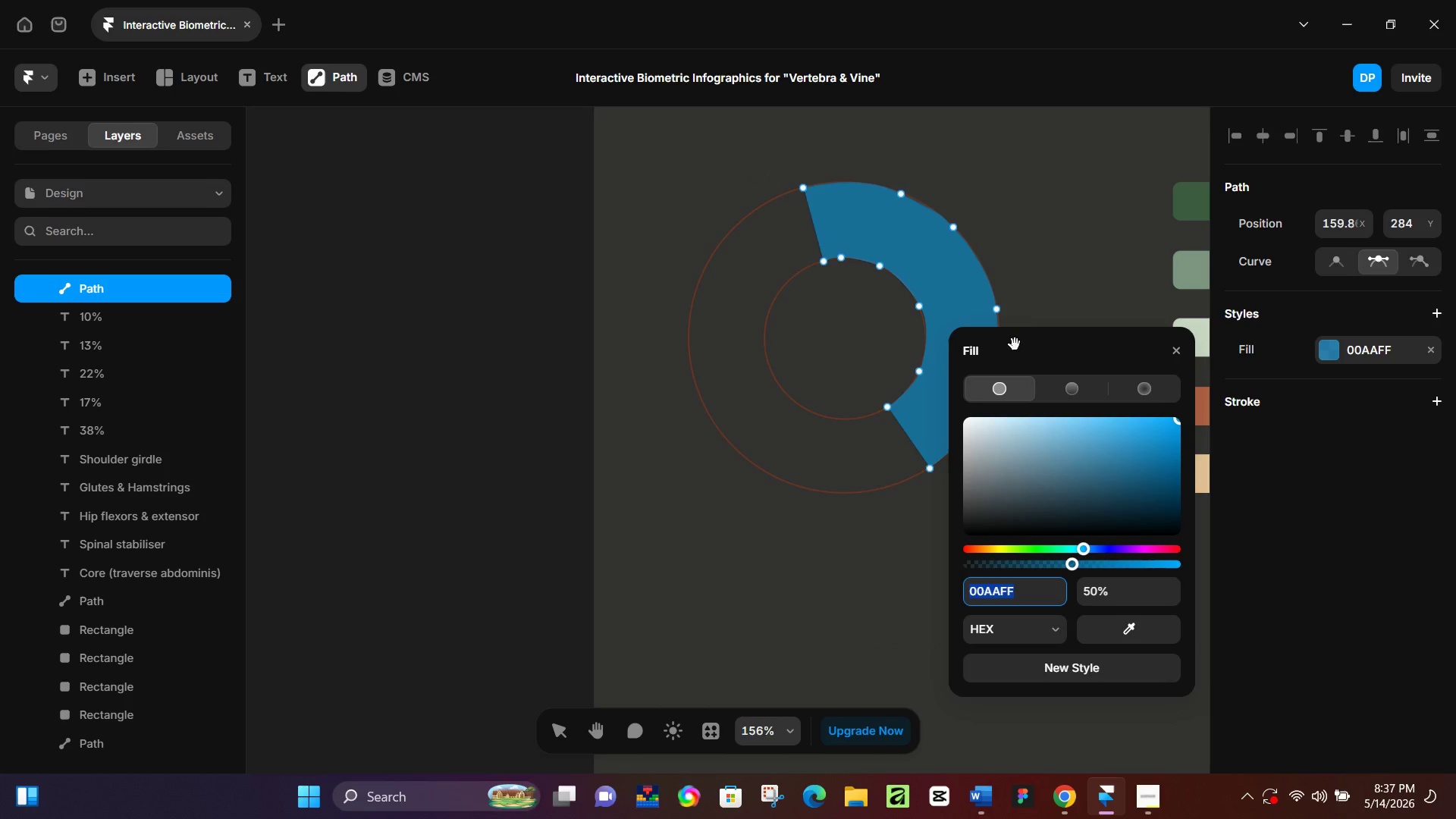 
hold_key(key=ControlLeft, duration=0.36)
scroll: coordinate [864, 216], scroll_direction: down, amount: 5.0
 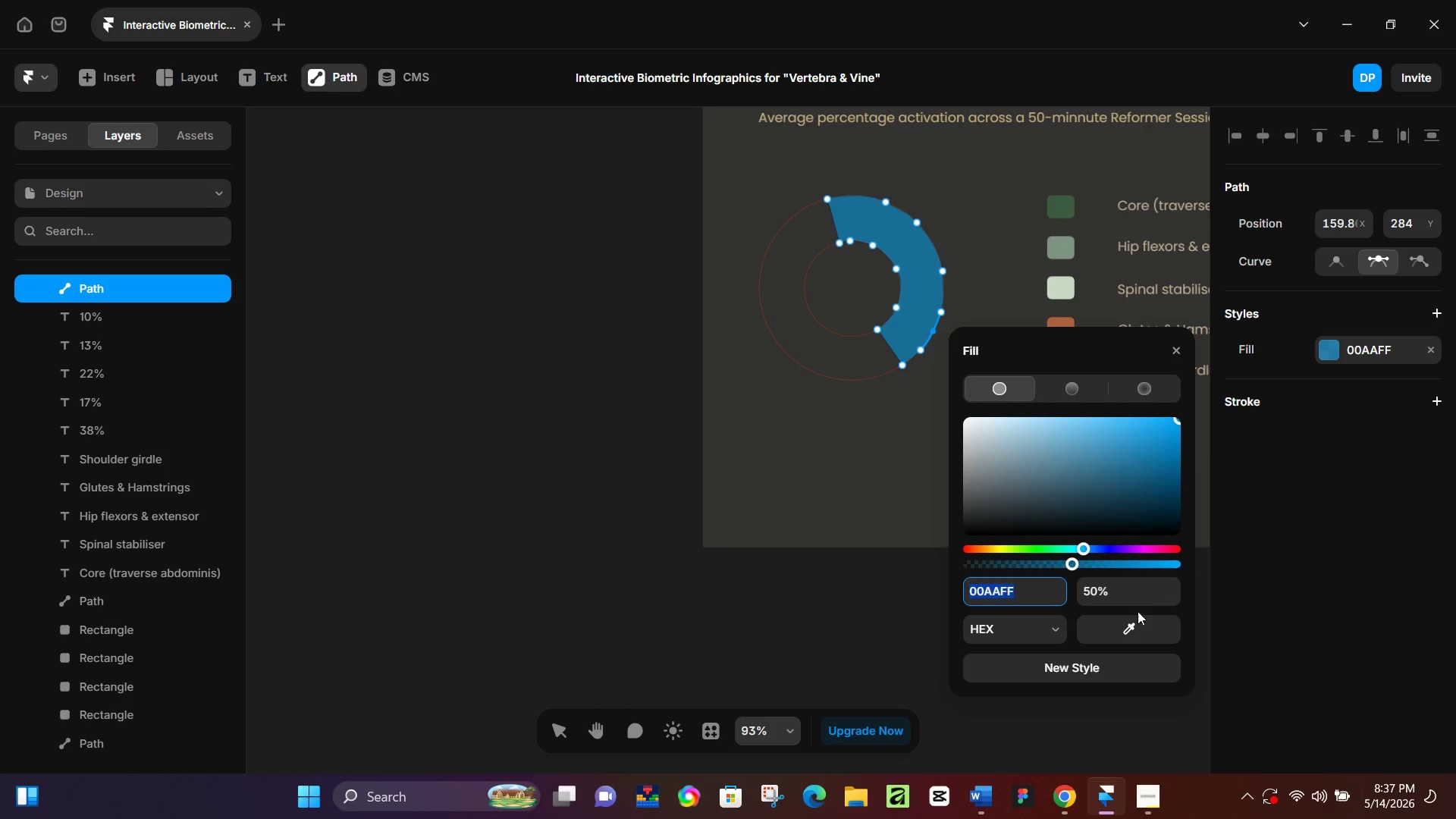 
left_click_drag(start_coordinate=[1128, 629], to_coordinate=[1058, 212])
 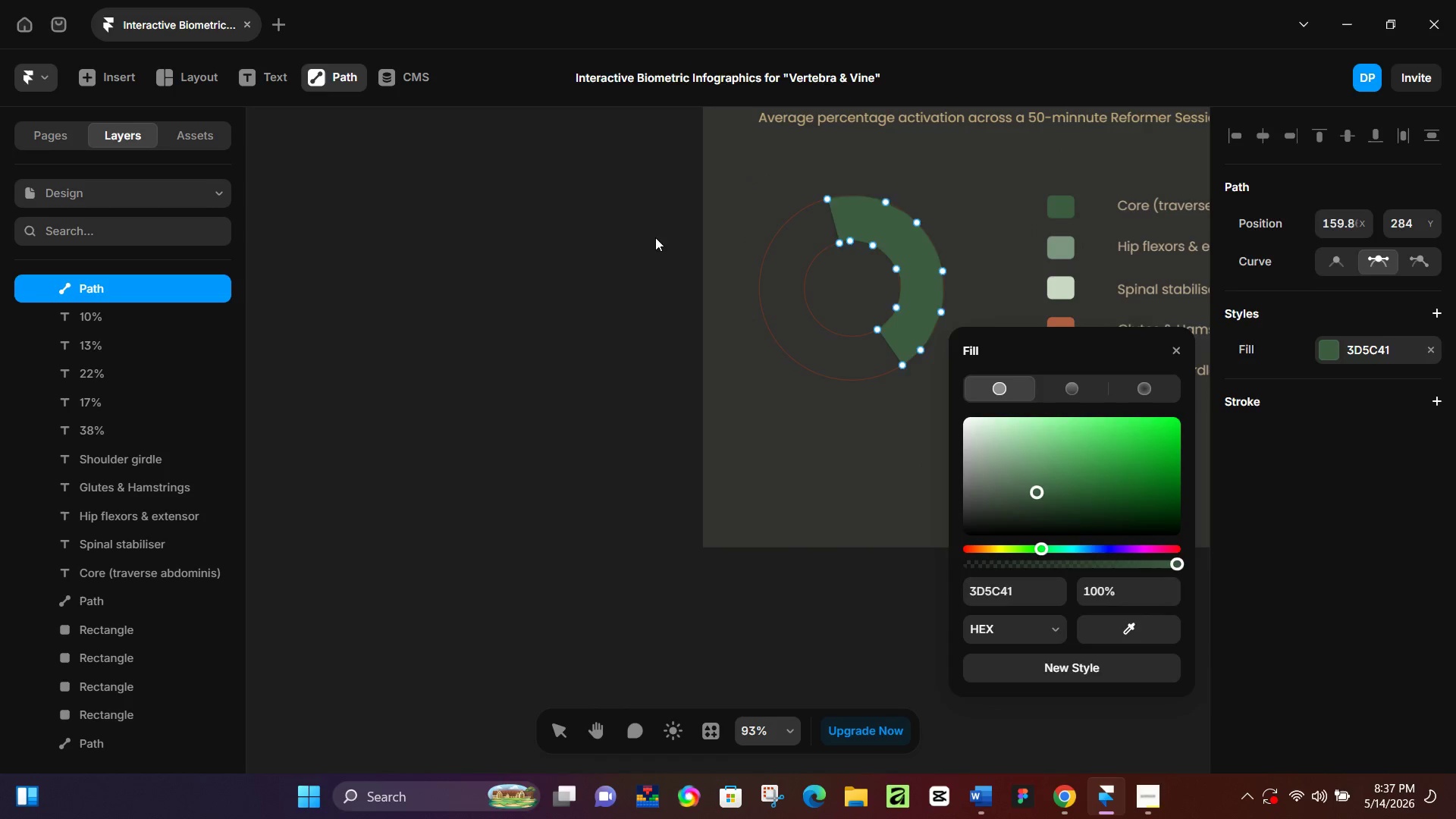 
left_click([646, 241])
 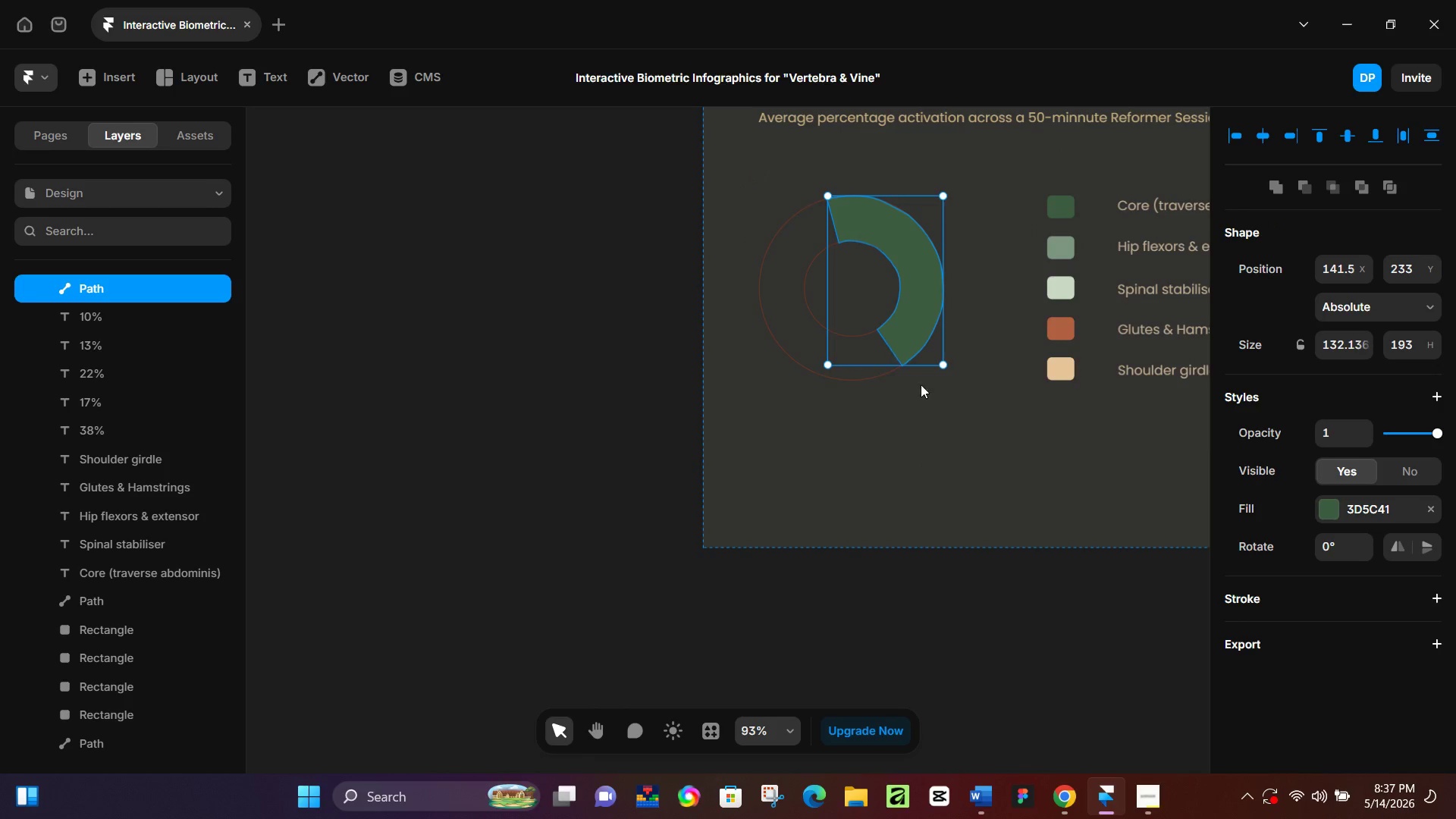 
hold_key(key=ControlLeft, duration=0.69)
scroll: coordinate [916, 448], scroll_direction: up, amount: 4.0
 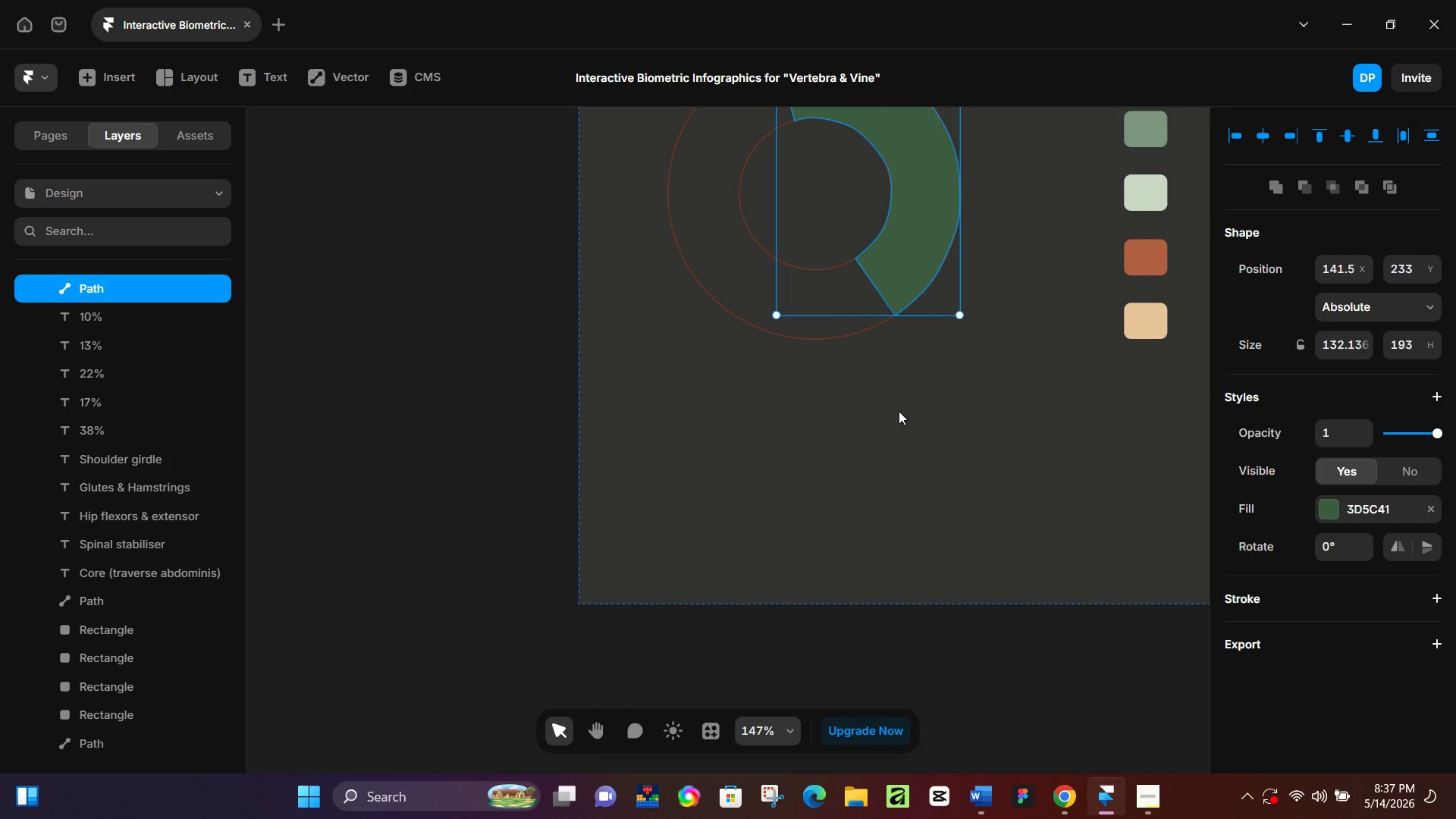 
left_click([962, 426])
 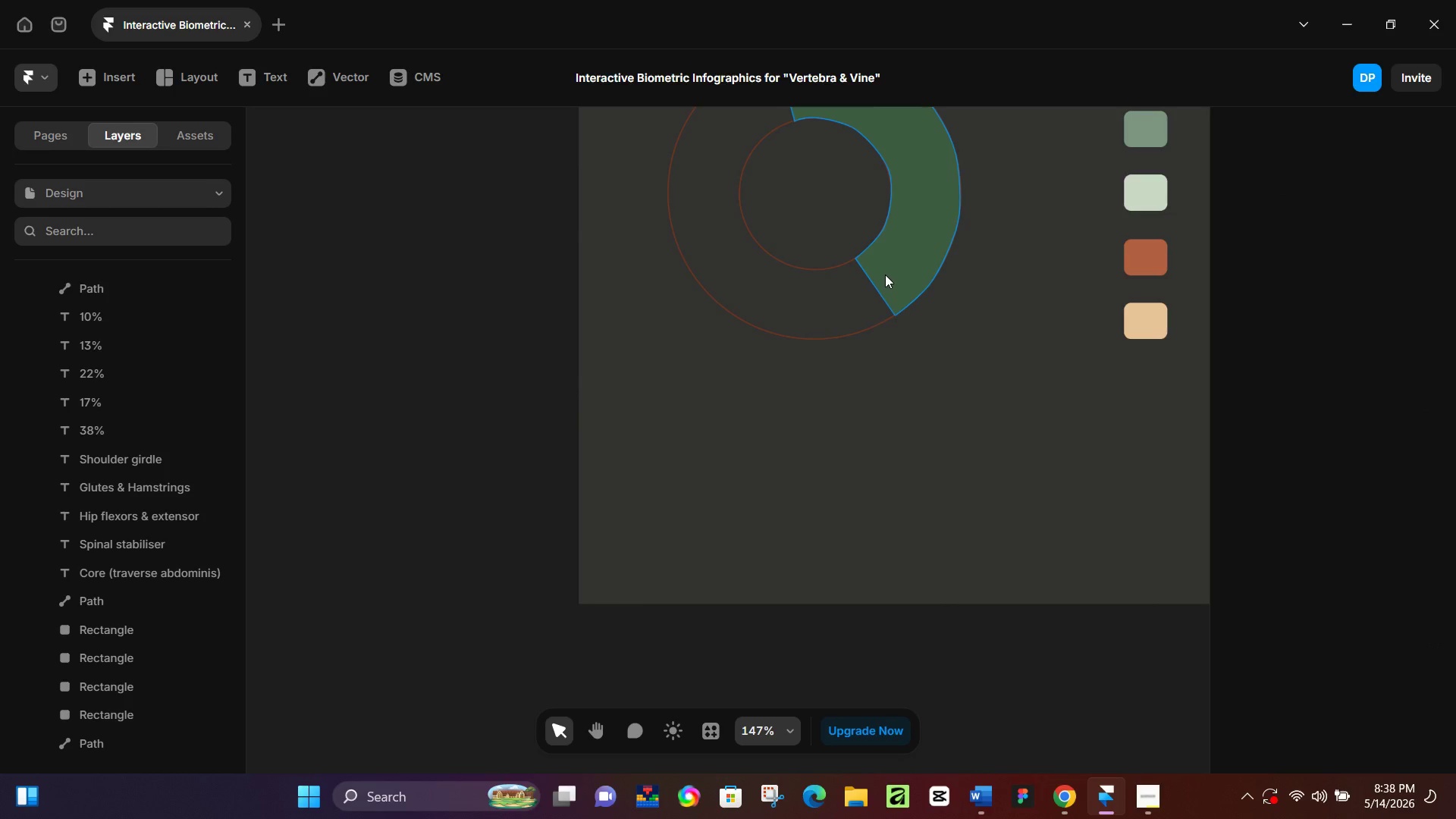 
left_click([885, 275])
 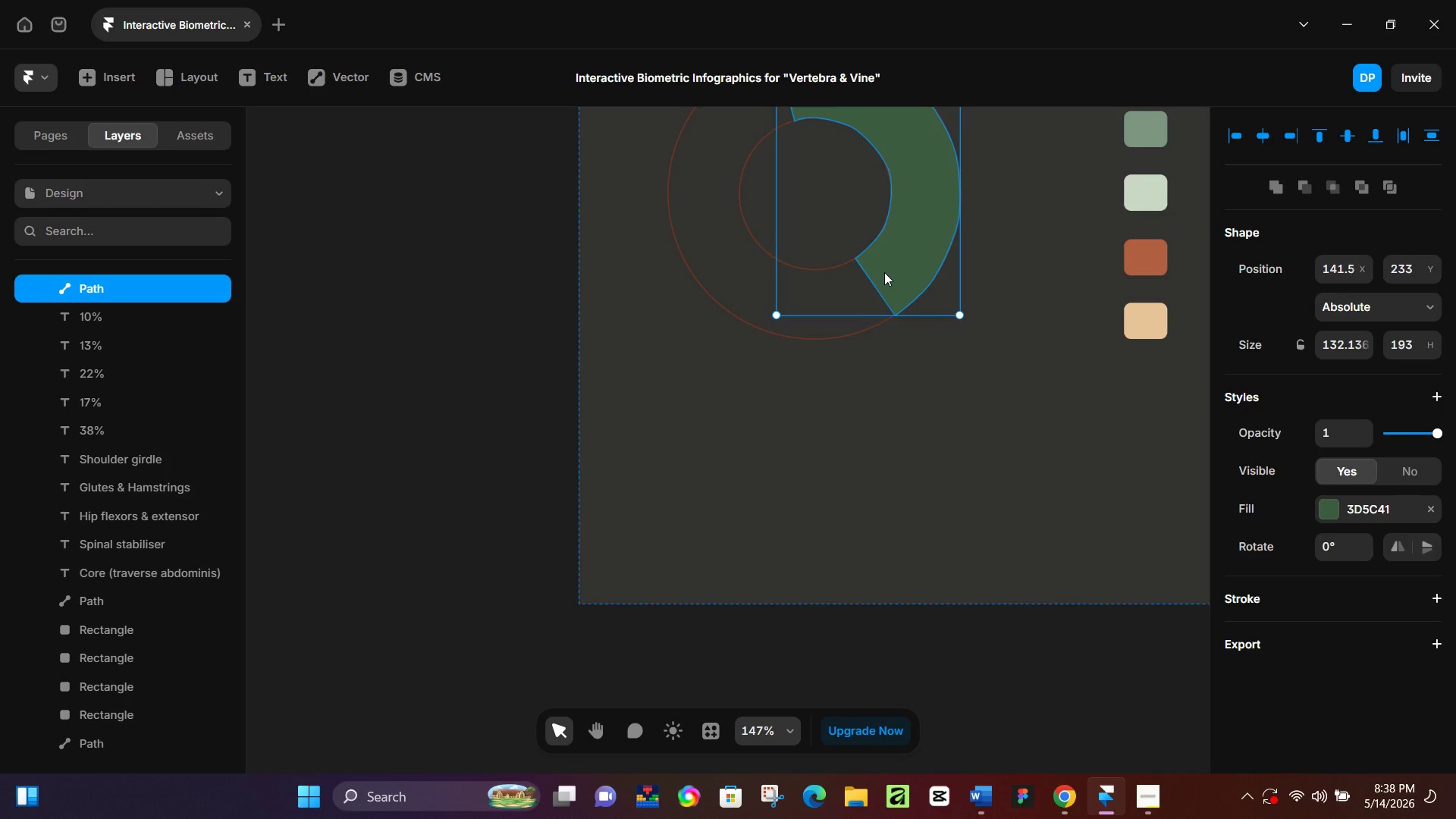 
scroll: coordinate [884, 272], scroll_direction: up, amount: 3.0
 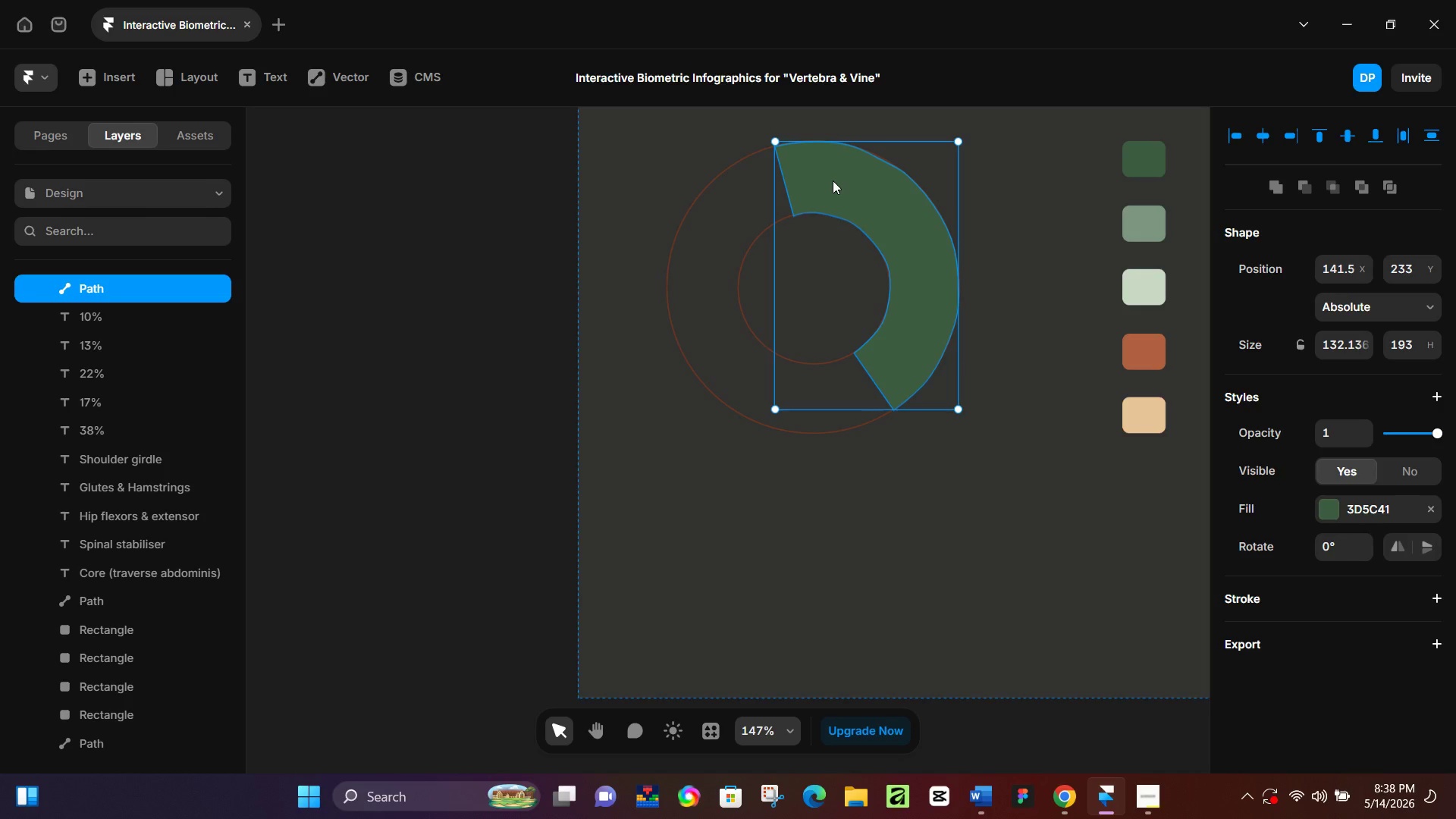 
wait(5.52)
 